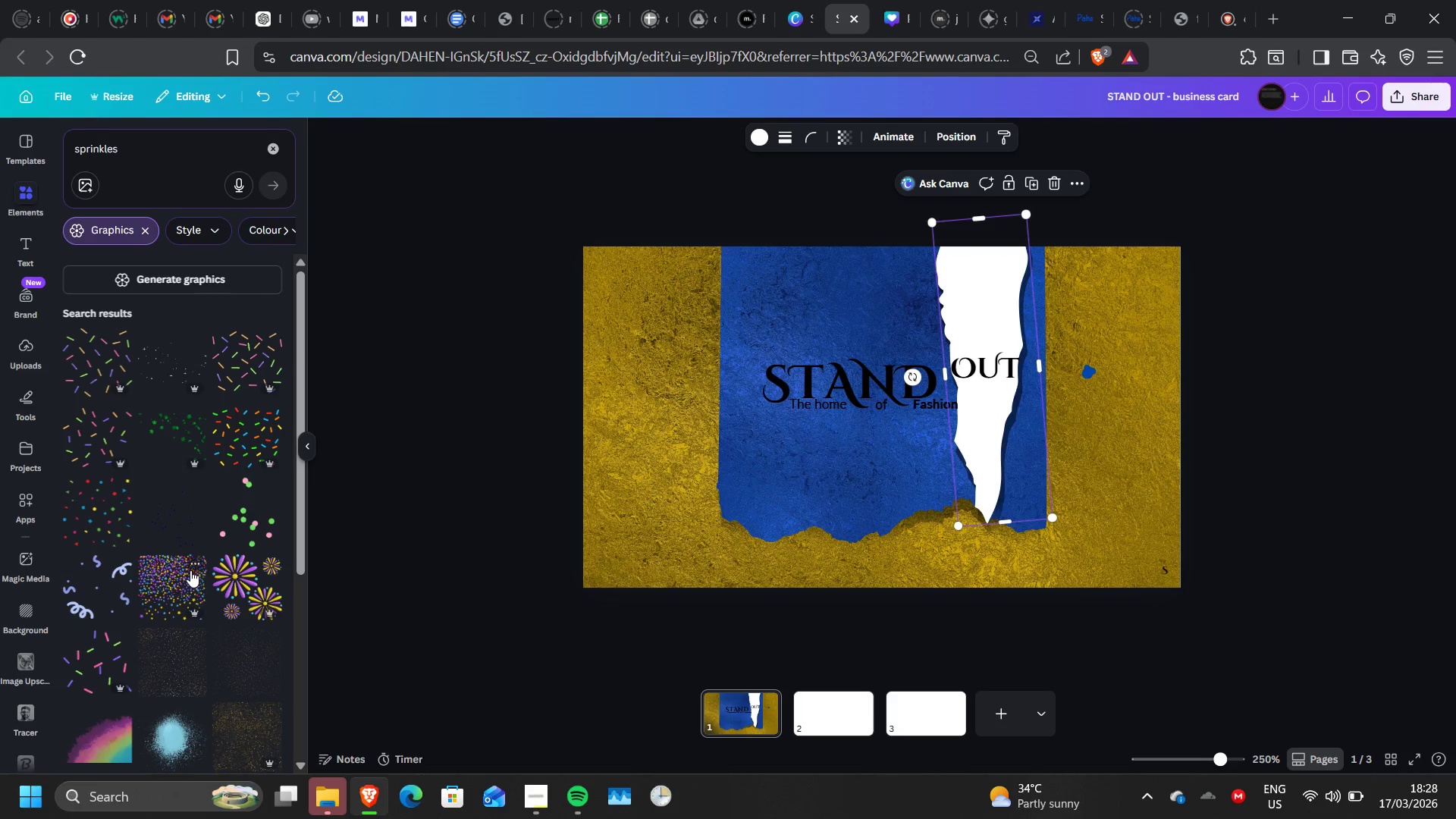 
scroll: coordinate [190, 570], scroll_direction: none, amount: 0.0
 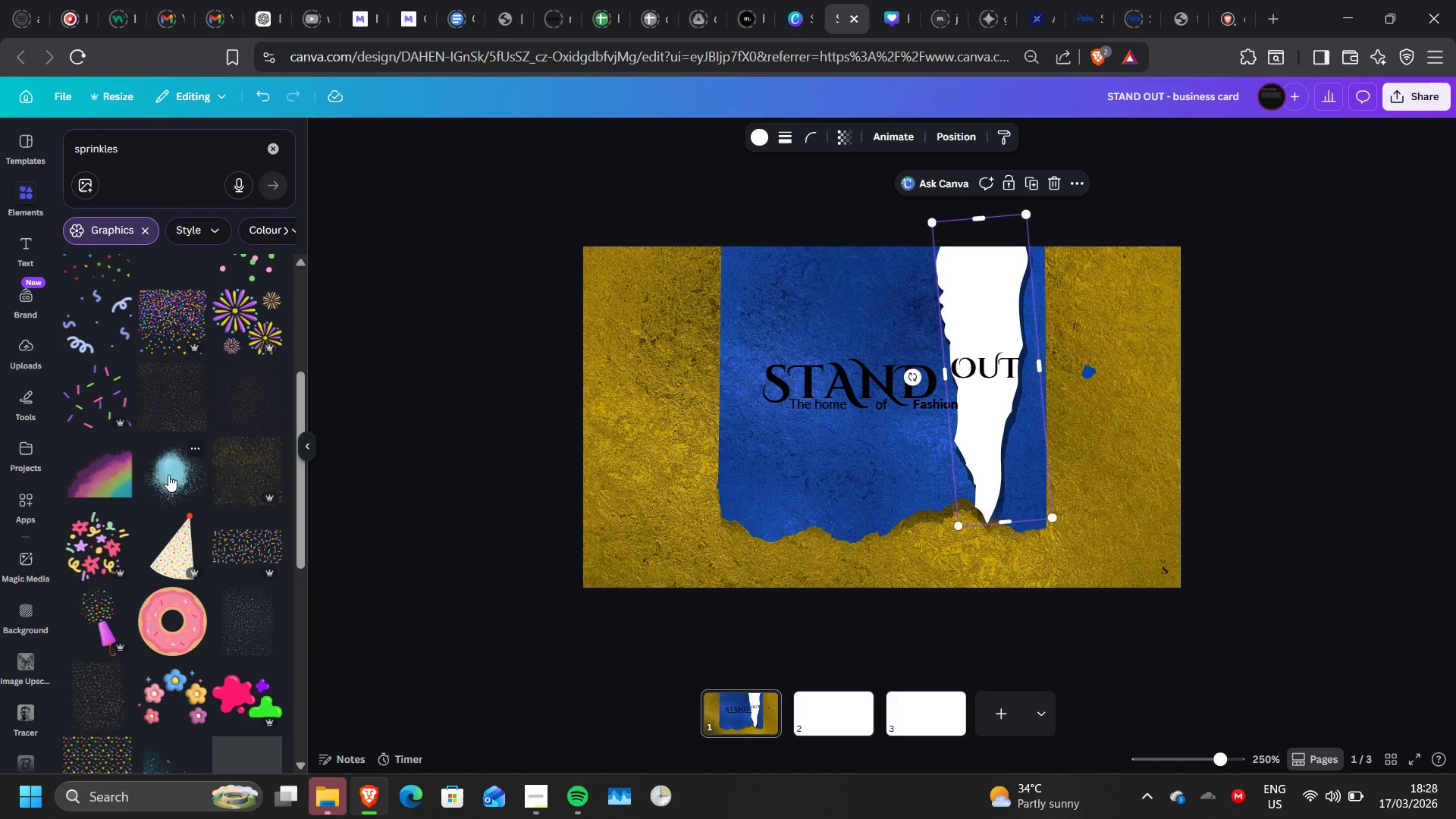 
left_click([234, 481])
 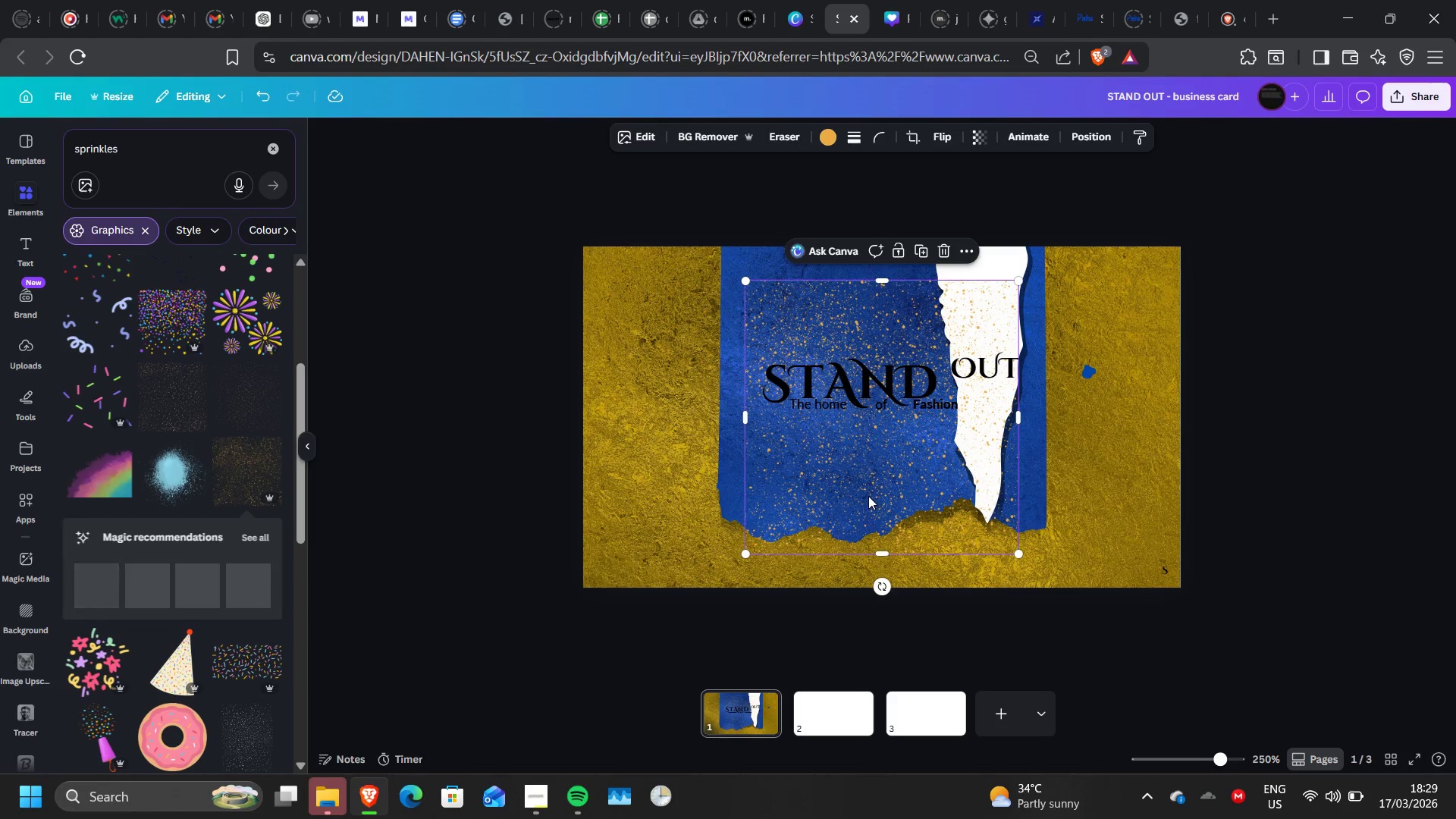 
scroll: coordinate [215, 594], scroll_direction: down, amount: 2.0
 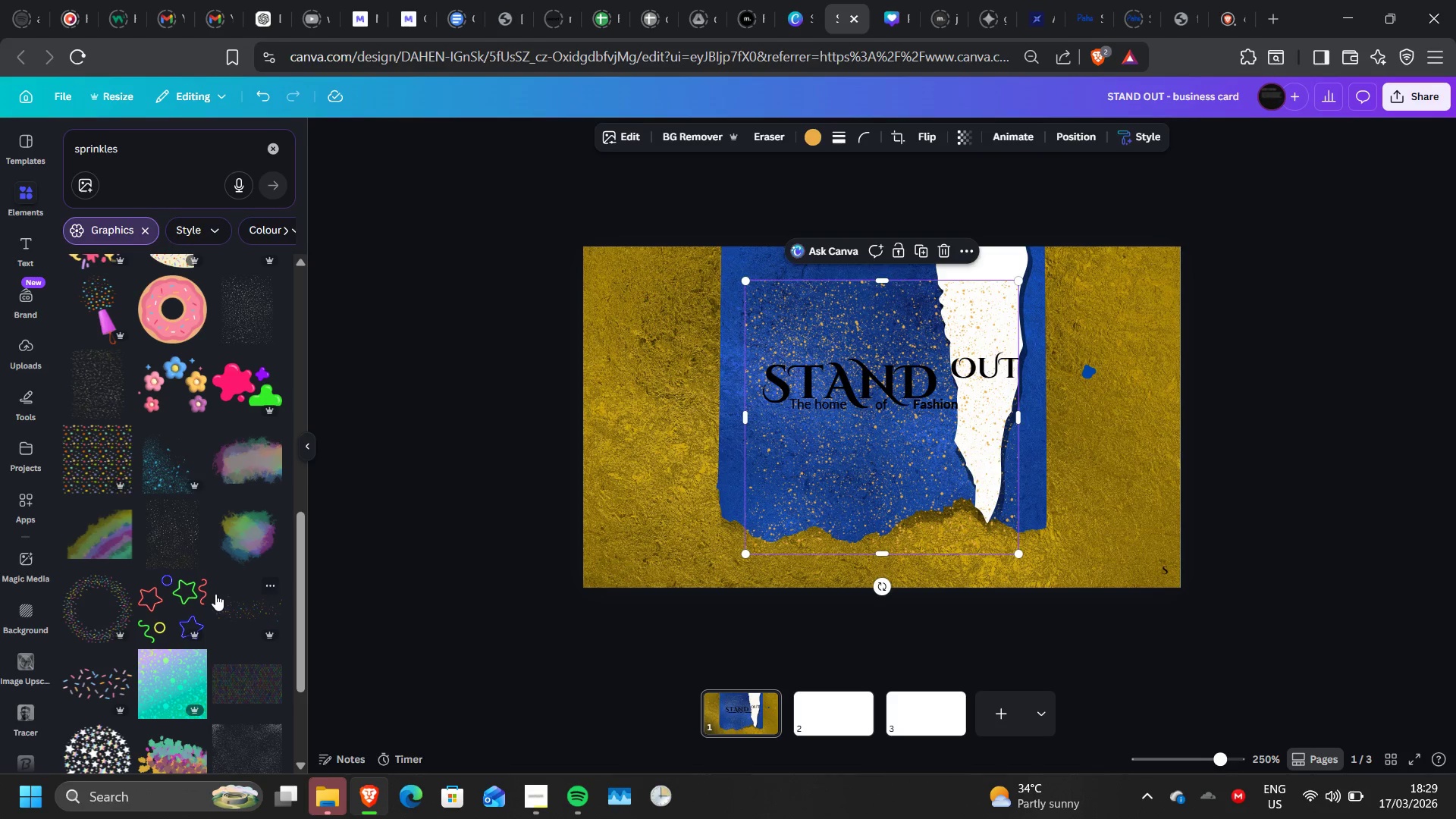 
scroll: coordinate [215, 594], scroll_direction: none, amount: 0.0
 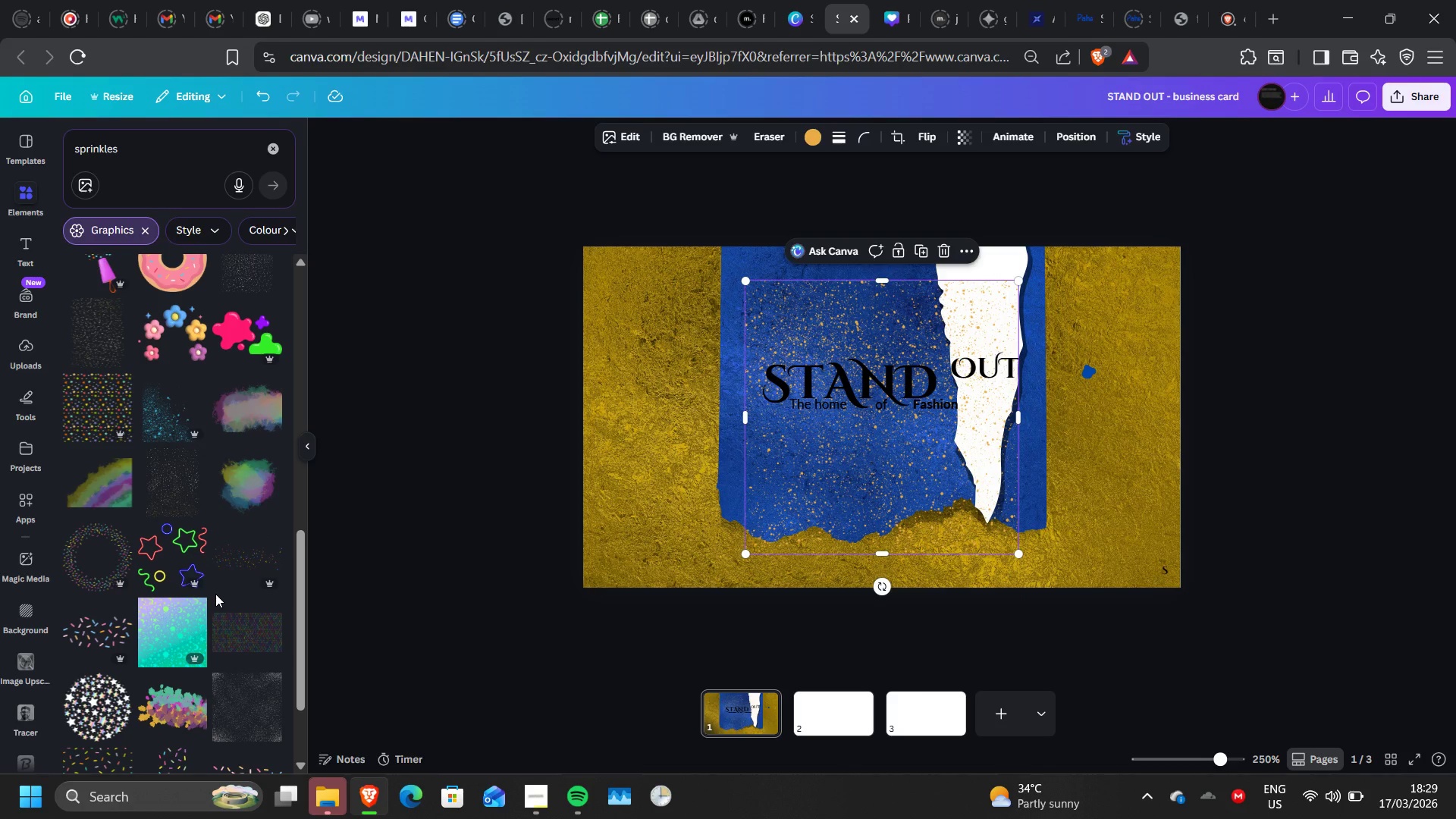 
scroll: coordinate [215, 594], scroll_direction: down, amount: 1.0
 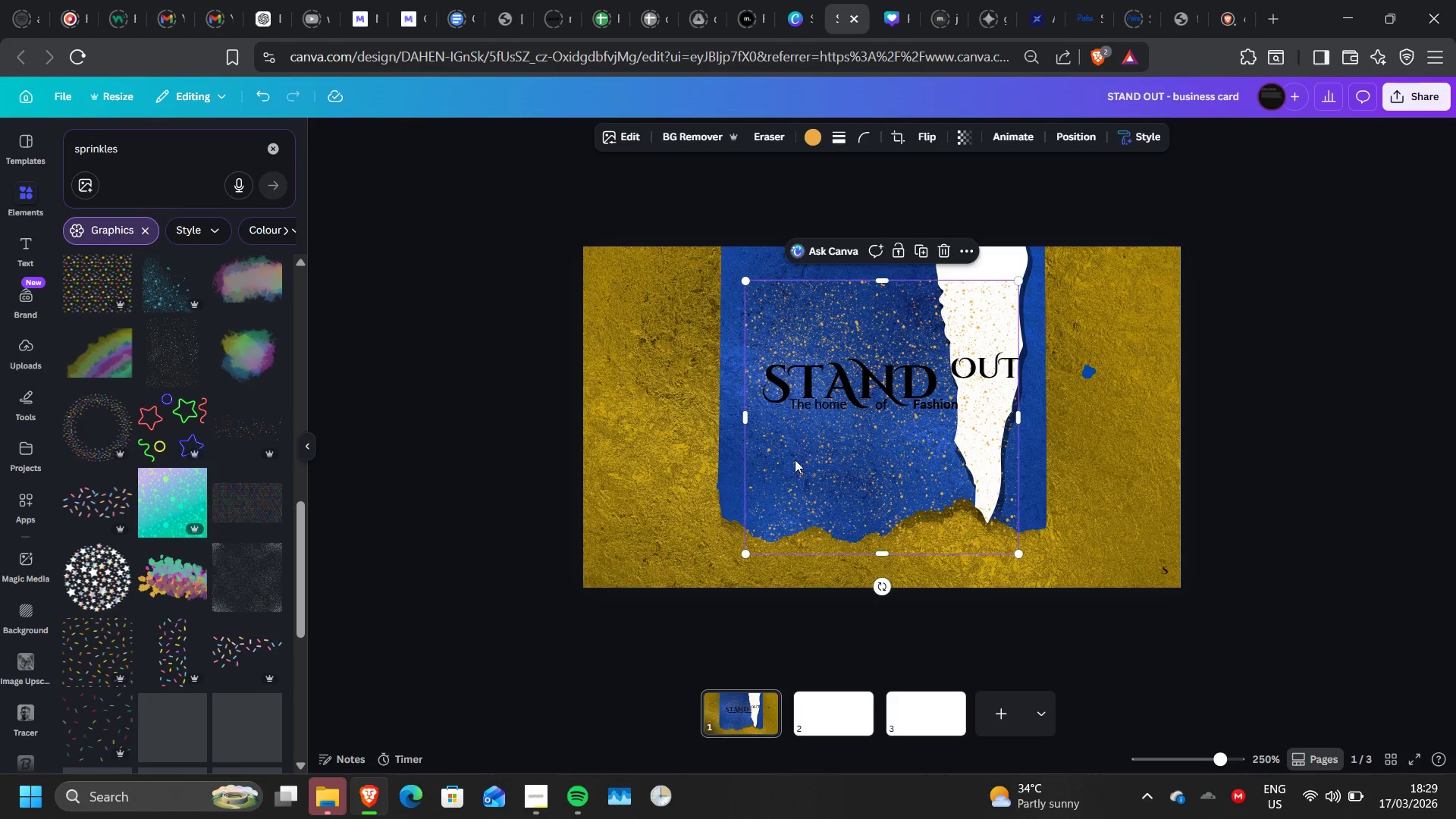 
left_click_drag(start_coordinate=[795, 460], to_coordinate=[566, 394])
 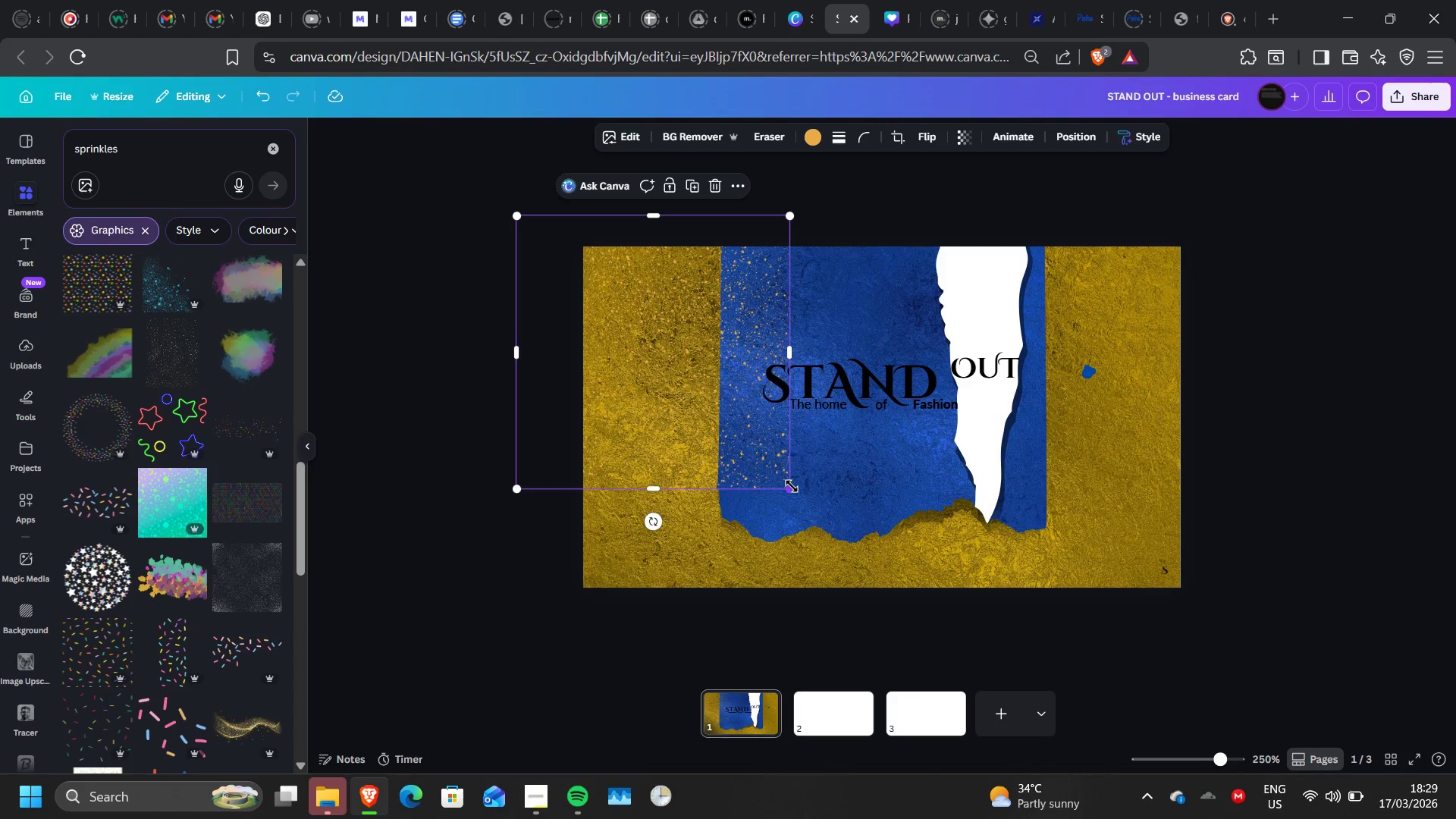 
left_click_drag(start_coordinate=[792, 486], to_coordinate=[1221, 548])
 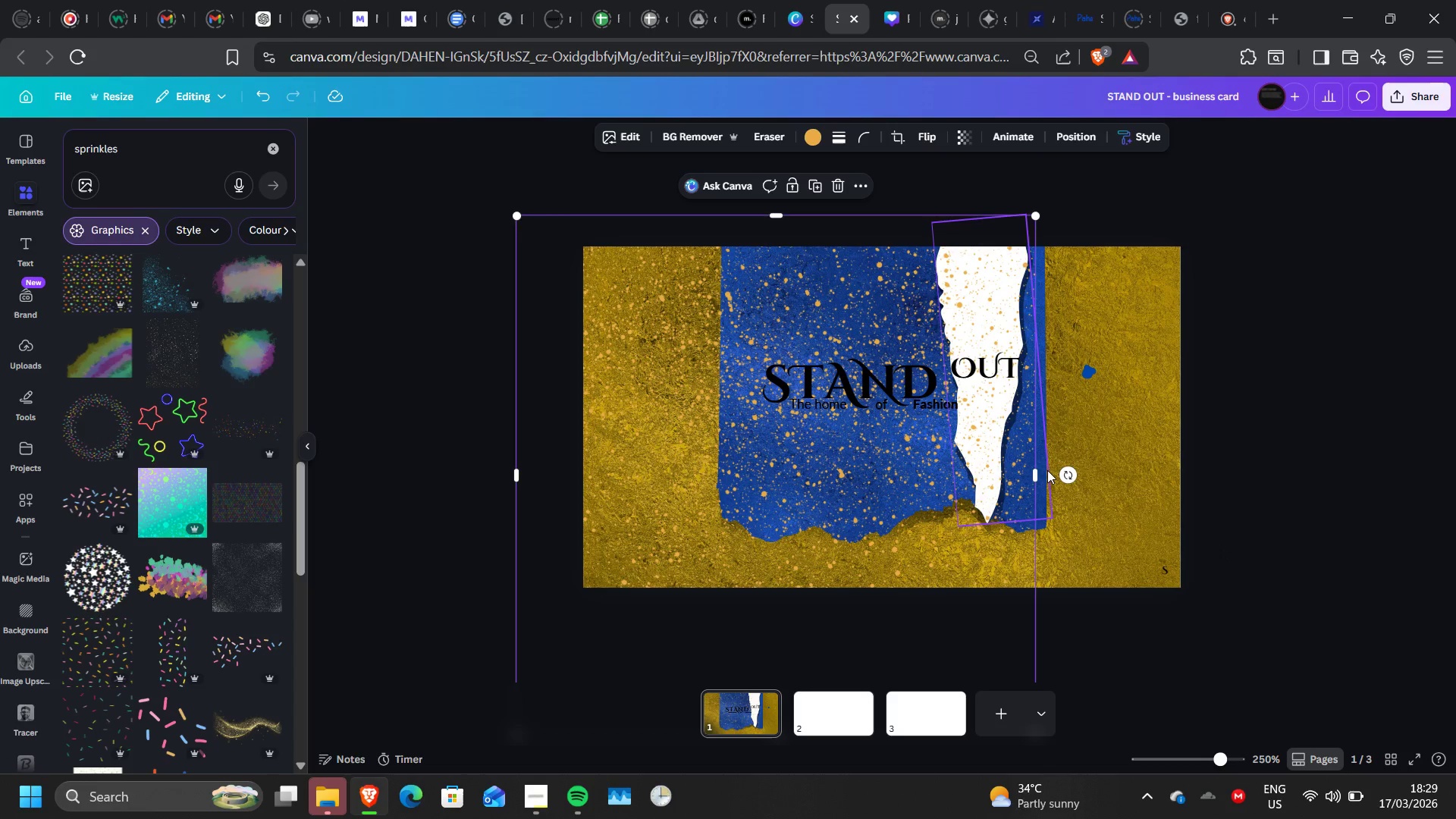 
left_click_drag(start_coordinate=[1040, 471], to_coordinate=[1207, 475])
 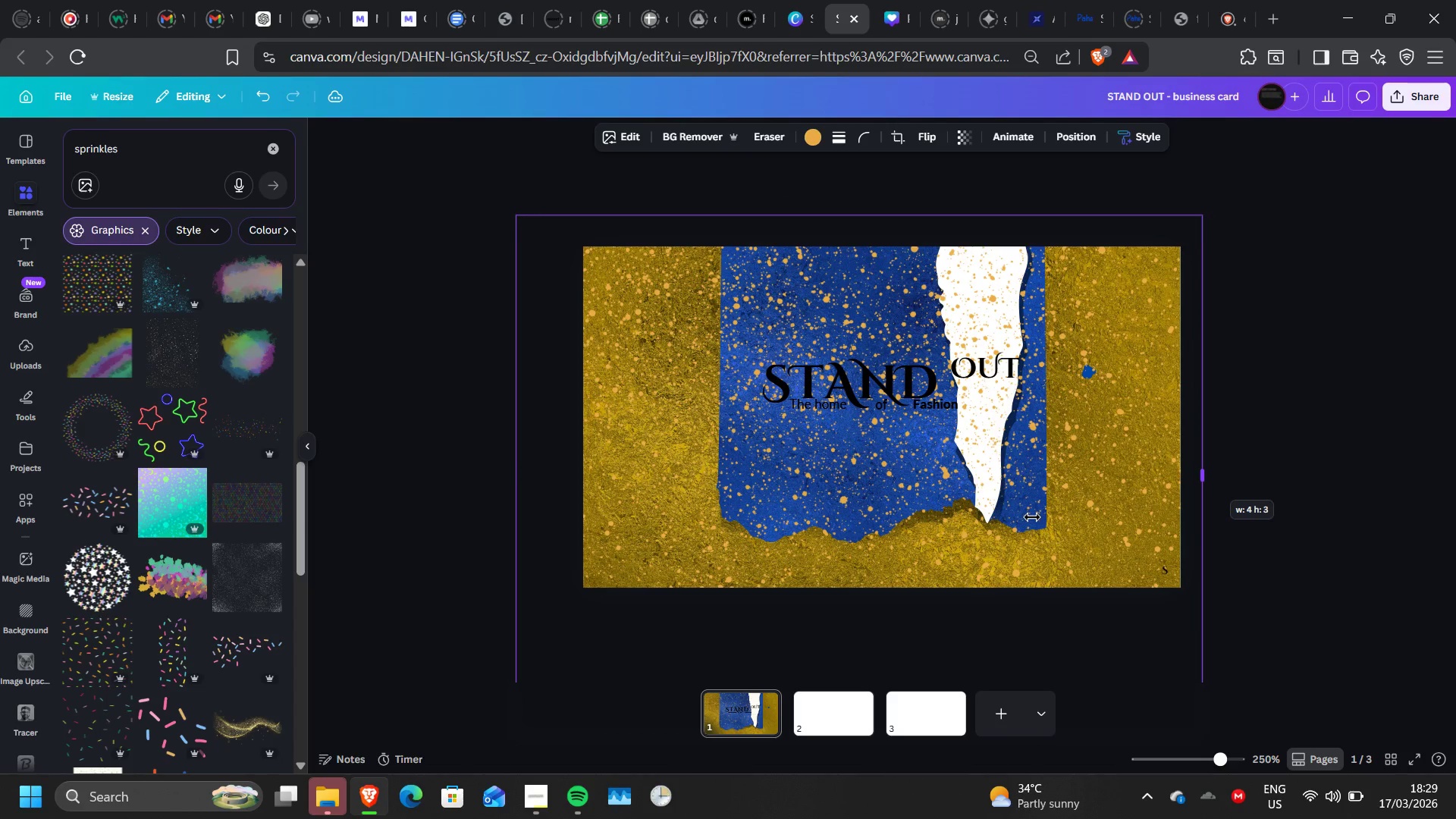 
scroll: coordinate [1002, 519], scroll_direction: down, amount: 2.0
 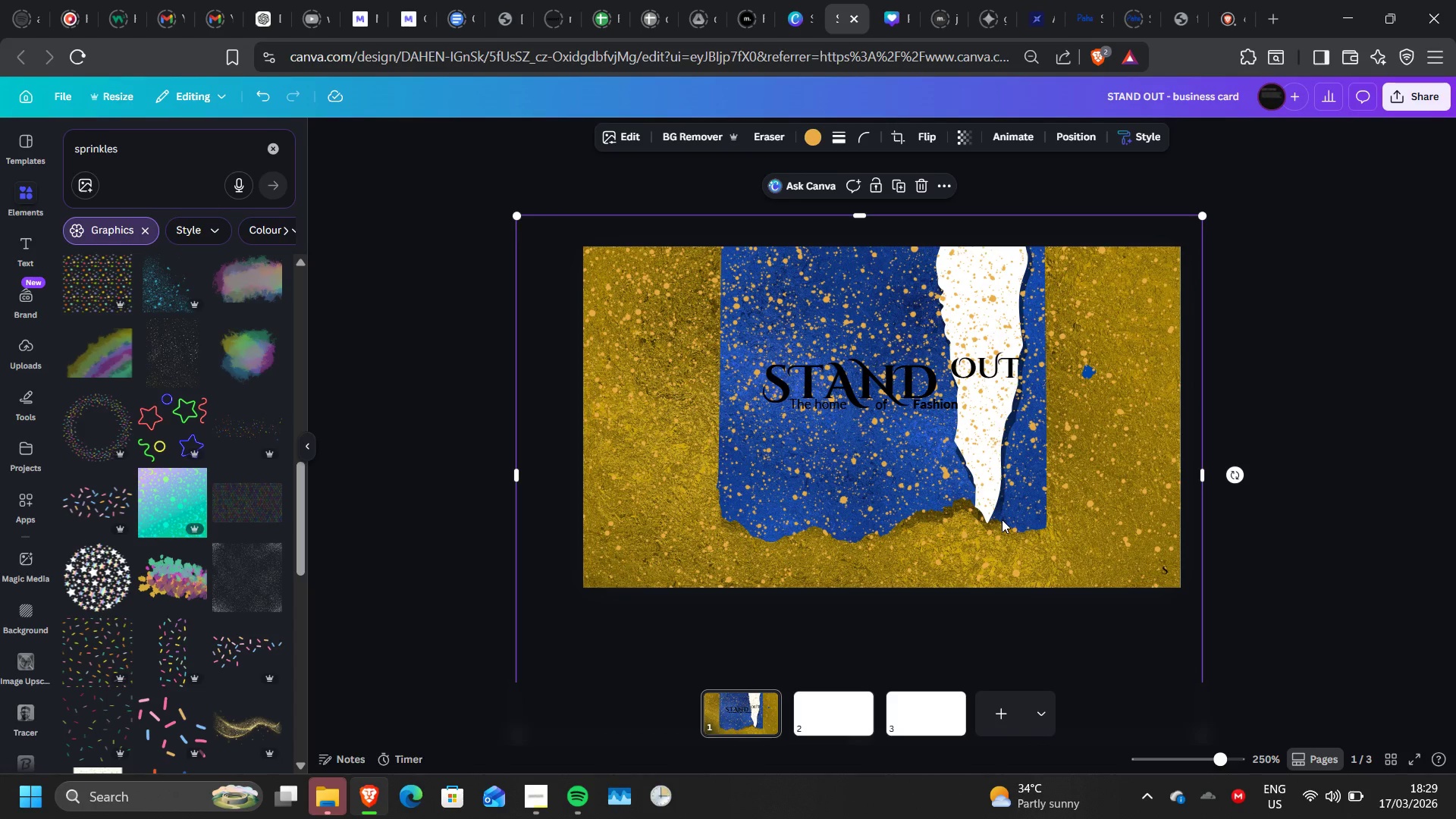 
key(Control+ControlLeft)
 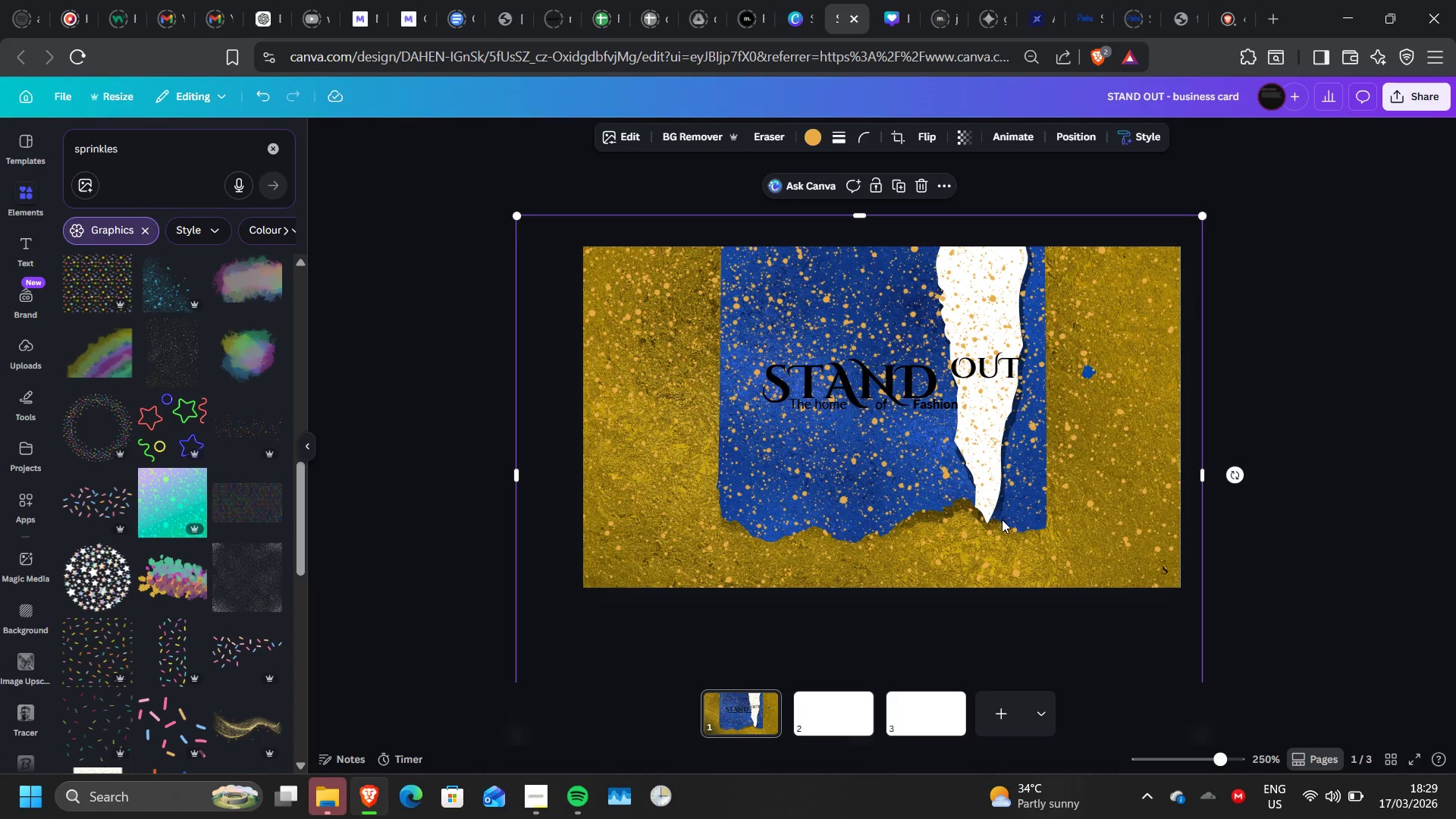 
key(Control+ControlLeft)
 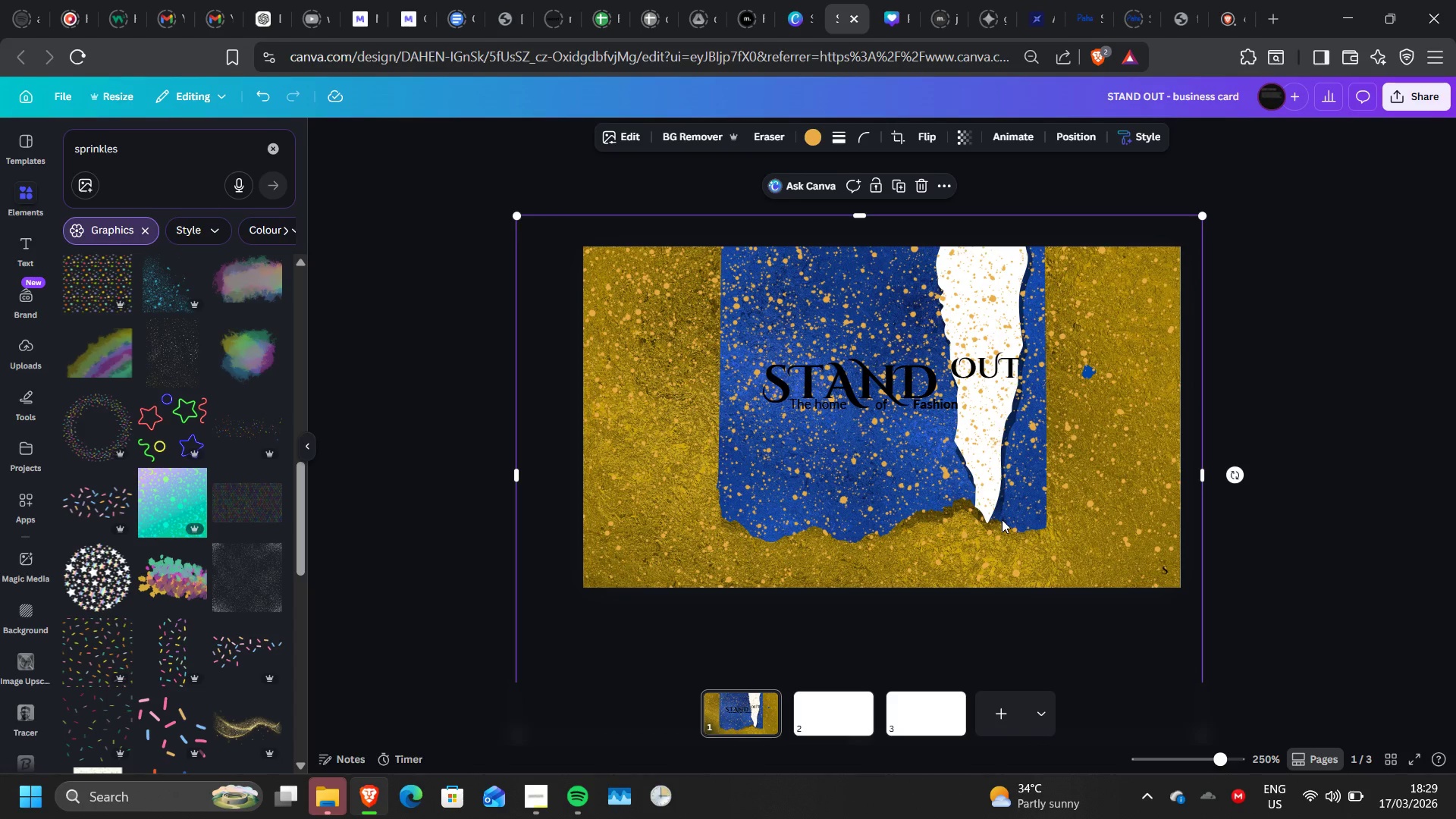 
scroll: coordinate [1002, 519], scroll_direction: down, amount: 2.0
 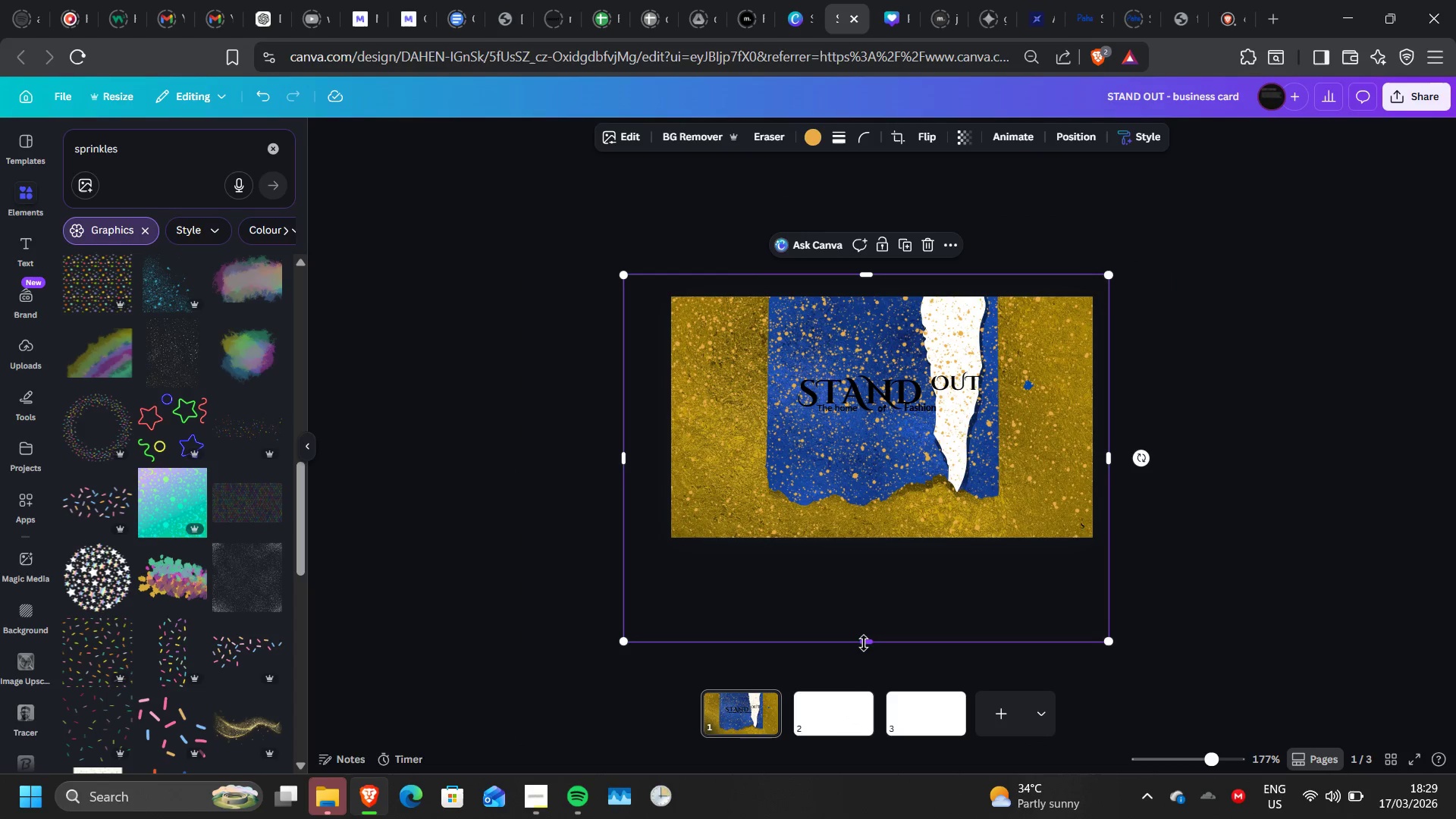 
left_click_drag(start_coordinate=[864, 643], to_coordinate=[885, 537])
 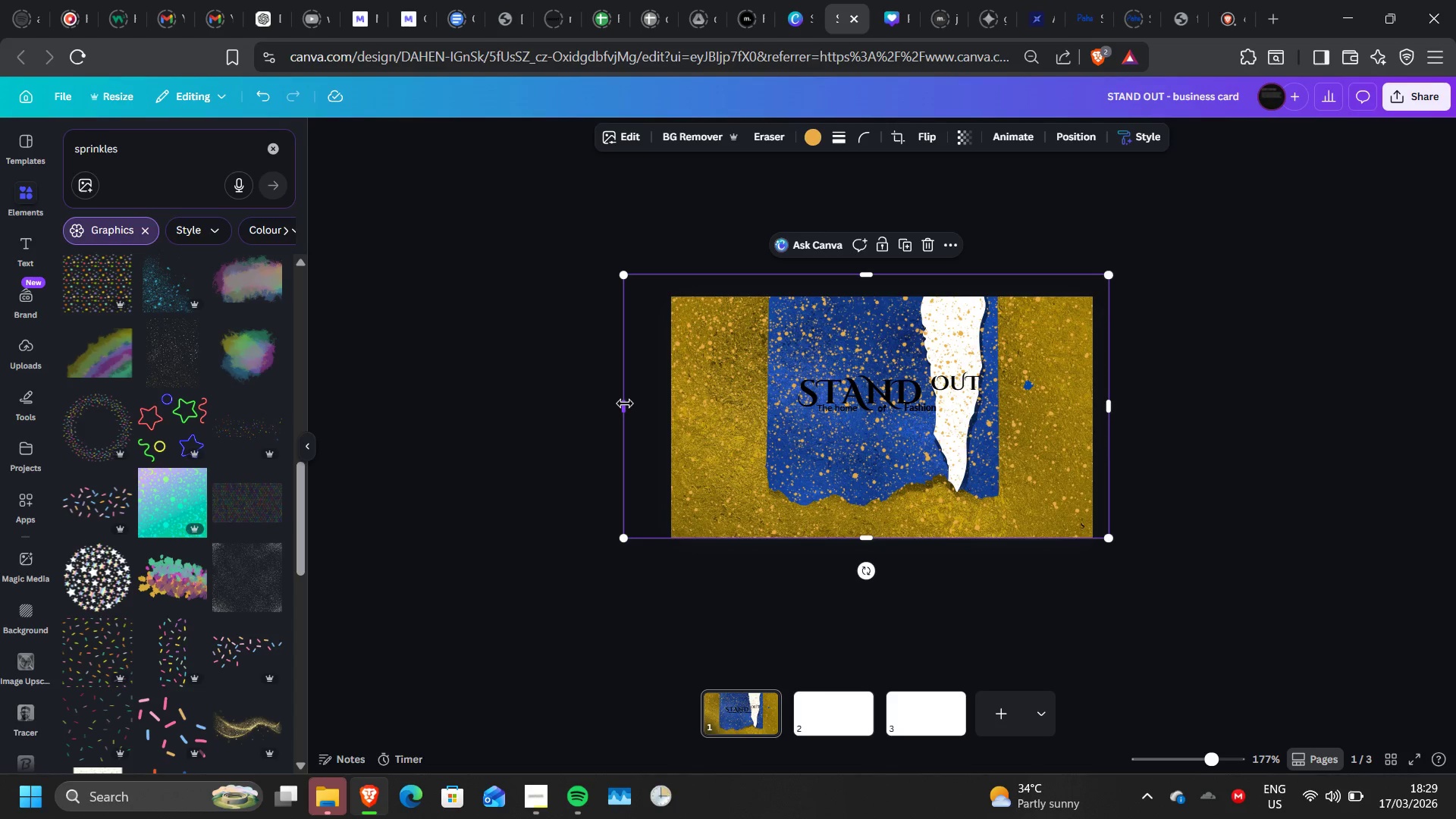 
left_click_drag(start_coordinate=[625, 403], to_coordinate=[672, 407])
 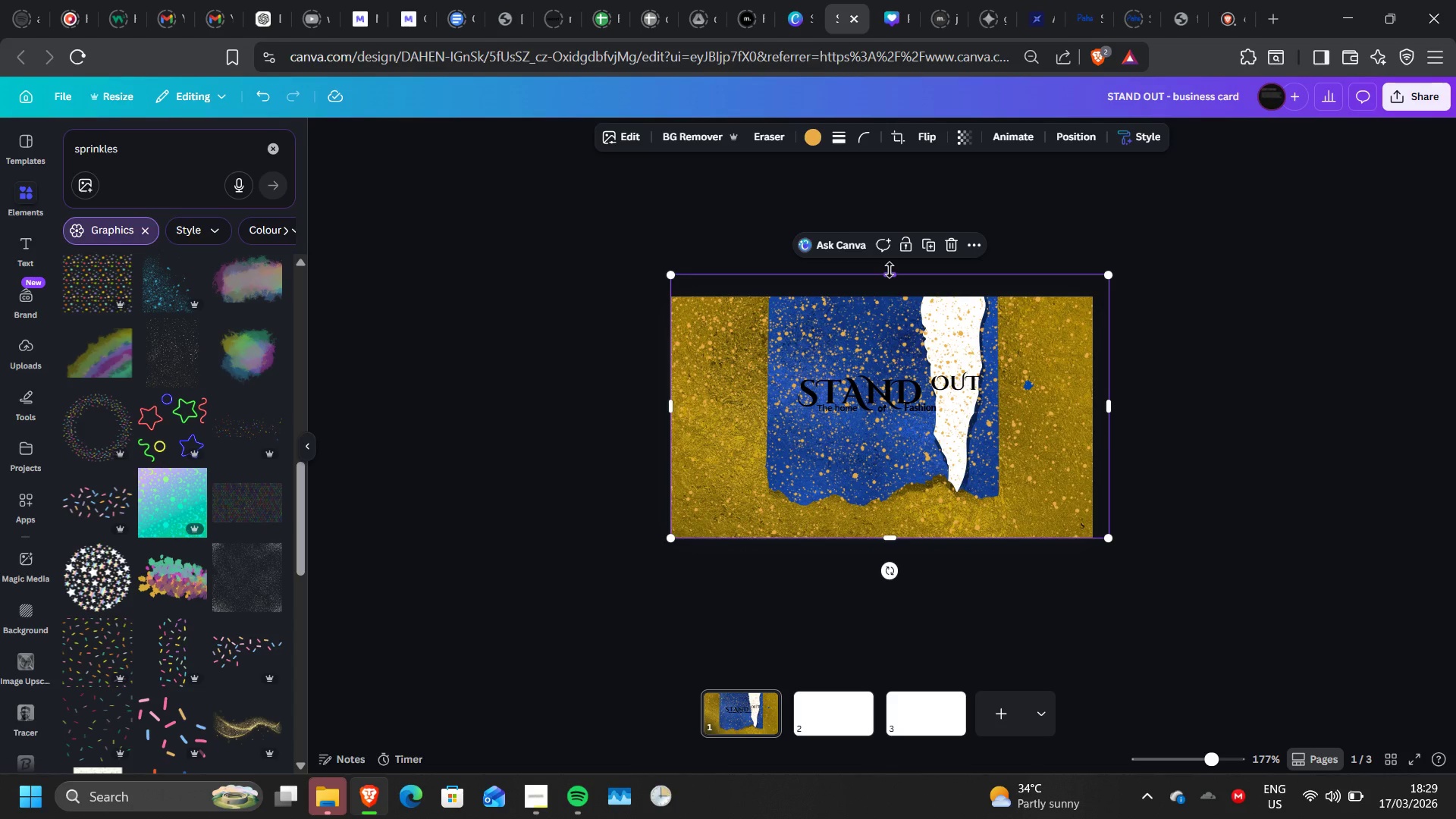 
left_click_drag(start_coordinate=[890, 270], to_coordinate=[888, 291])
 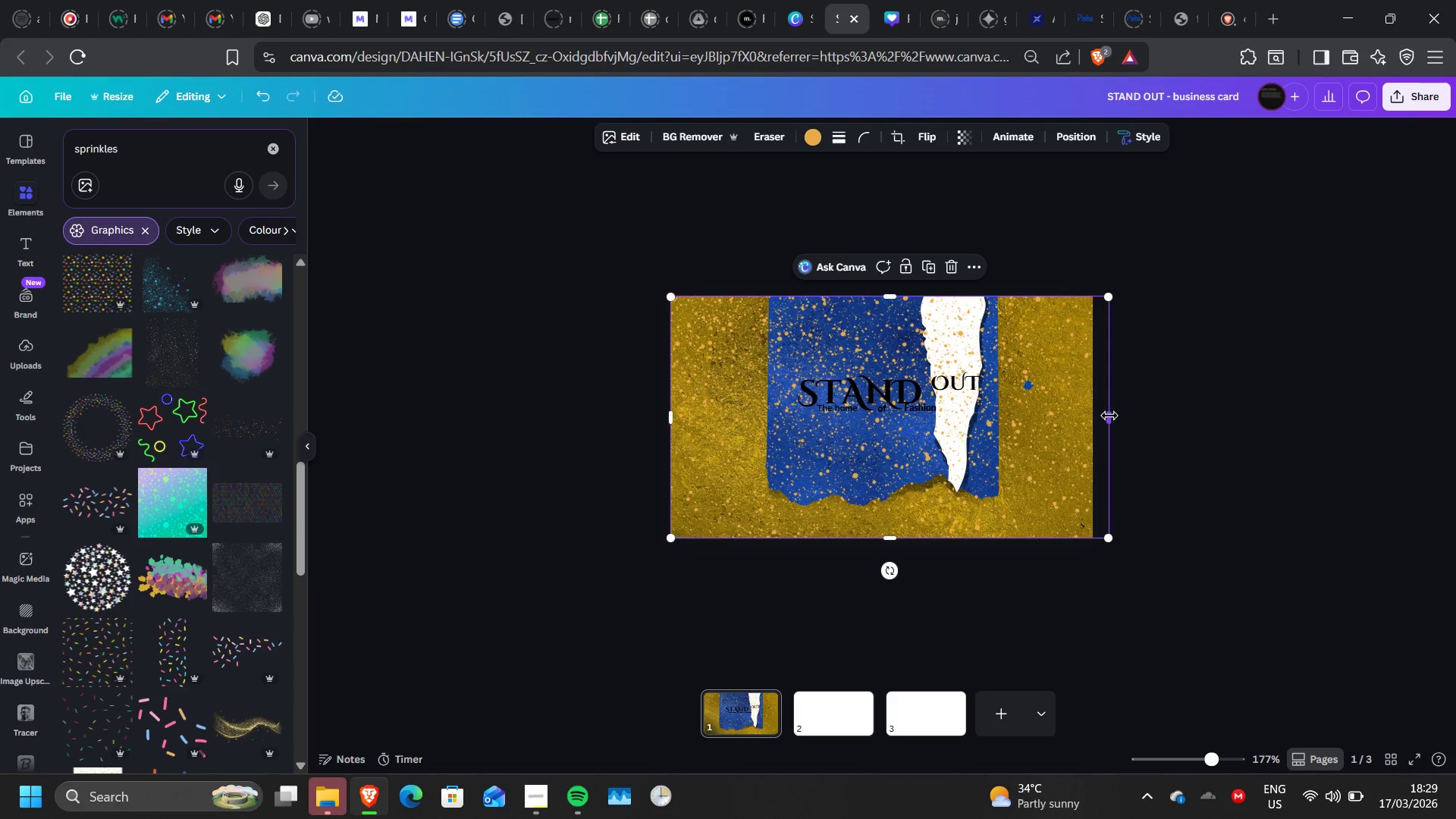 
left_click_drag(start_coordinate=[1109, 416], to_coordinate=[1093, 419])
 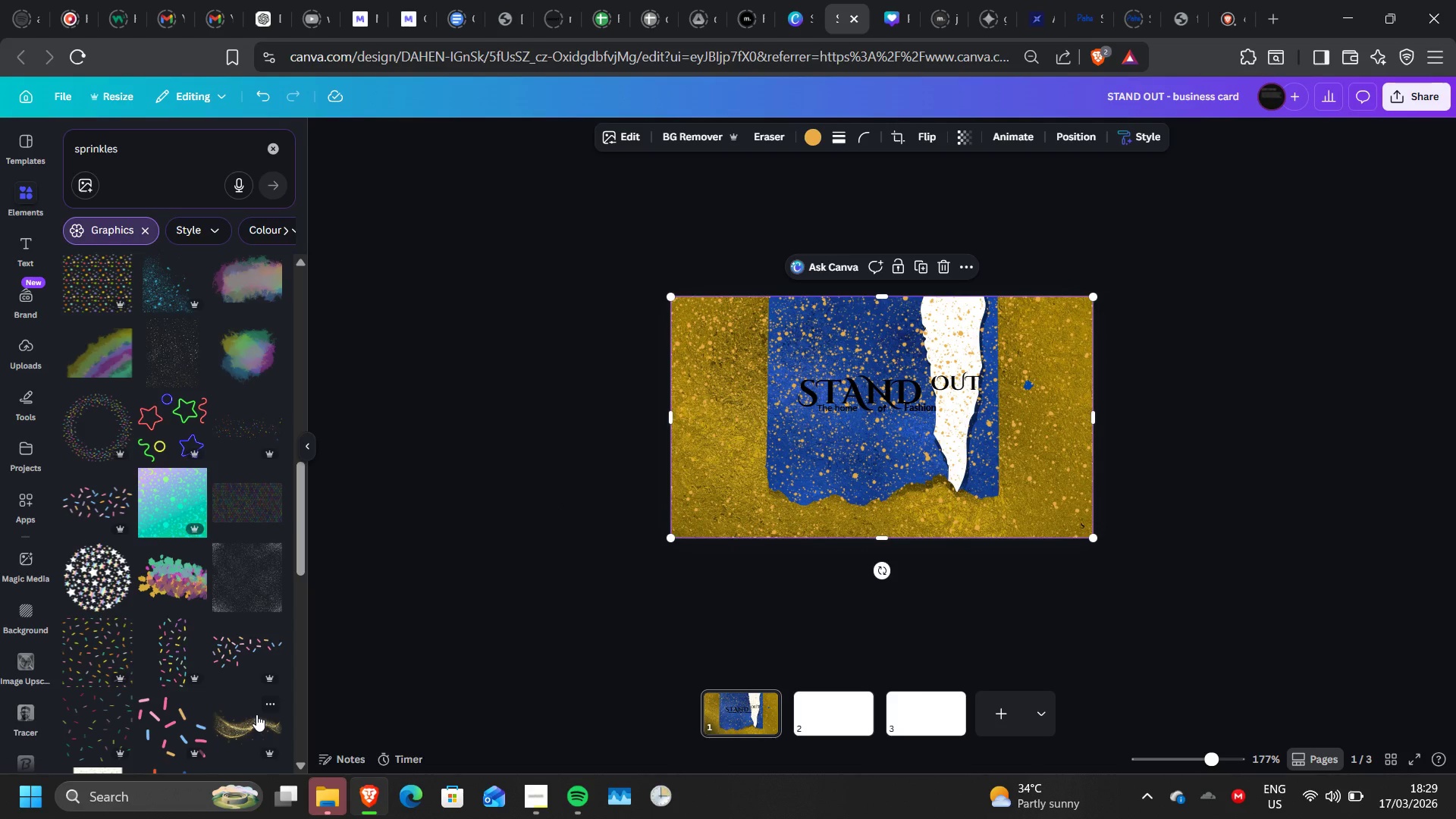 
left_click([256, 714])
 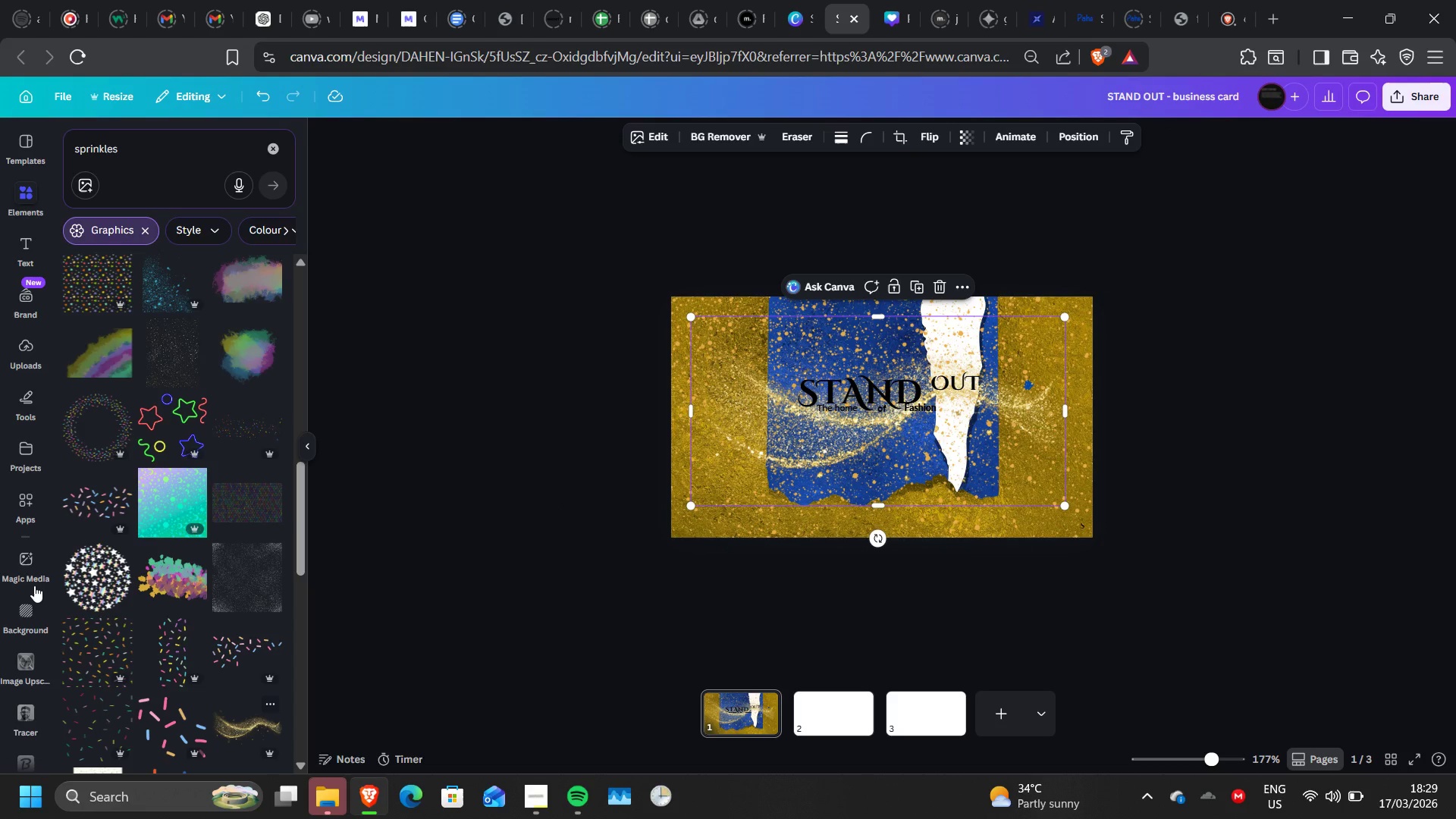 
scroll: coordinate [133, 629], scroll_direction: down, amount: 5.0
 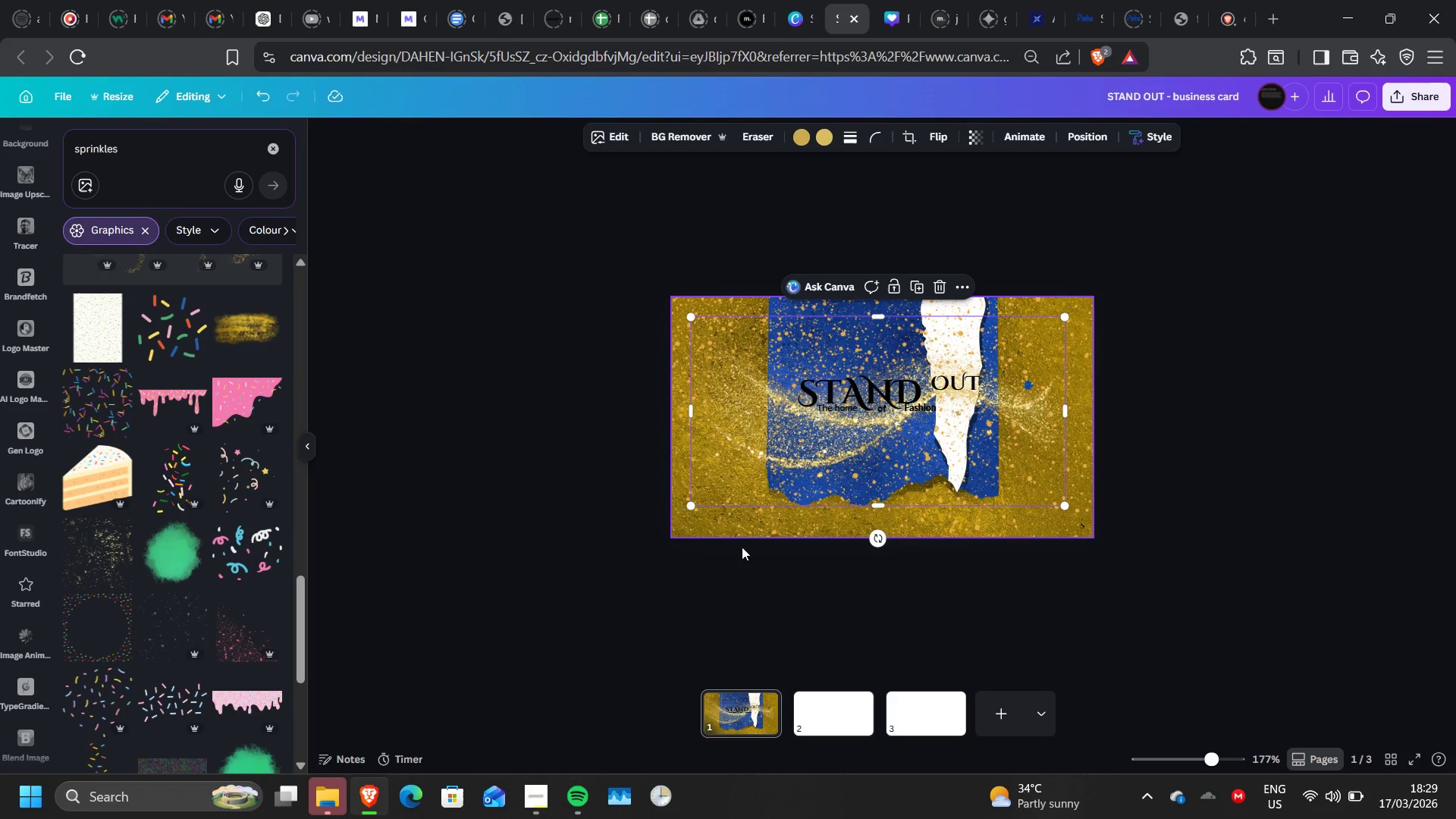 
hold_key(key=ControlLeft, duration=0.34)
scroll: coordinate [774, 565], scroll_direction: up, amount: 1.0
 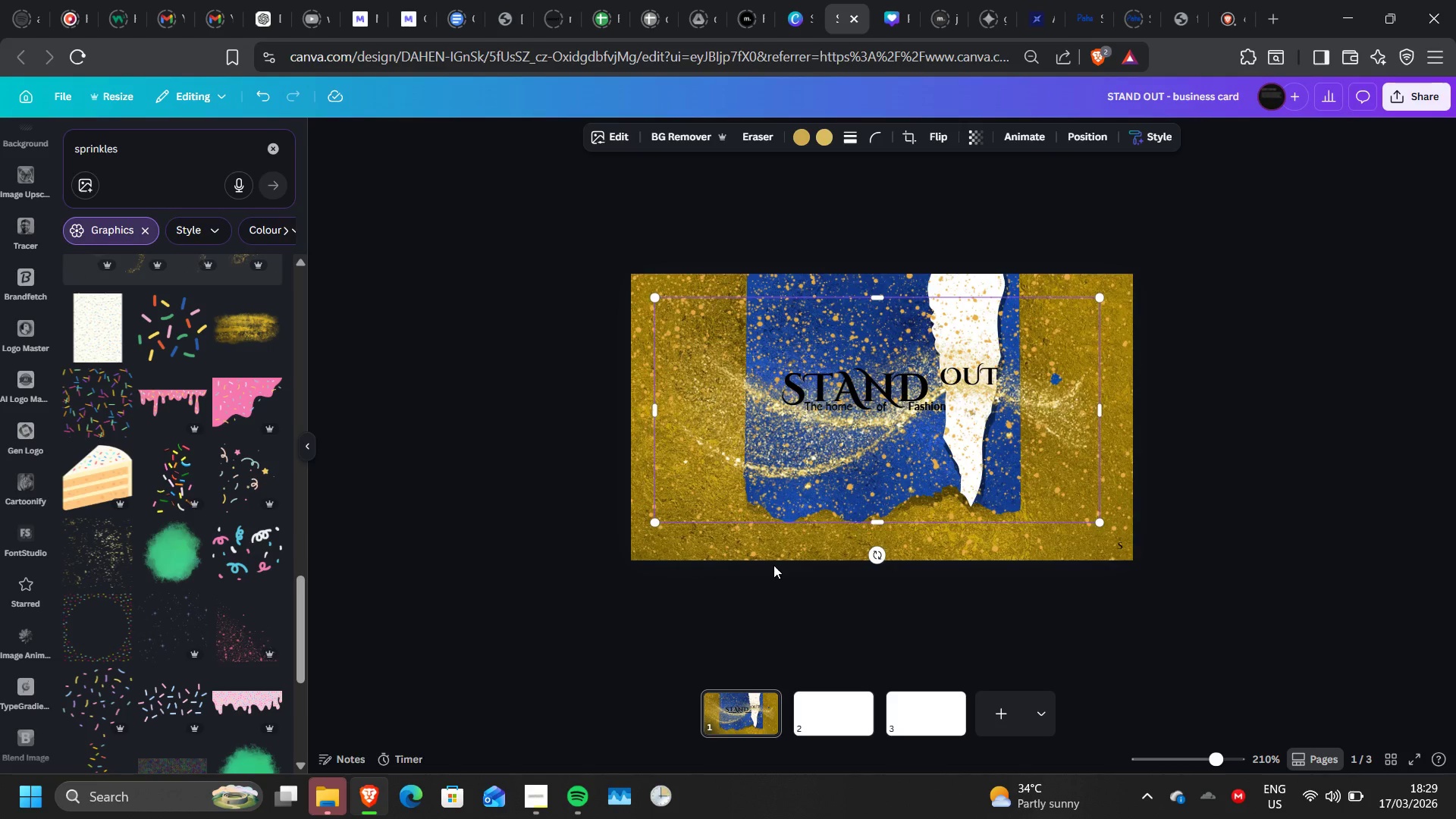 
key(Control+ControlLeft)
 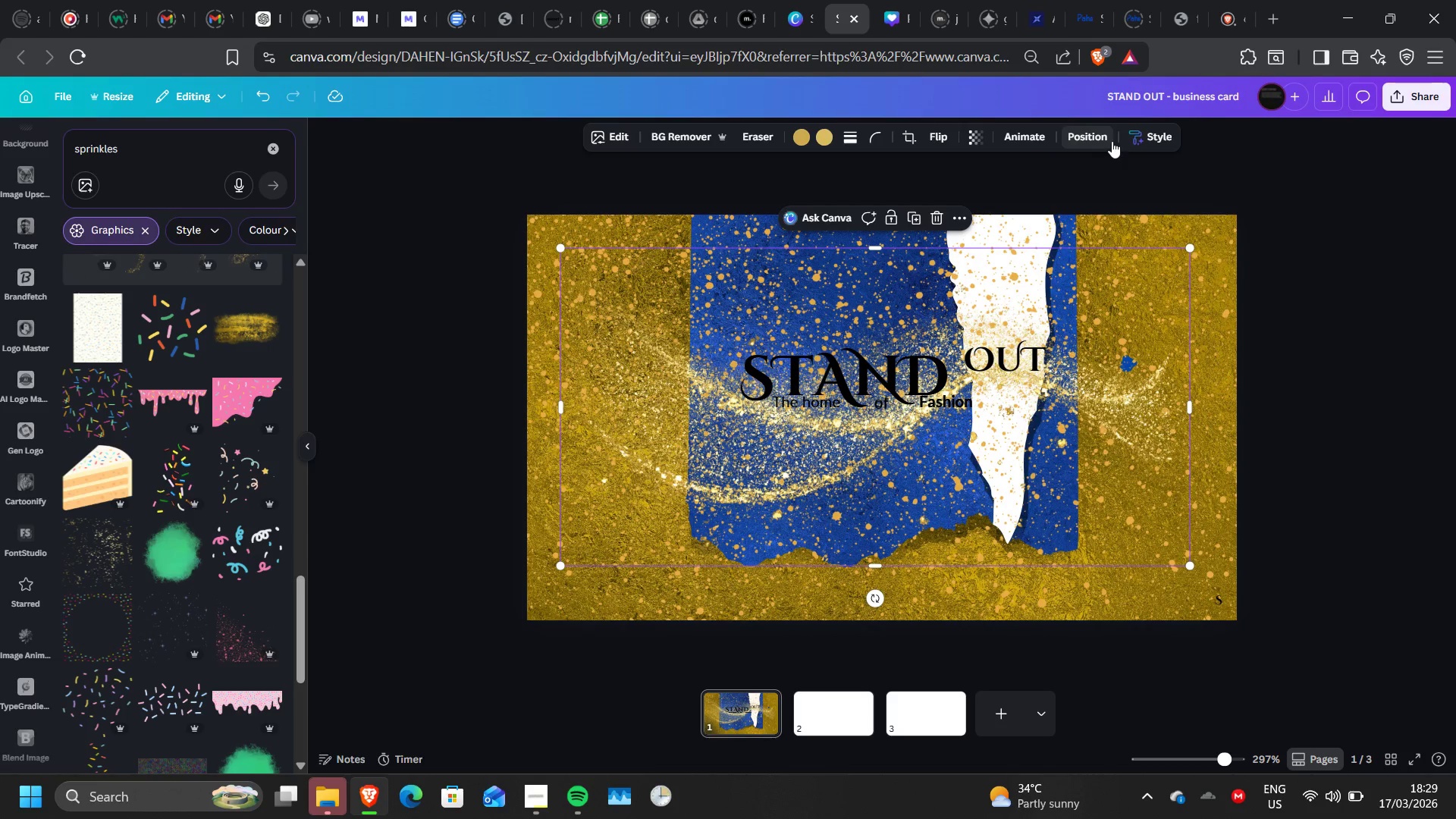 
left_click([1100, 137])
 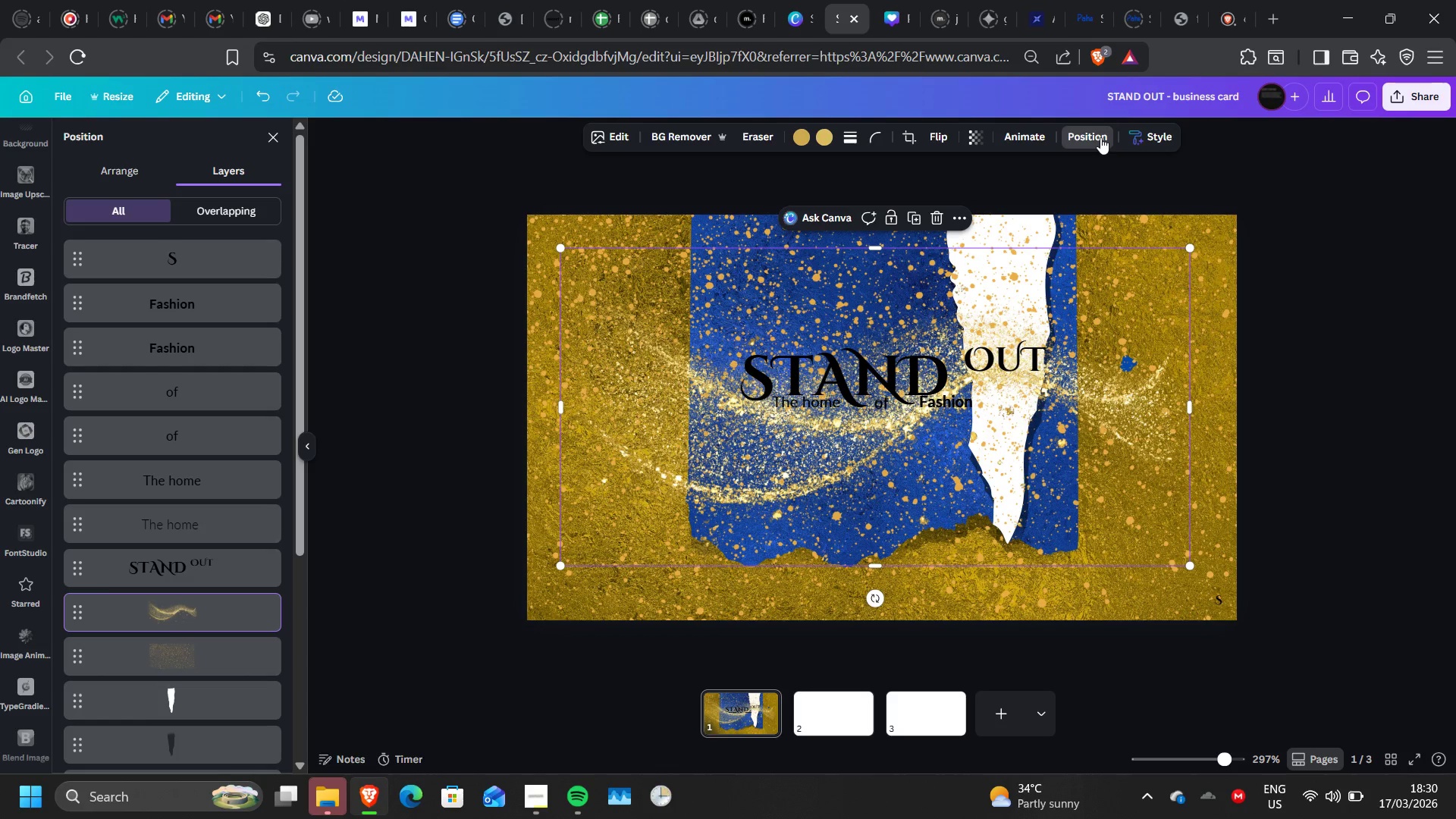 
scroll: coordinate [159, 397], scroll_direction: down, amount: 5.0
 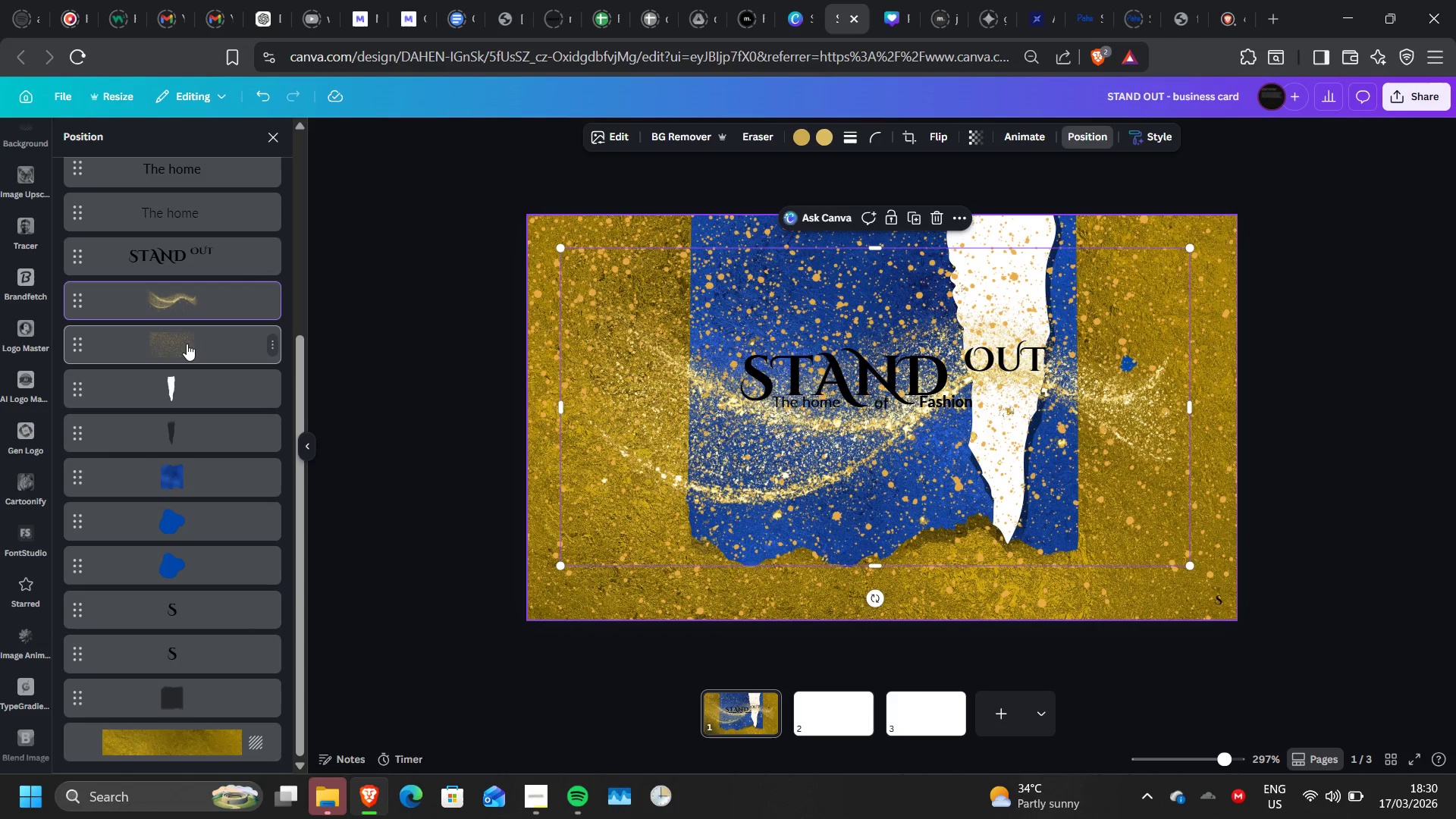 
left_click([187, 344])
 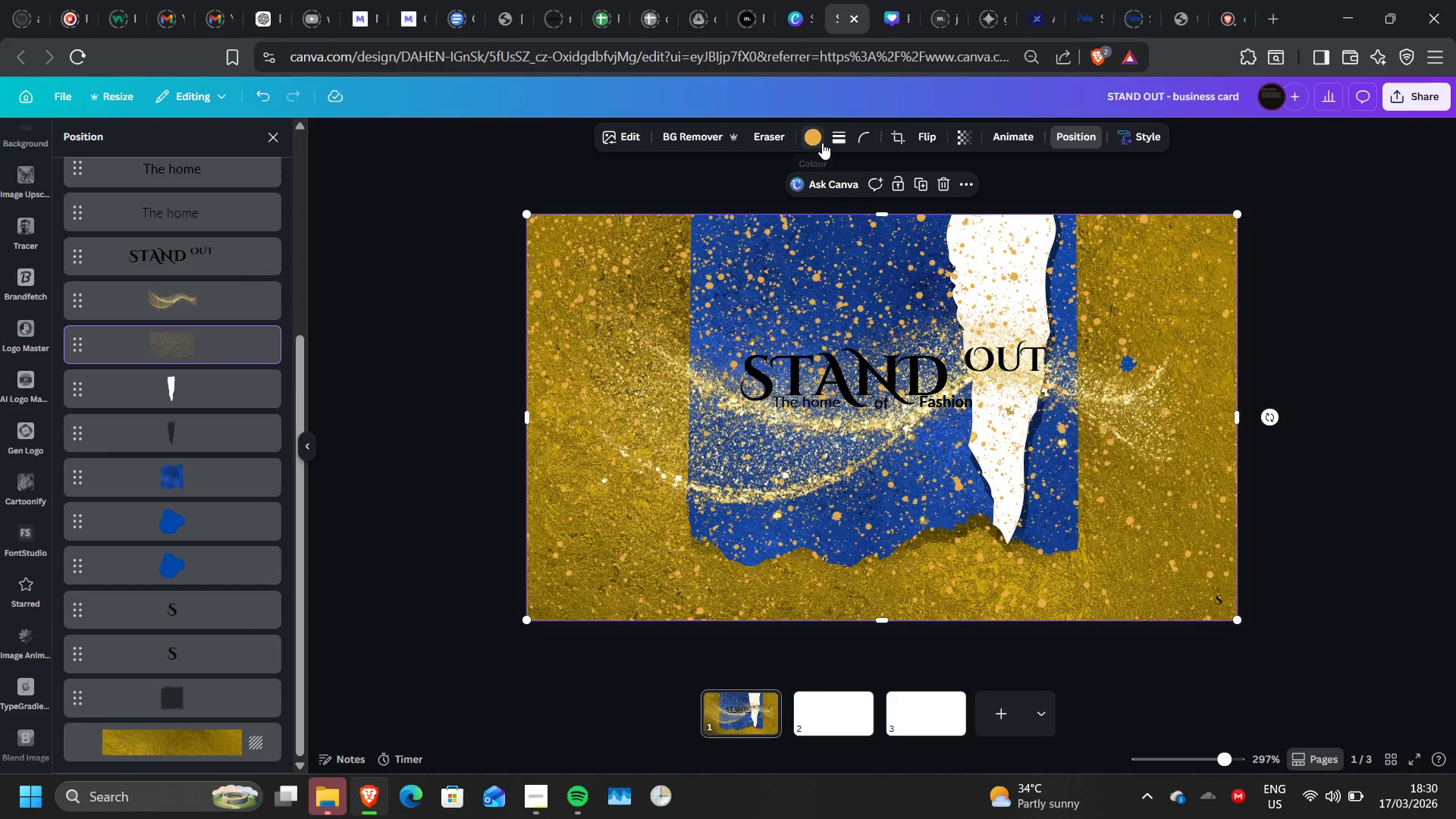 
left_click([822, 143])
 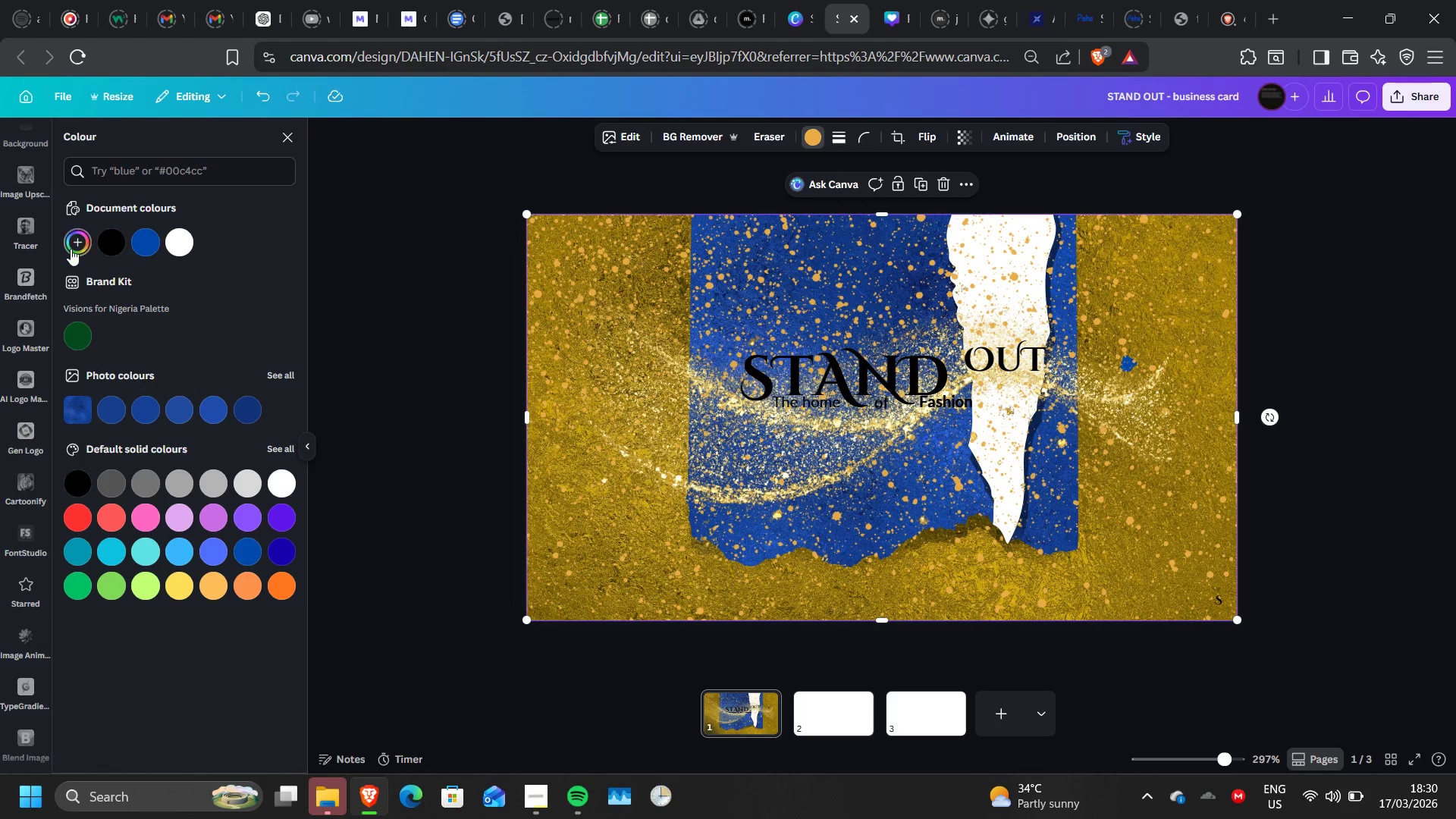 
left_click([79, 243])
 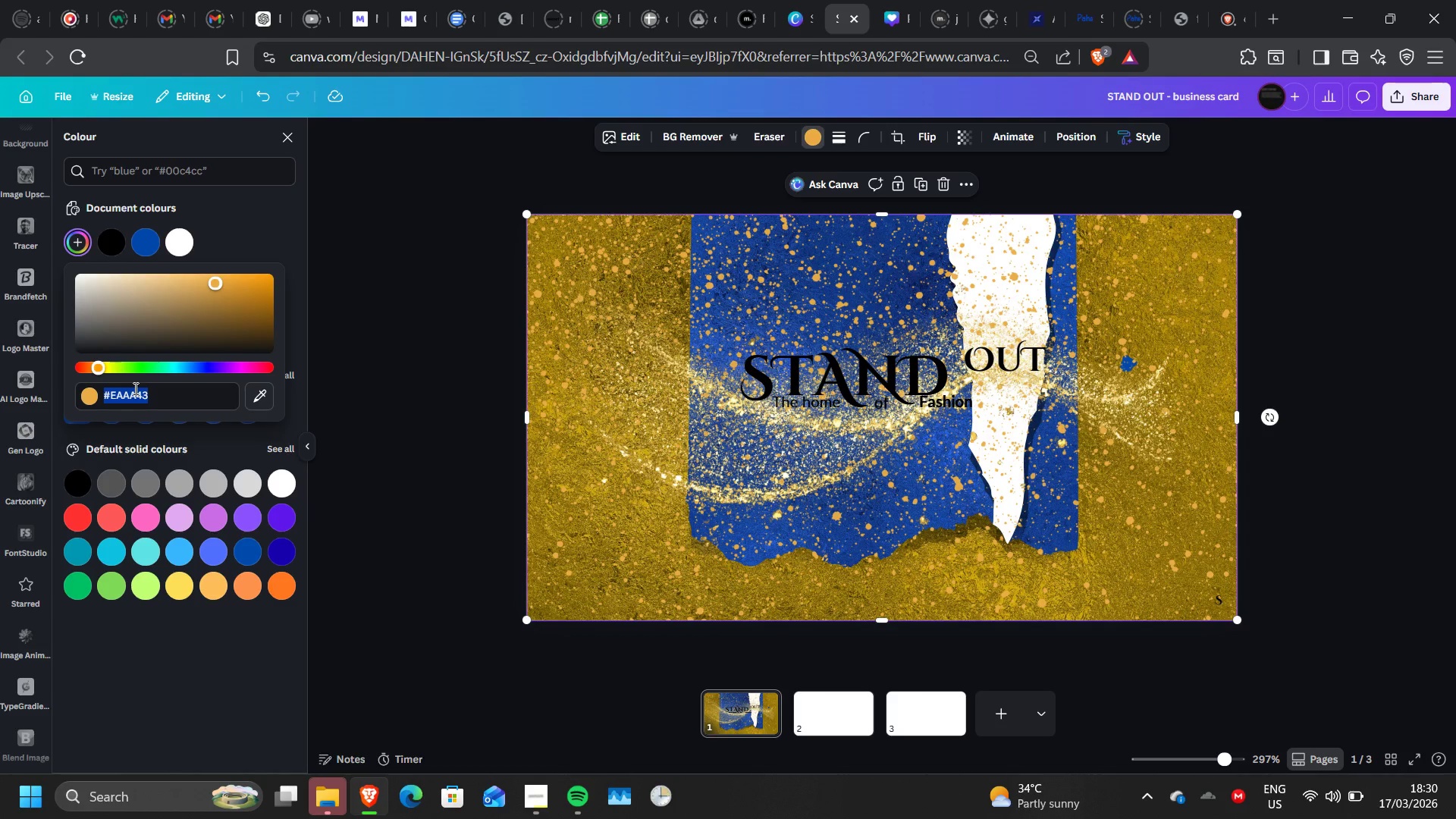 
right_click([134, 395])
 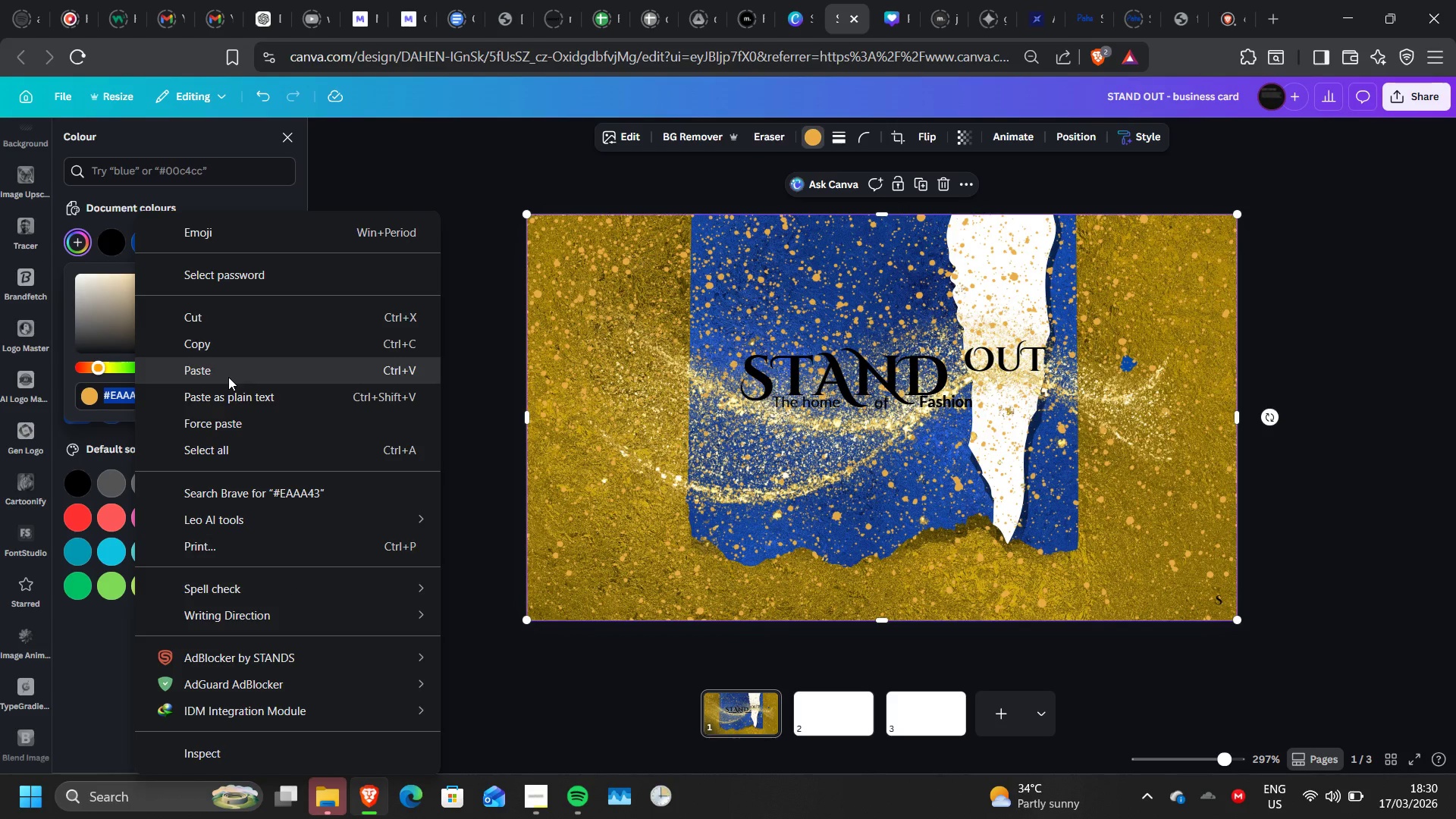 
left_click([228, 377])
 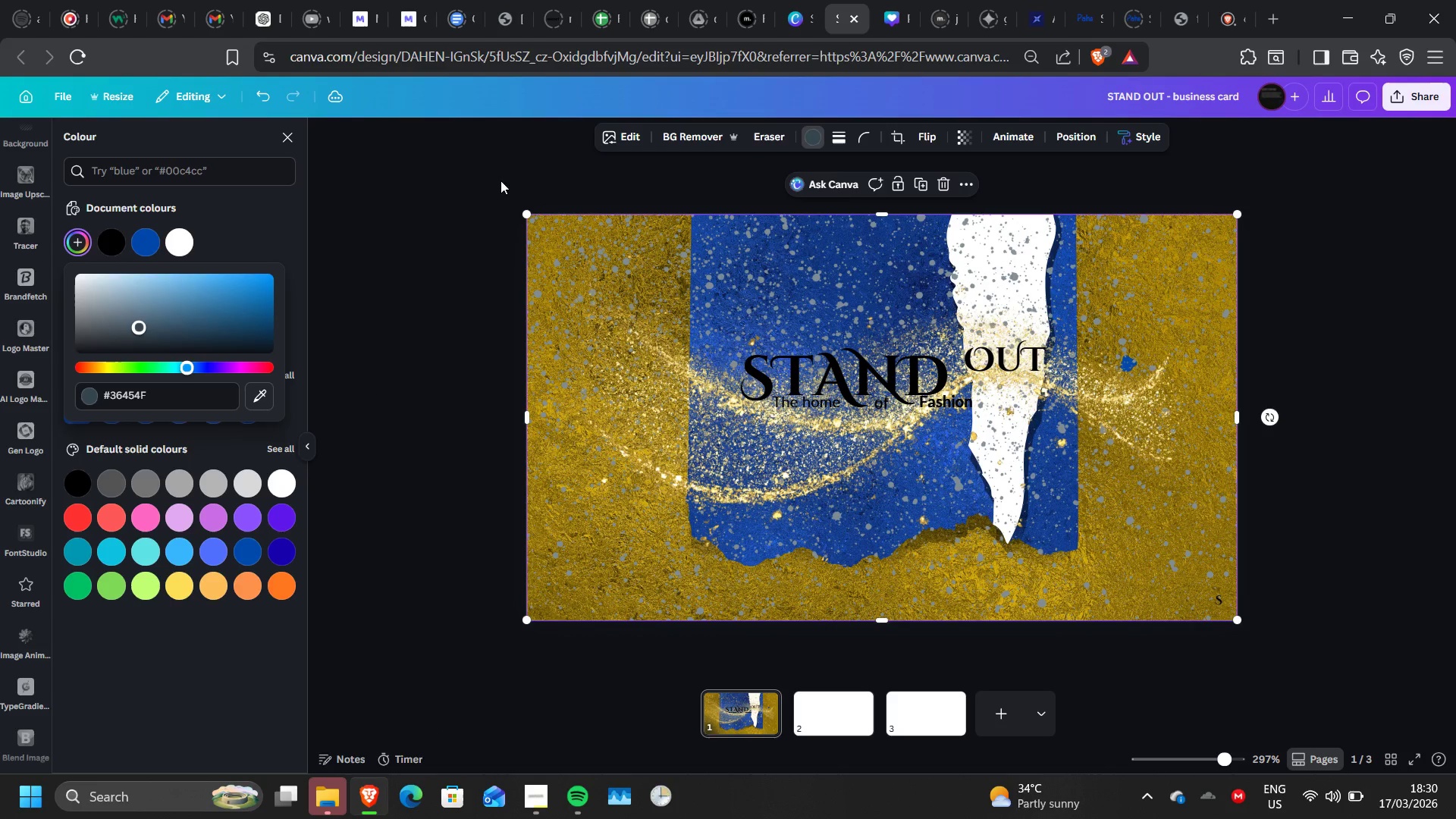 
mouse_move([1228, 27])
 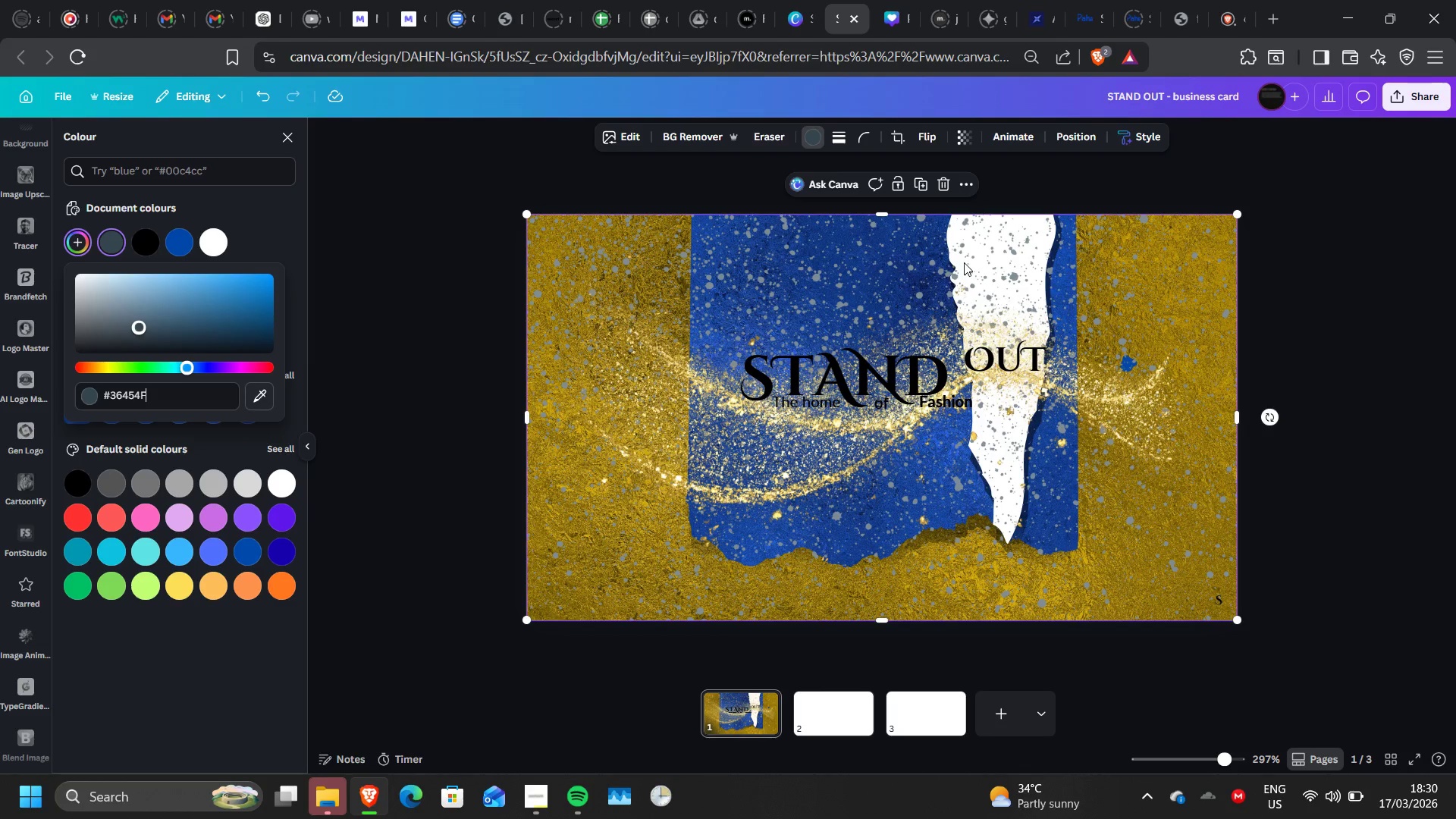 
left_click([791, 454])
 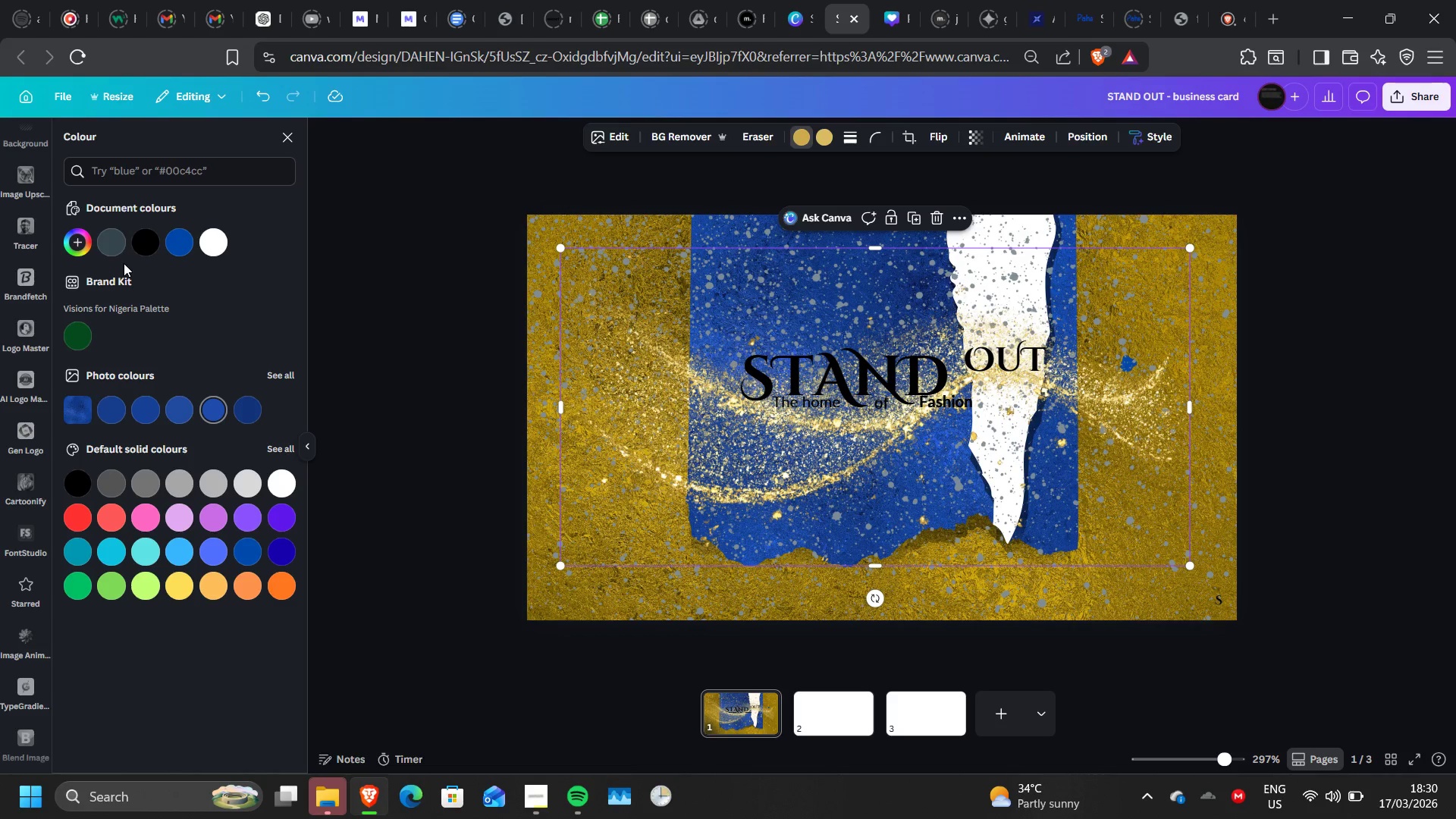 
left_click([113, 245])
 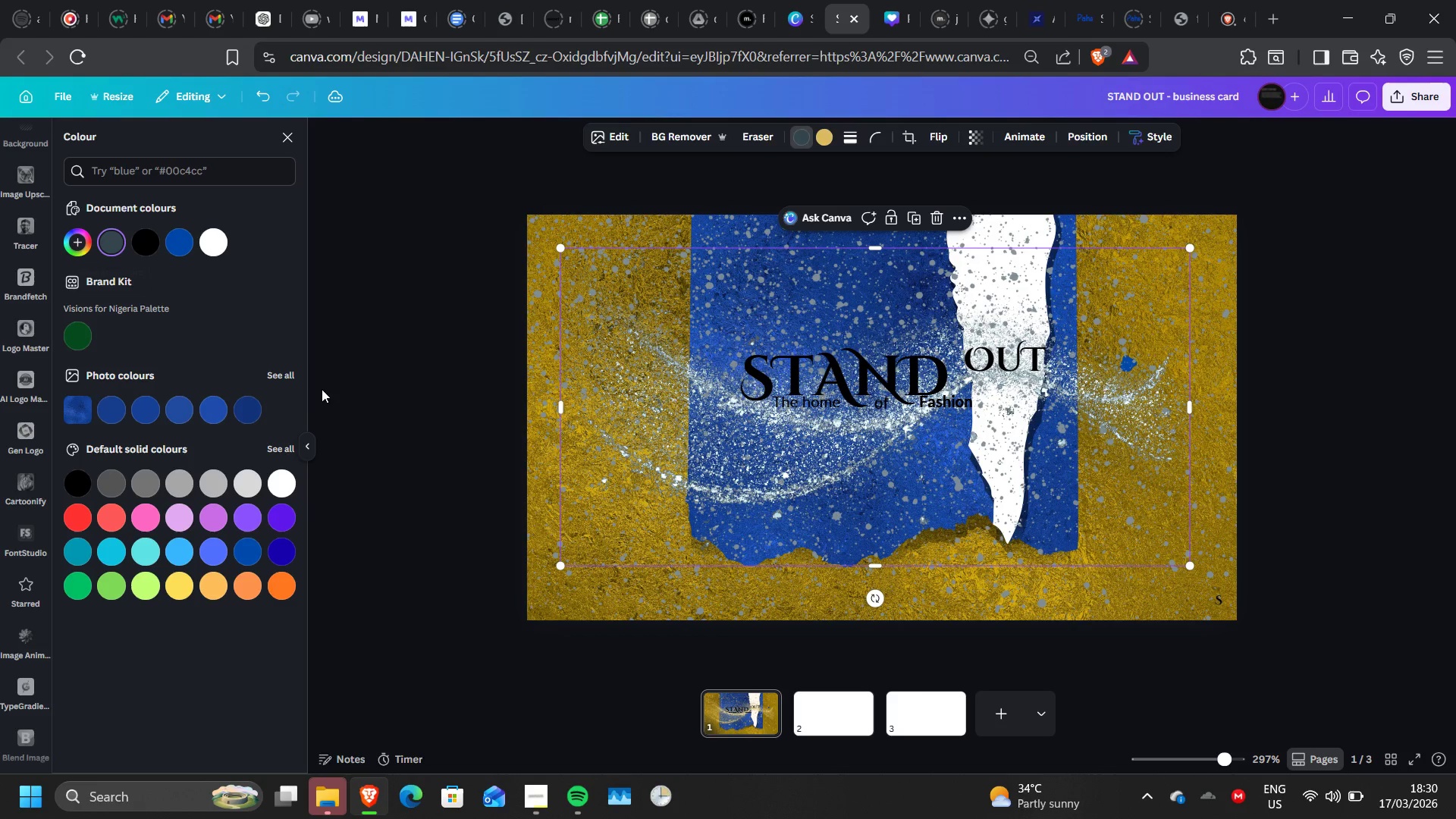 
left_click([542, 239])
 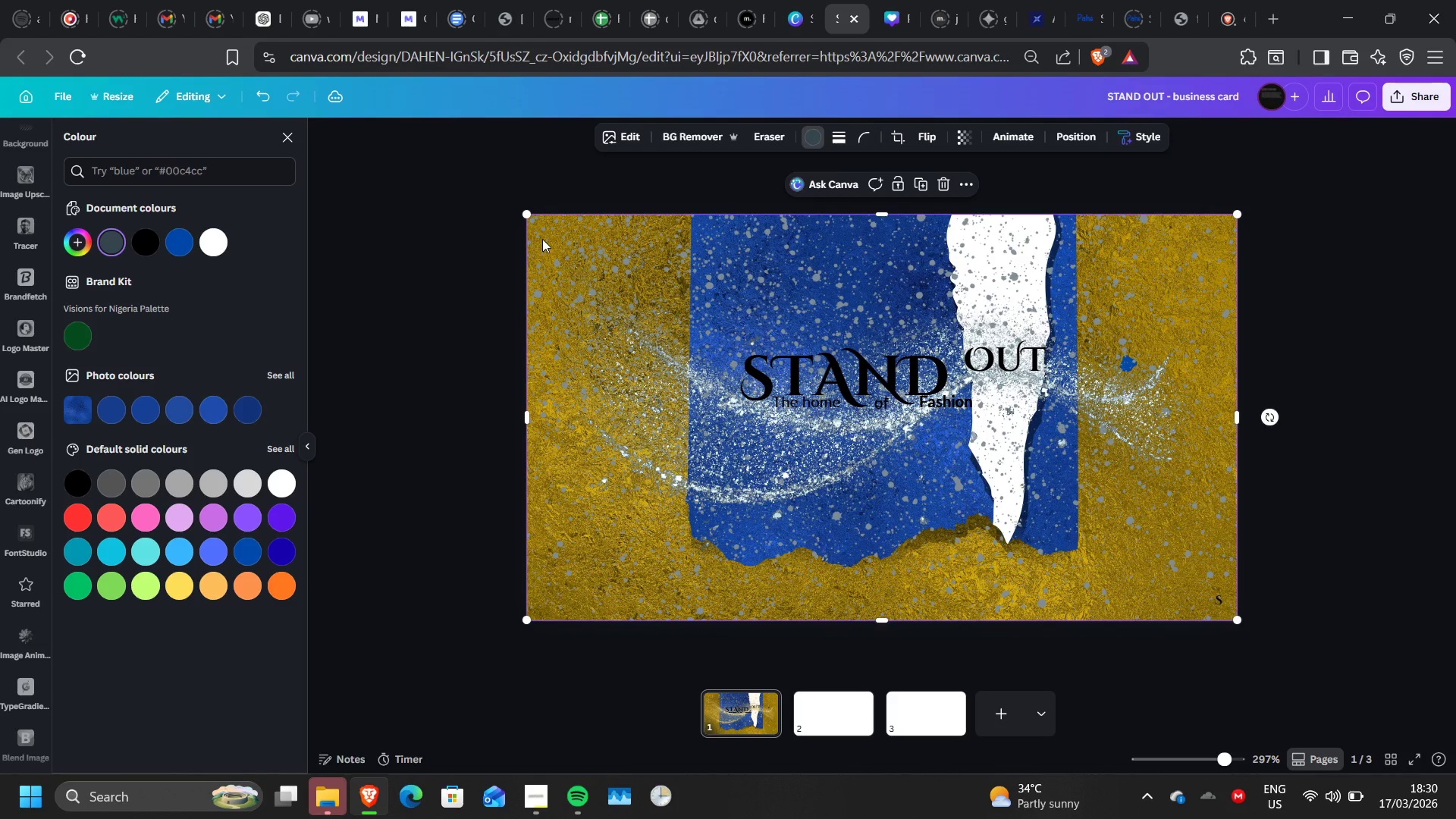 
left_click([1078, 137])
 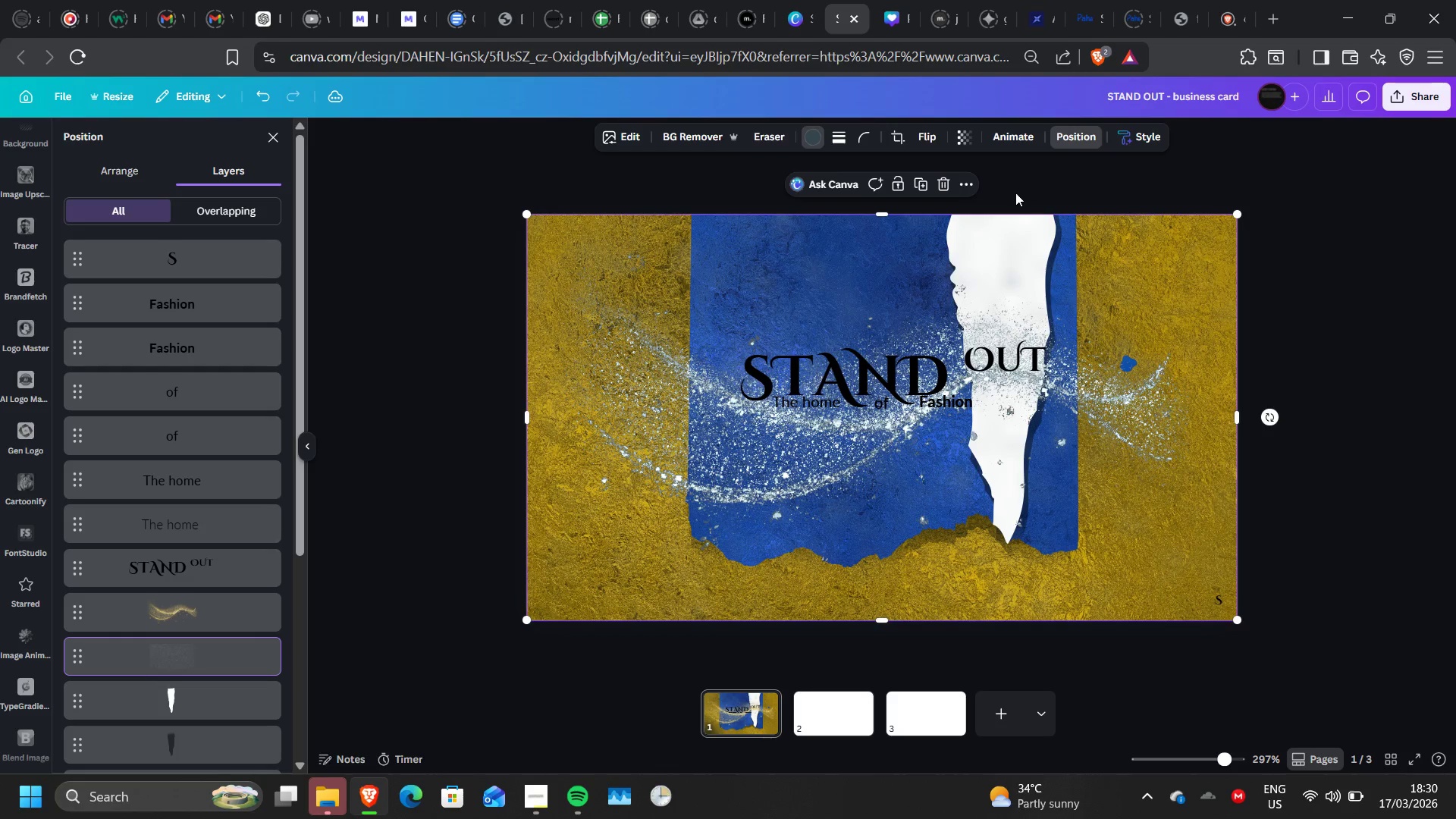 
scroll: coordinate [206, 469], scroll_direction: down, amount: 8.0
 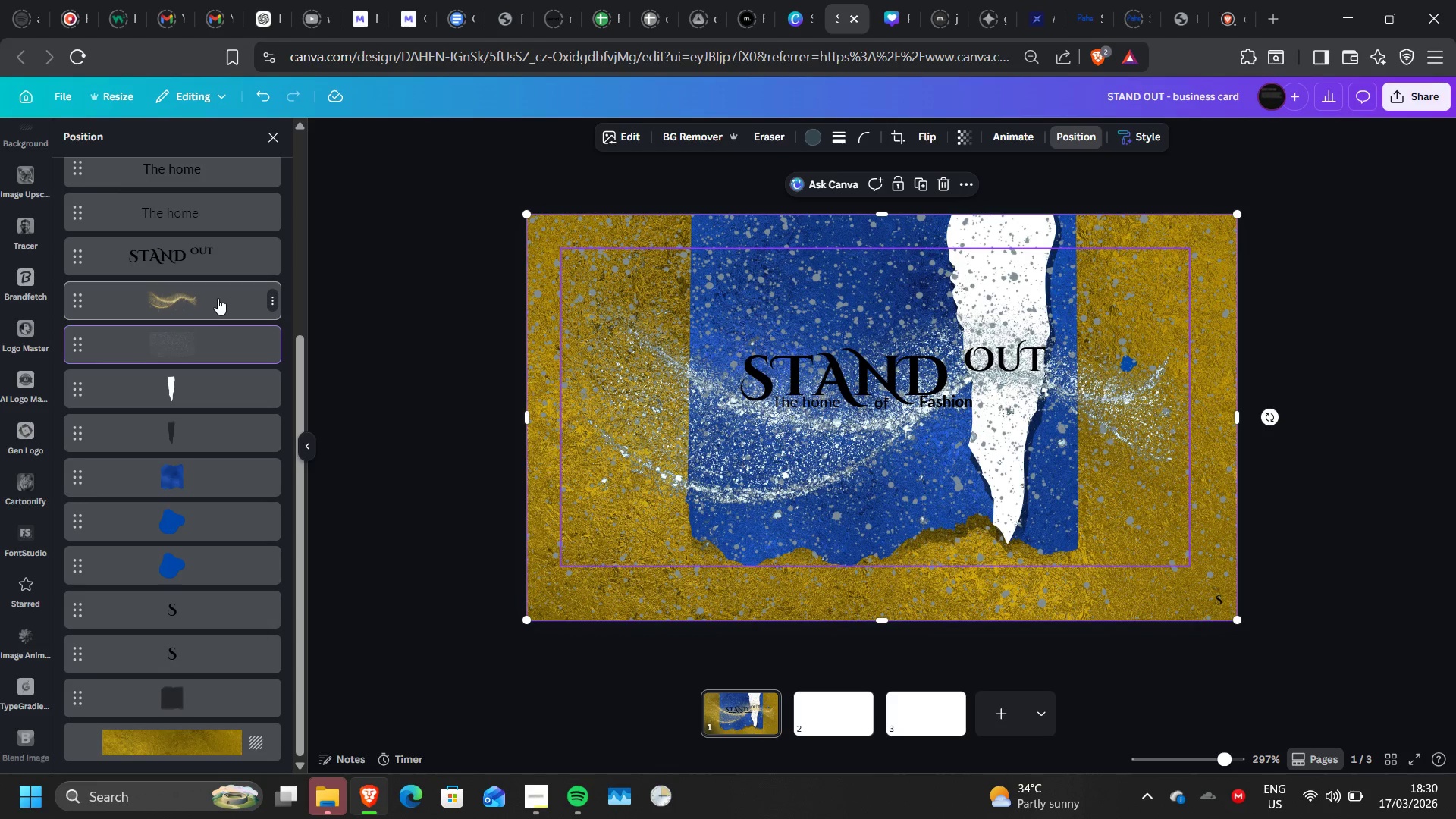 
wait(5.86)
 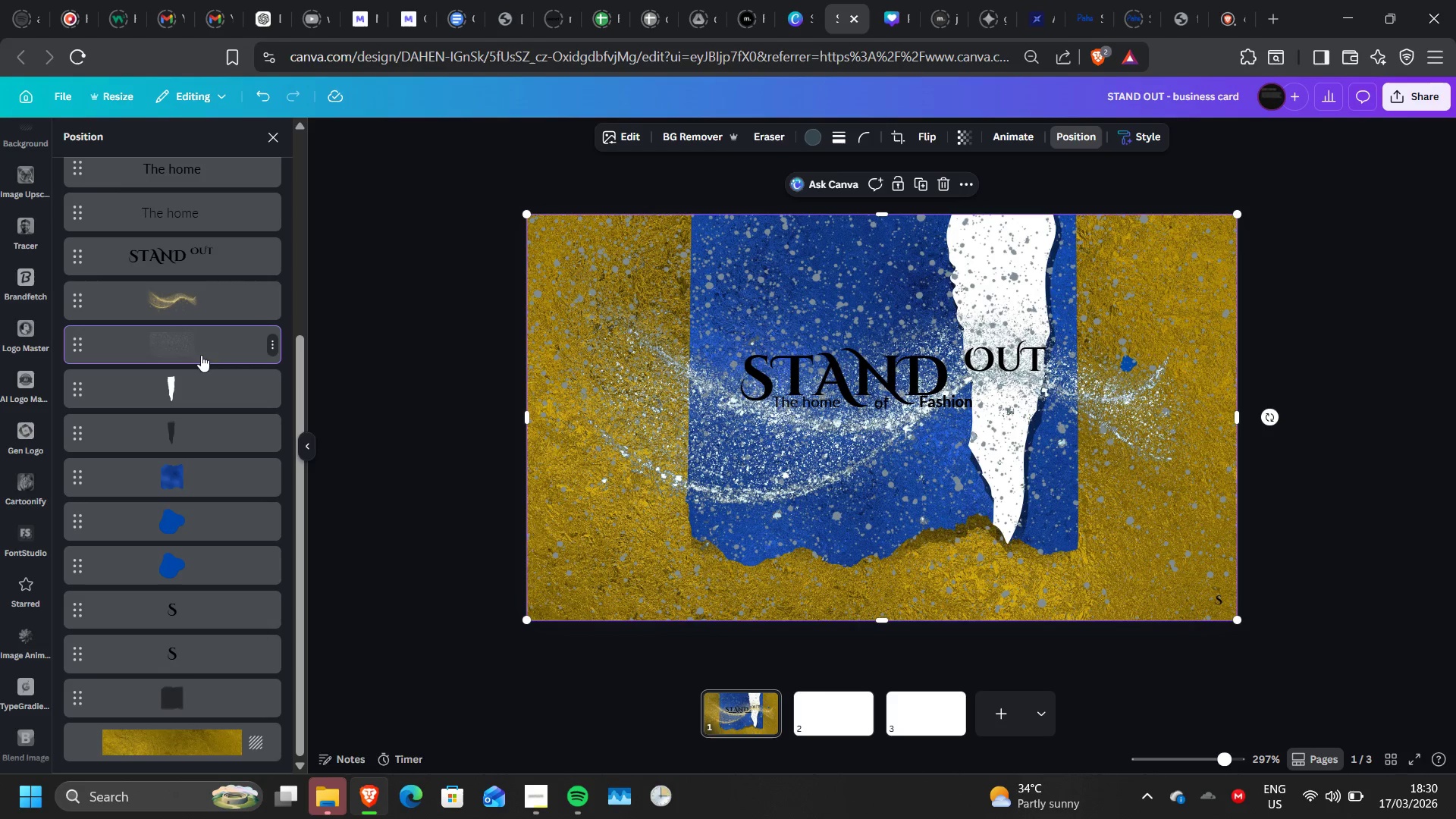 
left_click_drag(start_coordinate=[209, 340], to_coordinate=[213, 713])
 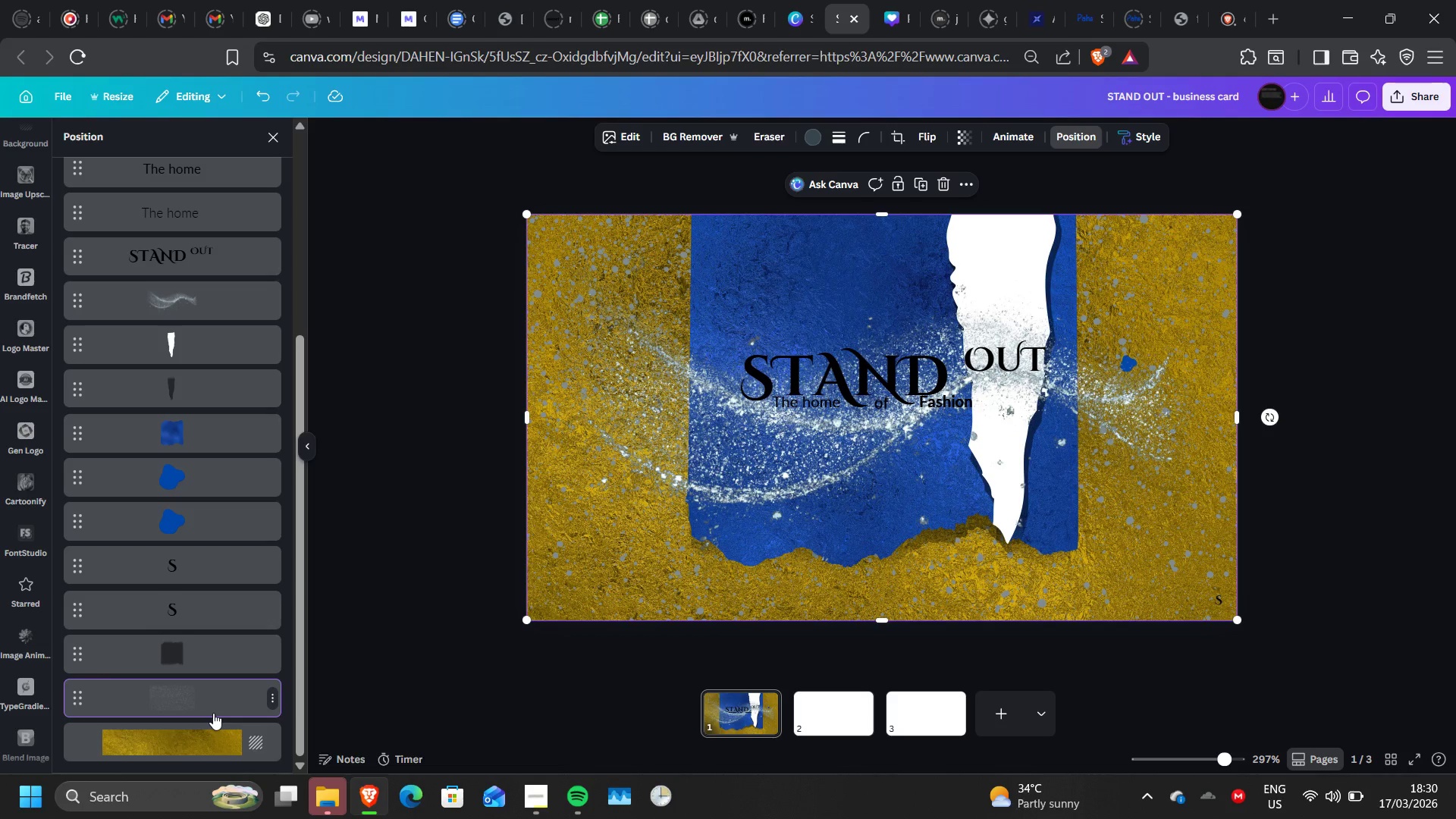 
wait(6.78)
 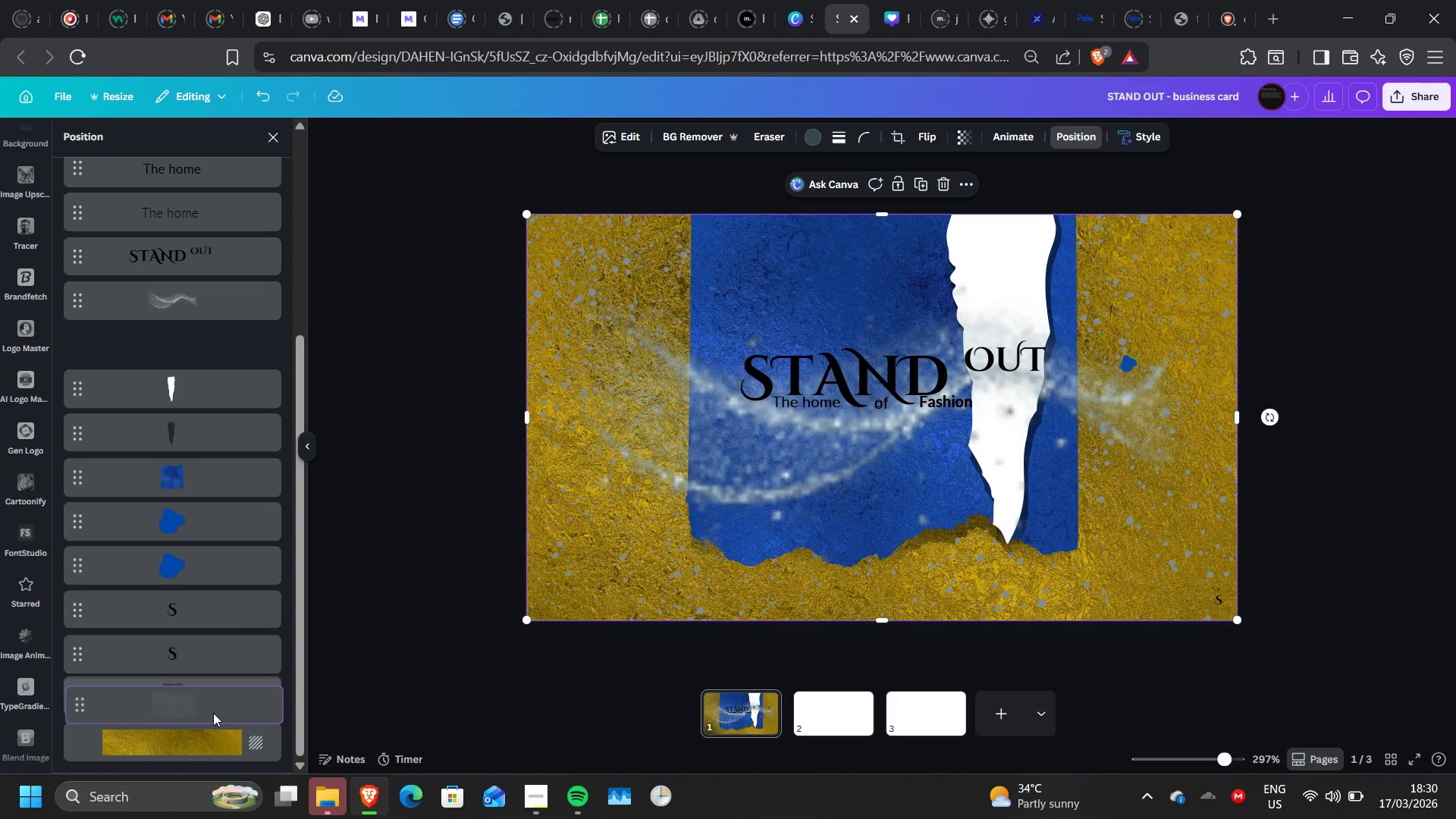 
left_click([968, 132])
 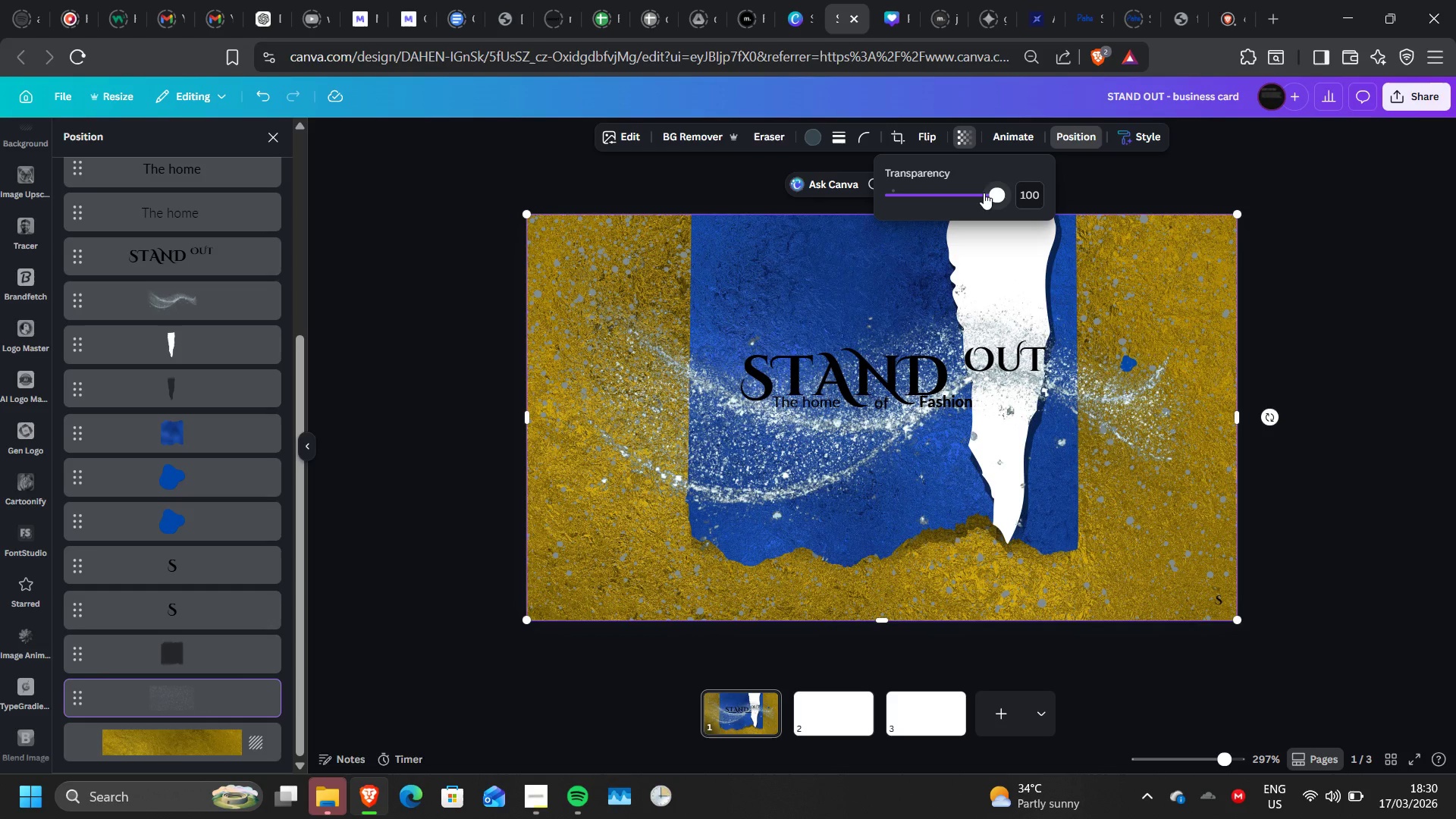 
left_click_drag(start_coordinate=[984, 193], to_coordinate=[940, 199])
 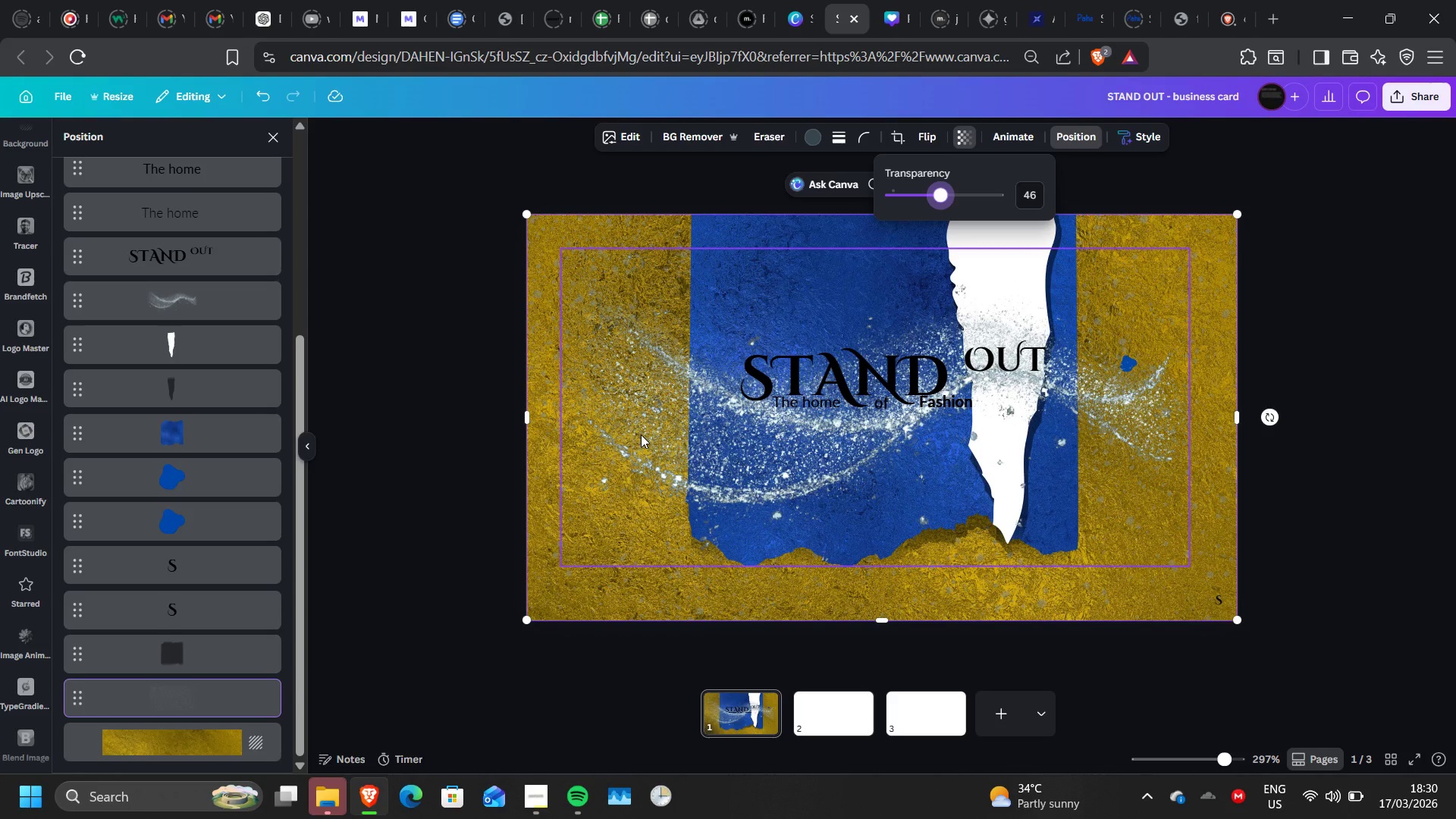 
left_click([641, 435])
 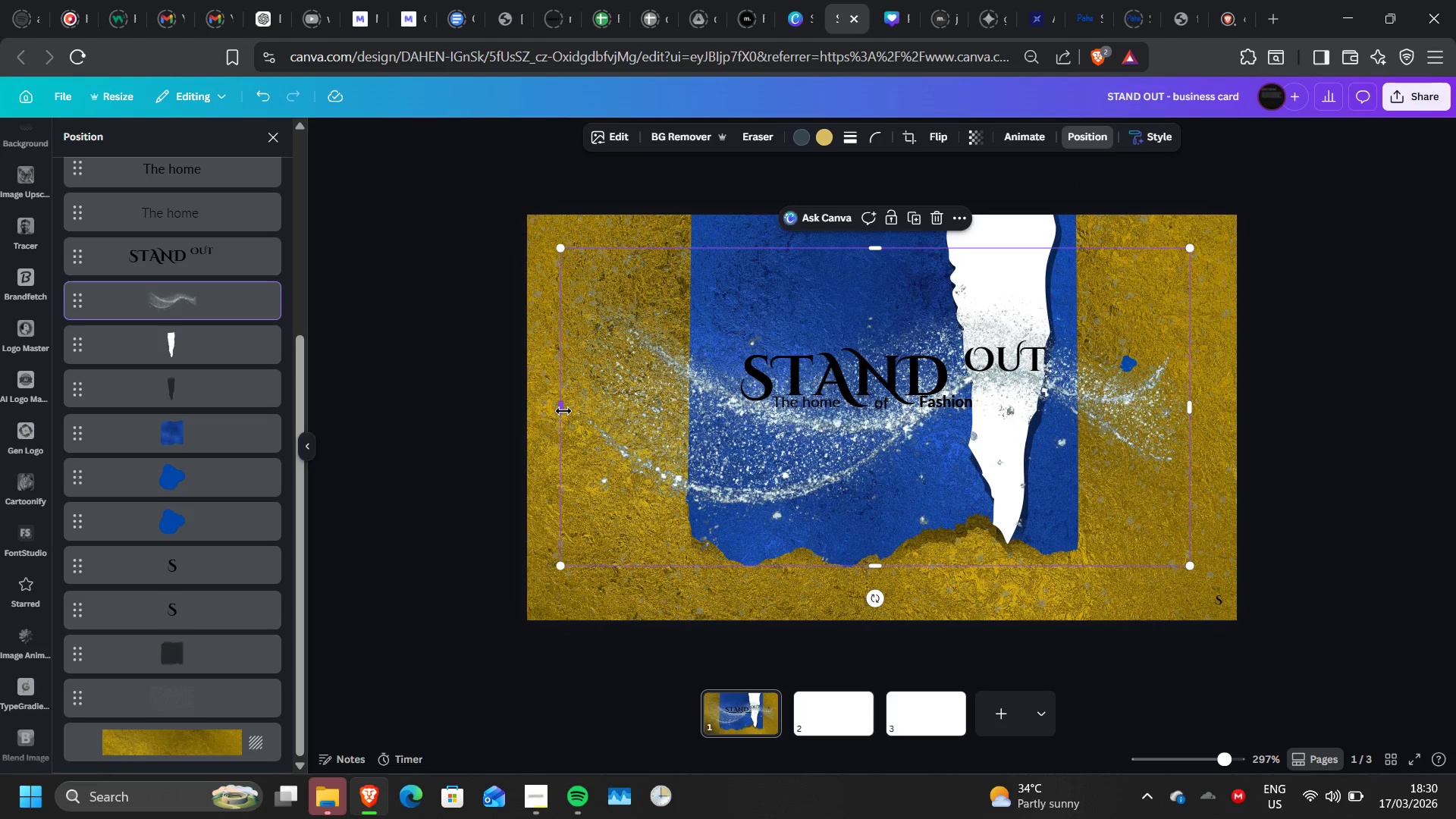 
left_click_drag(start_coordinate=[563, 411], to_coordinate=[515, 409])
 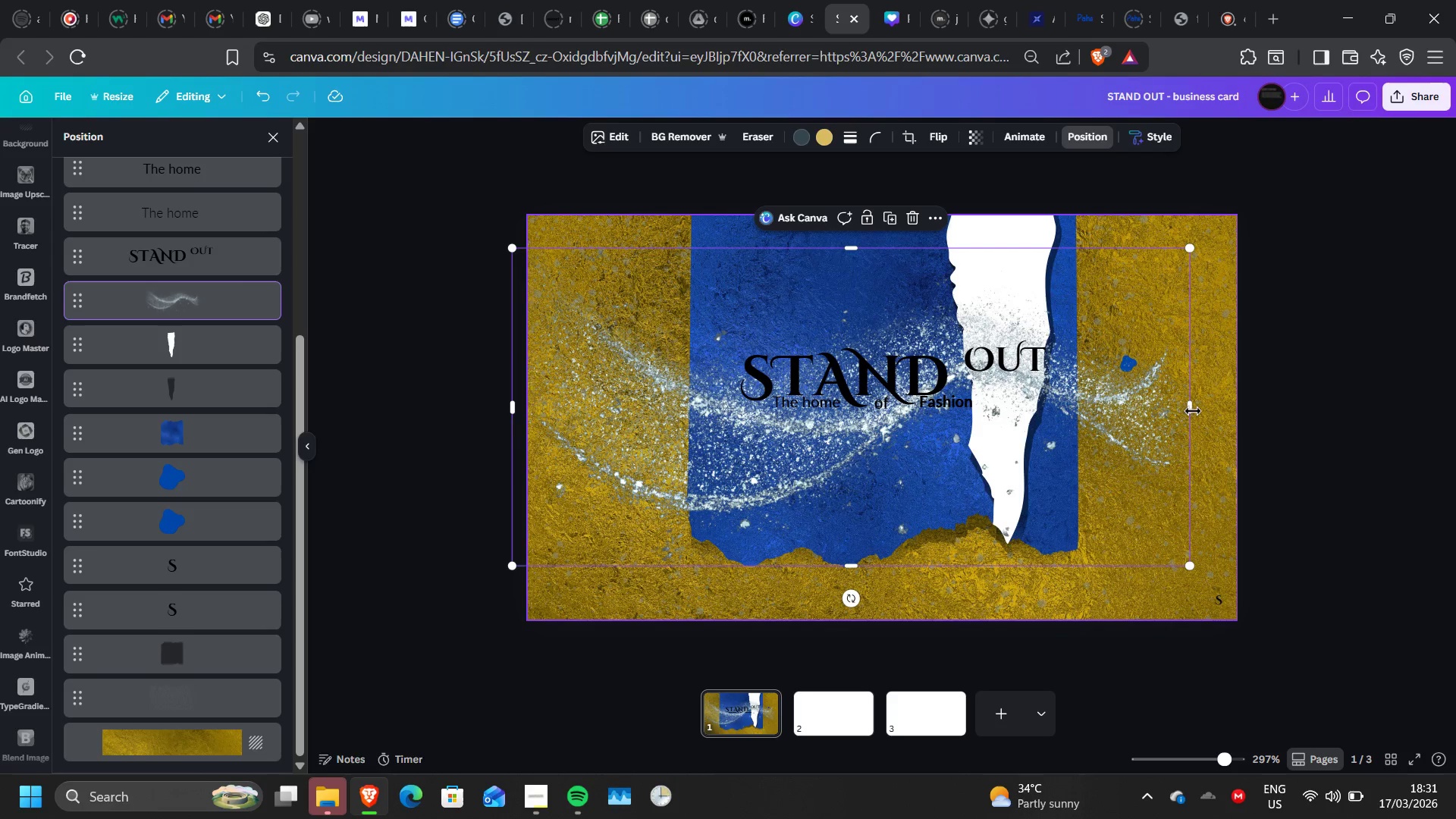 
left_click_drag(start_coordinate=[1189, 408], to_coordinate=[1261, 414])
 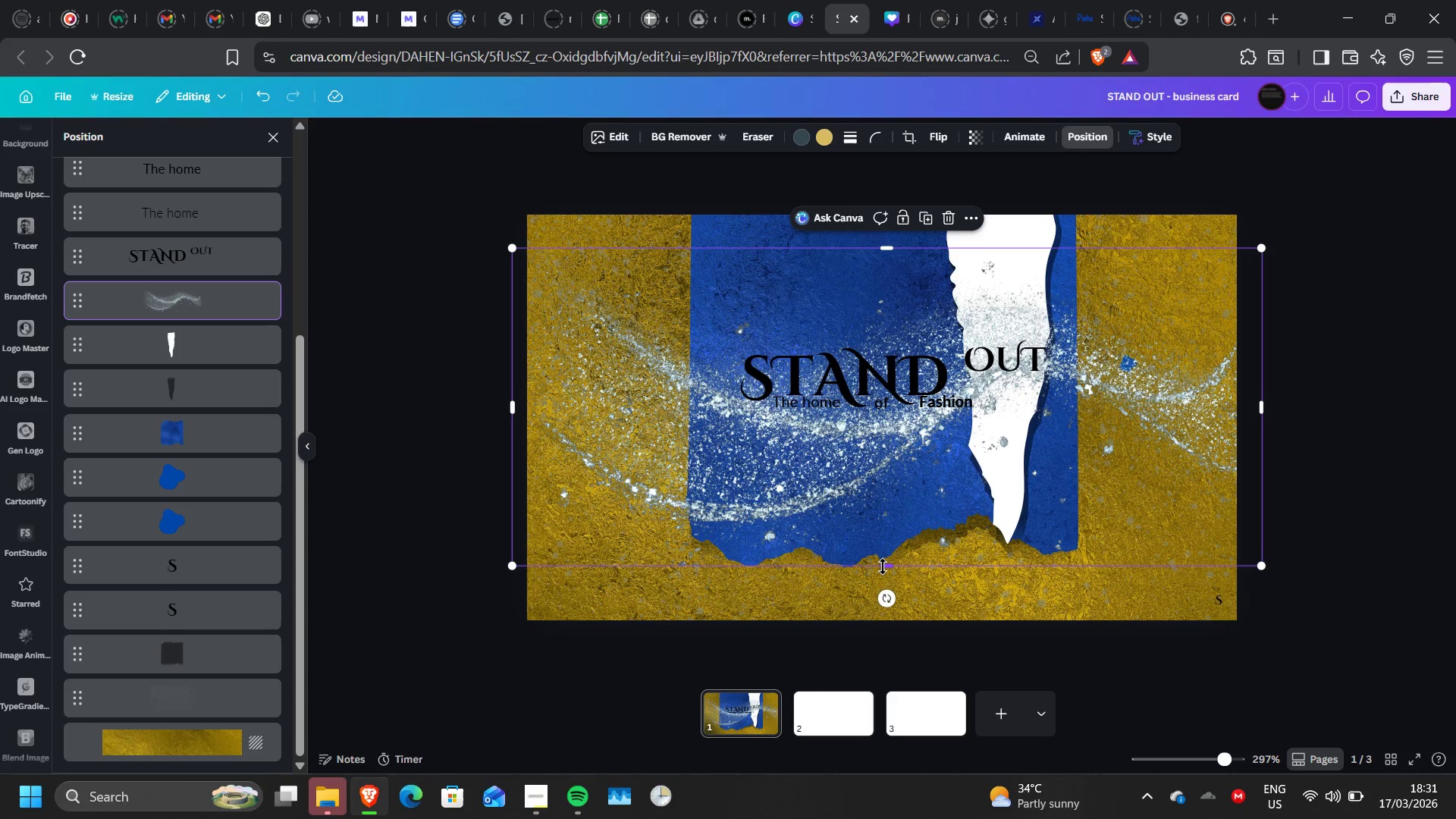 
left_click_drag(start_coordinate=[883, 566], to_coordinate=[884, 621])
 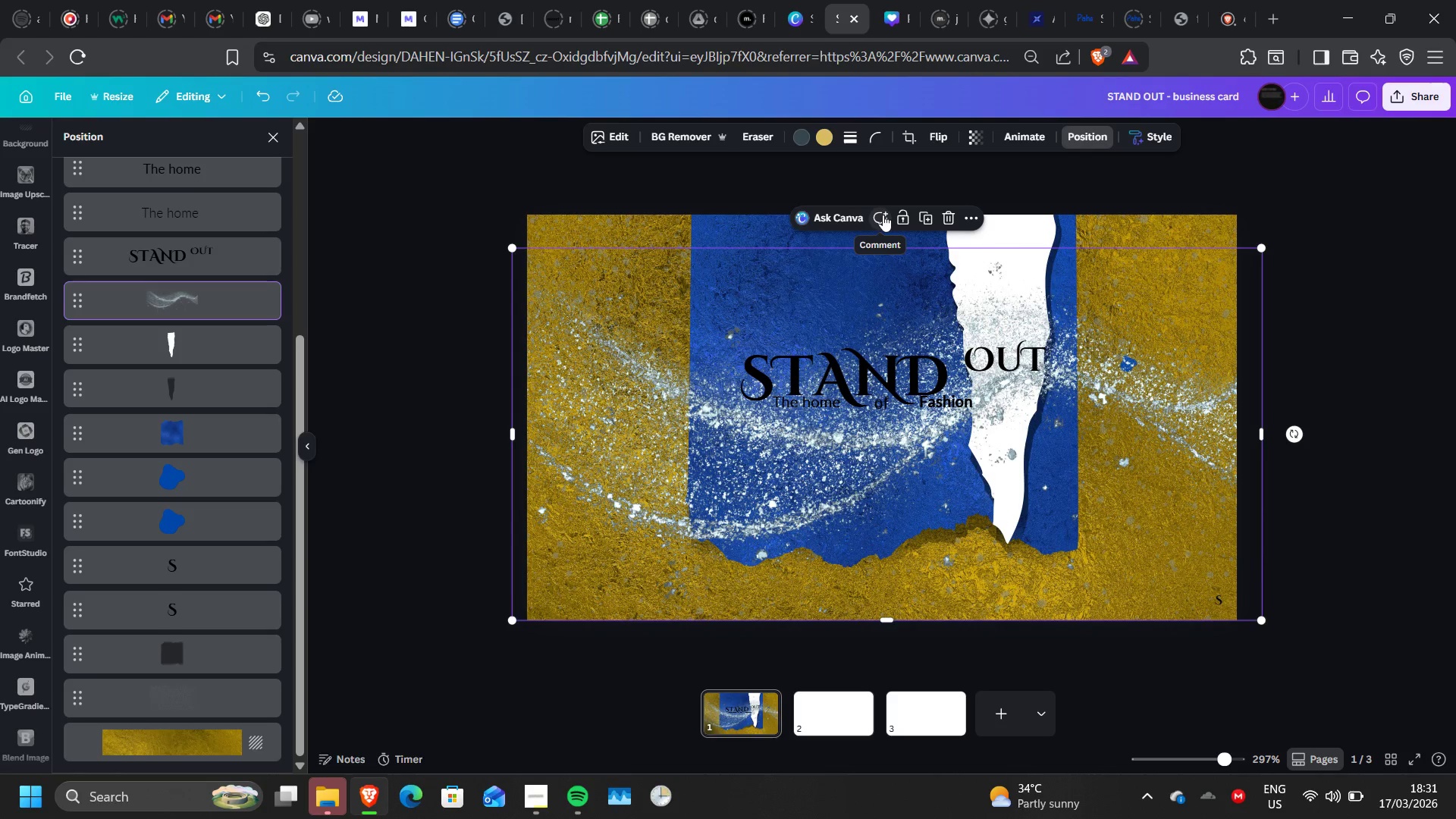 
left_click_drag(start_coordinate=[888, 246], to_coordinate=[887, 213])
 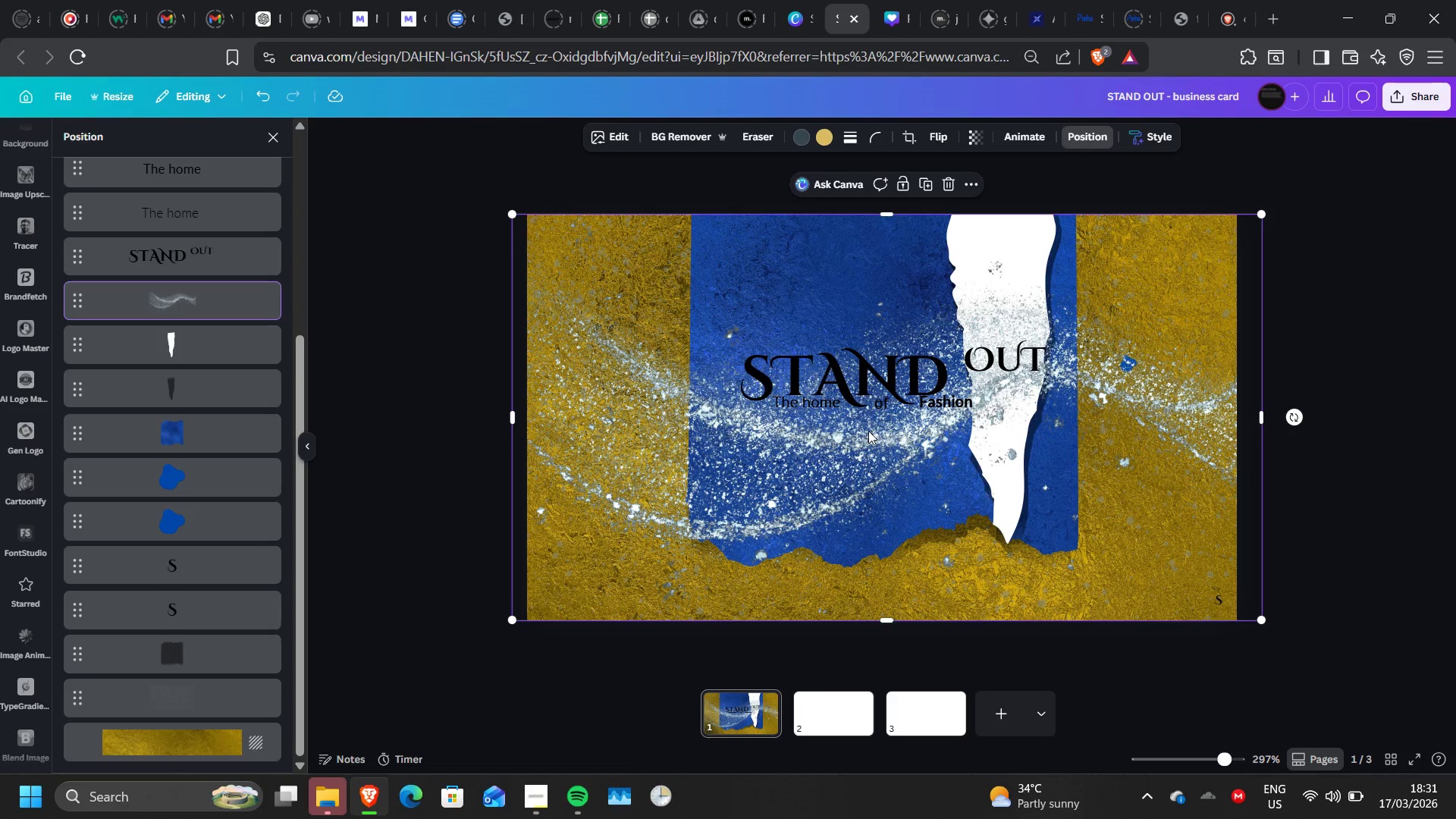 
wait(5.19)
 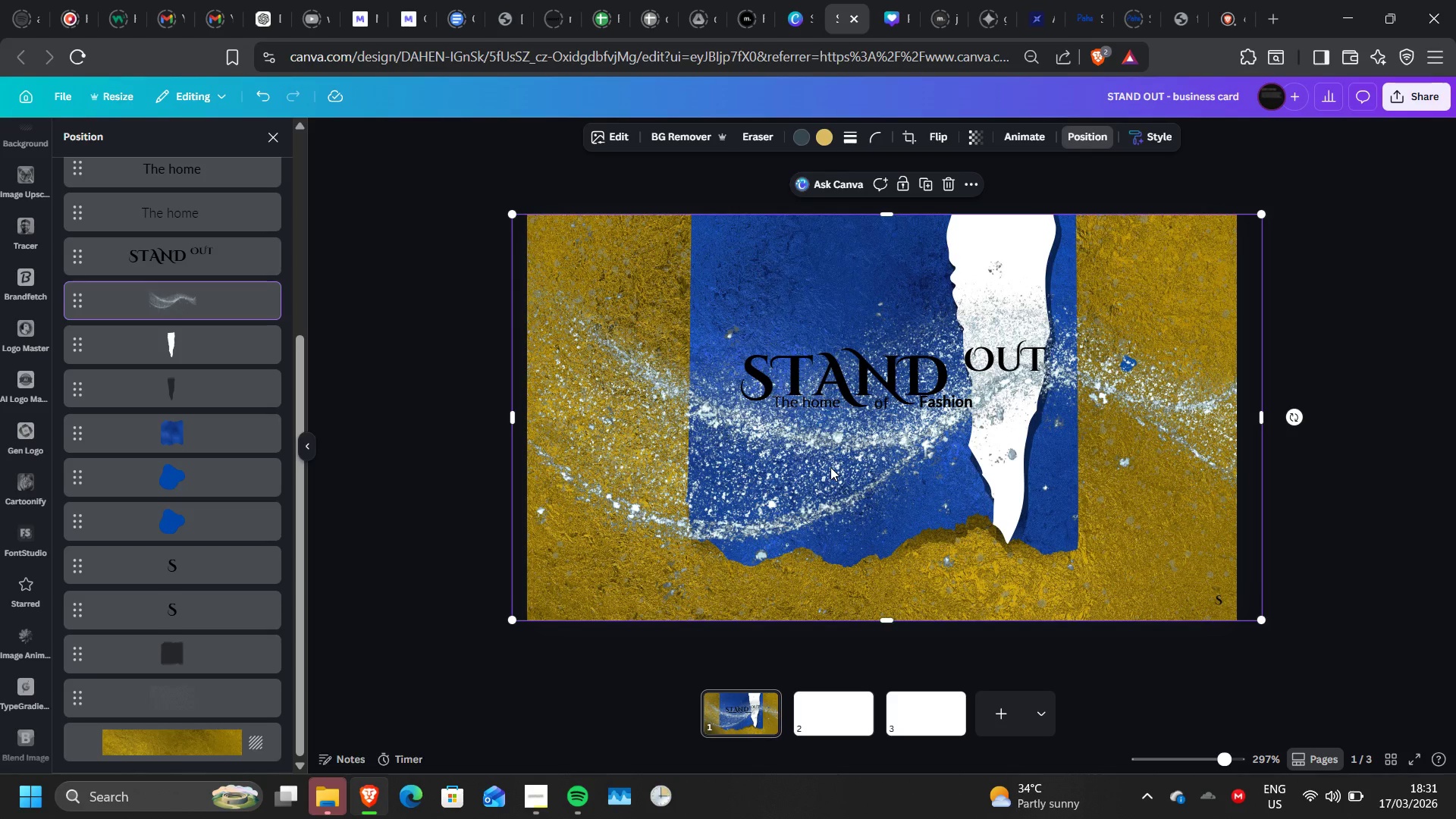 
left_click_drag(start_coordinate=[789, 501], to_coordinate=[785, 501])
 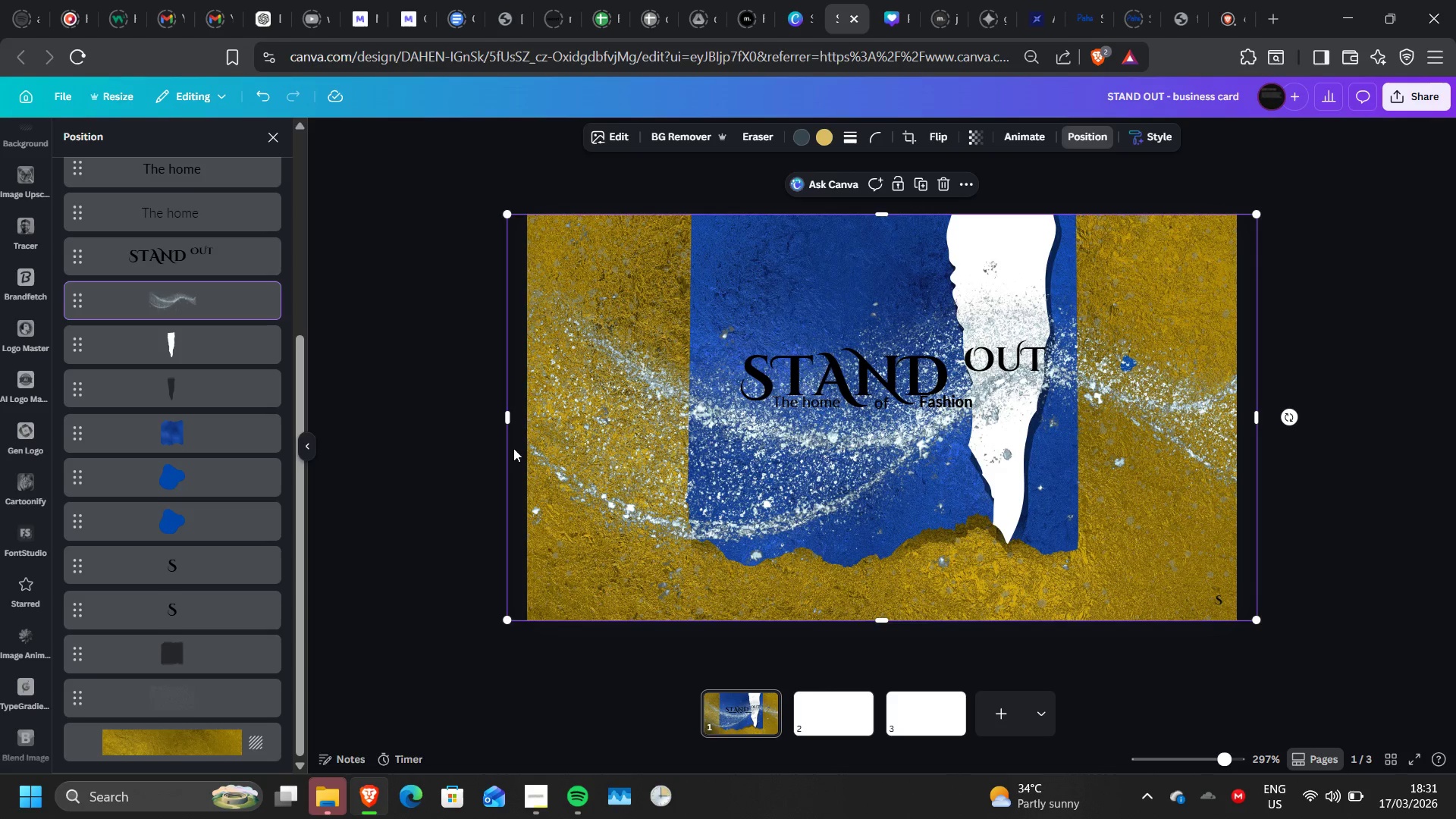 
left_click_drag(start_coordinate=[510, 431], to_coordinate=[527, 426])
 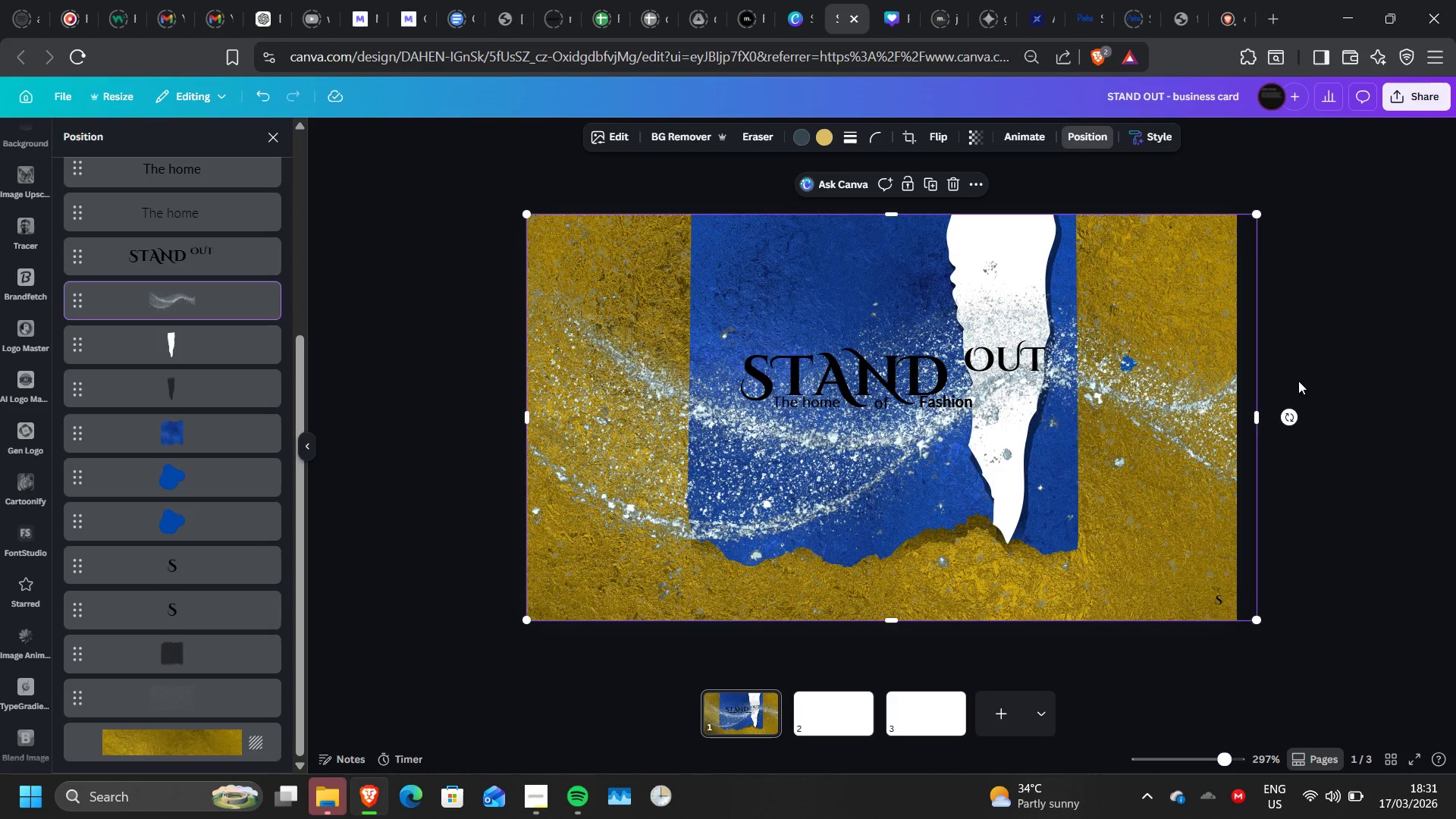 
left_click_drag(start_coordinate=[1257, 418], to_coordinate=[1238, 418])
 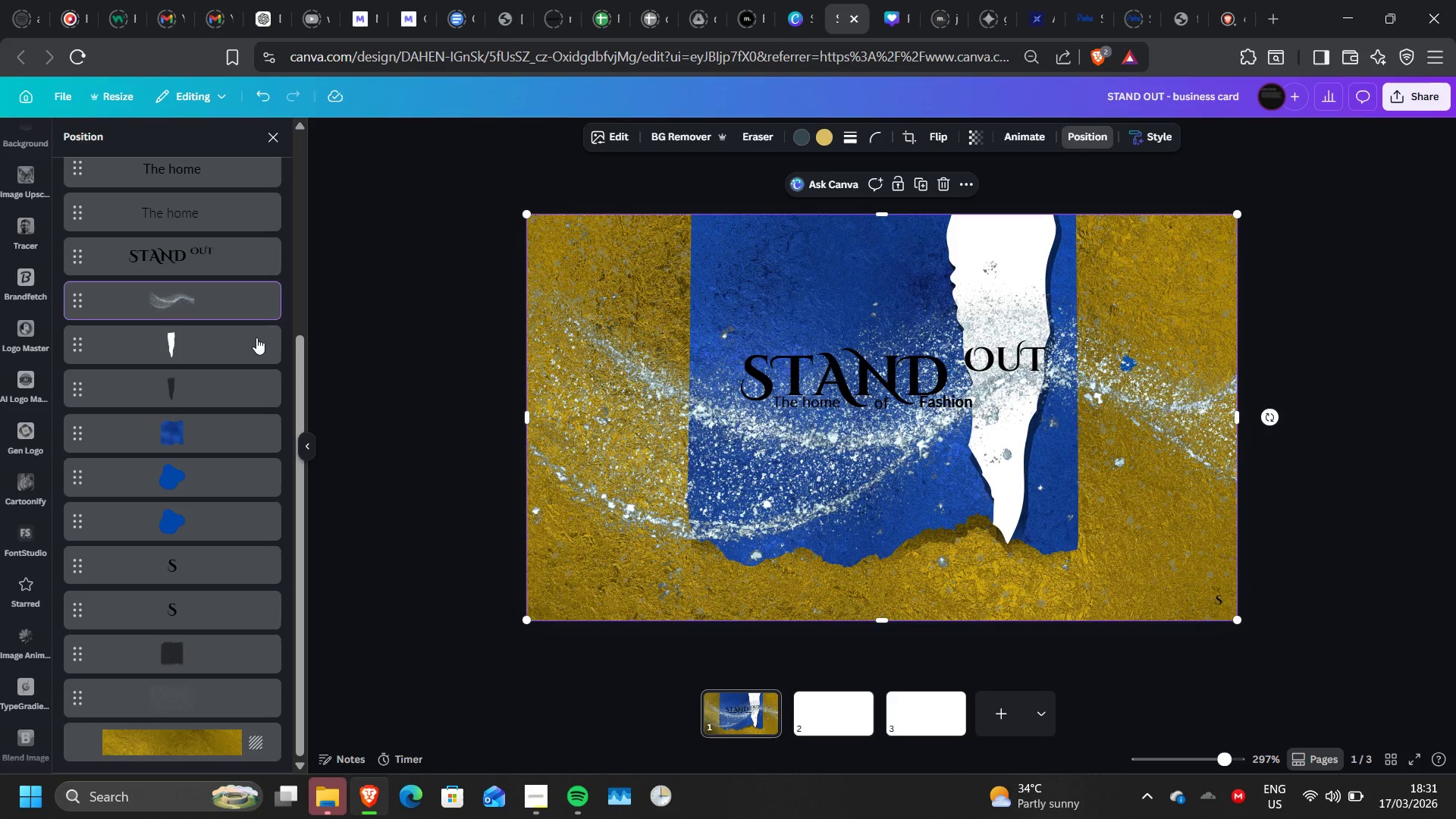 
wait(5.58)
 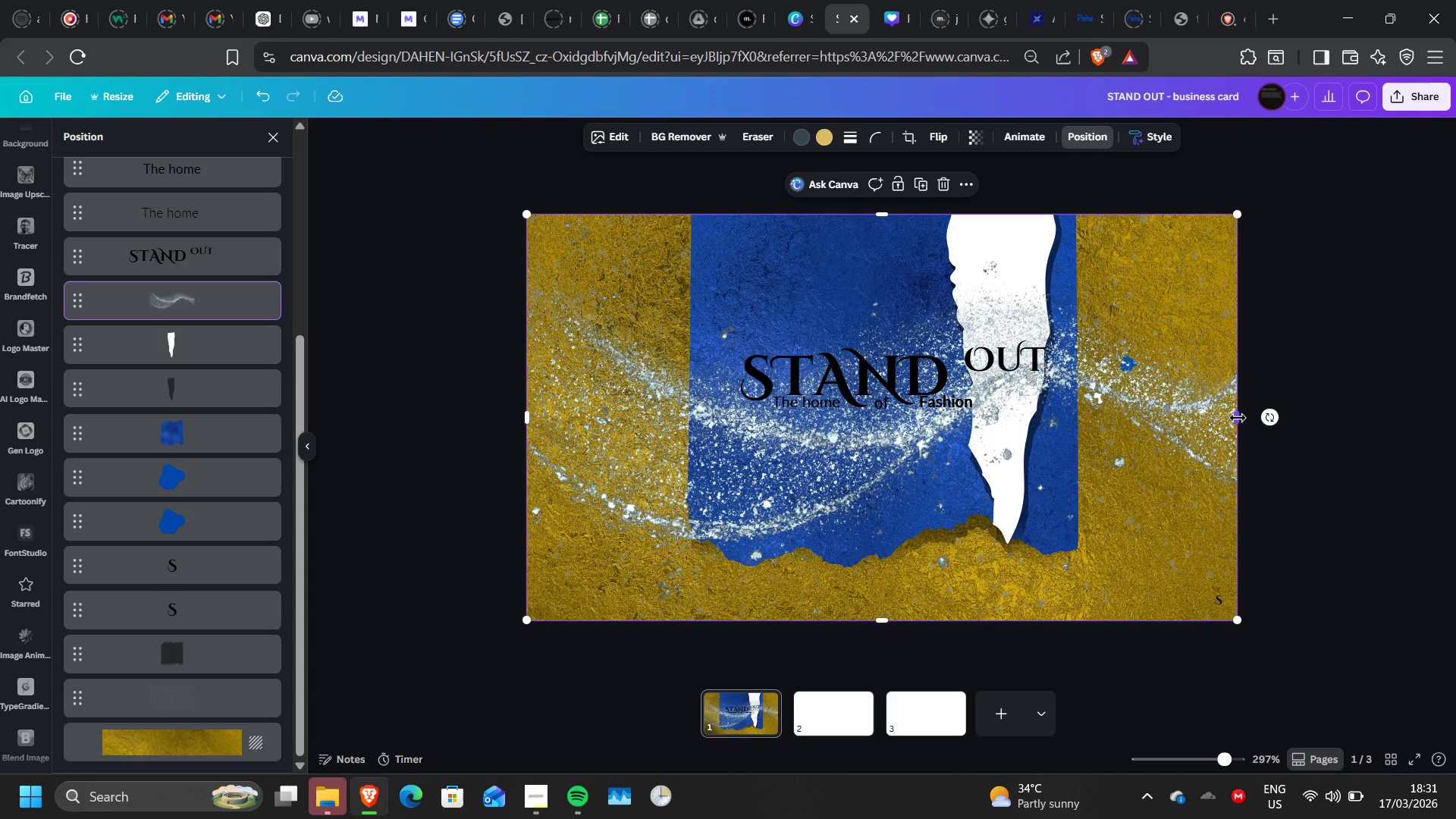 
left_click_drag(start_coordinate=[230, 298], to_coordinate=[205, 543])
 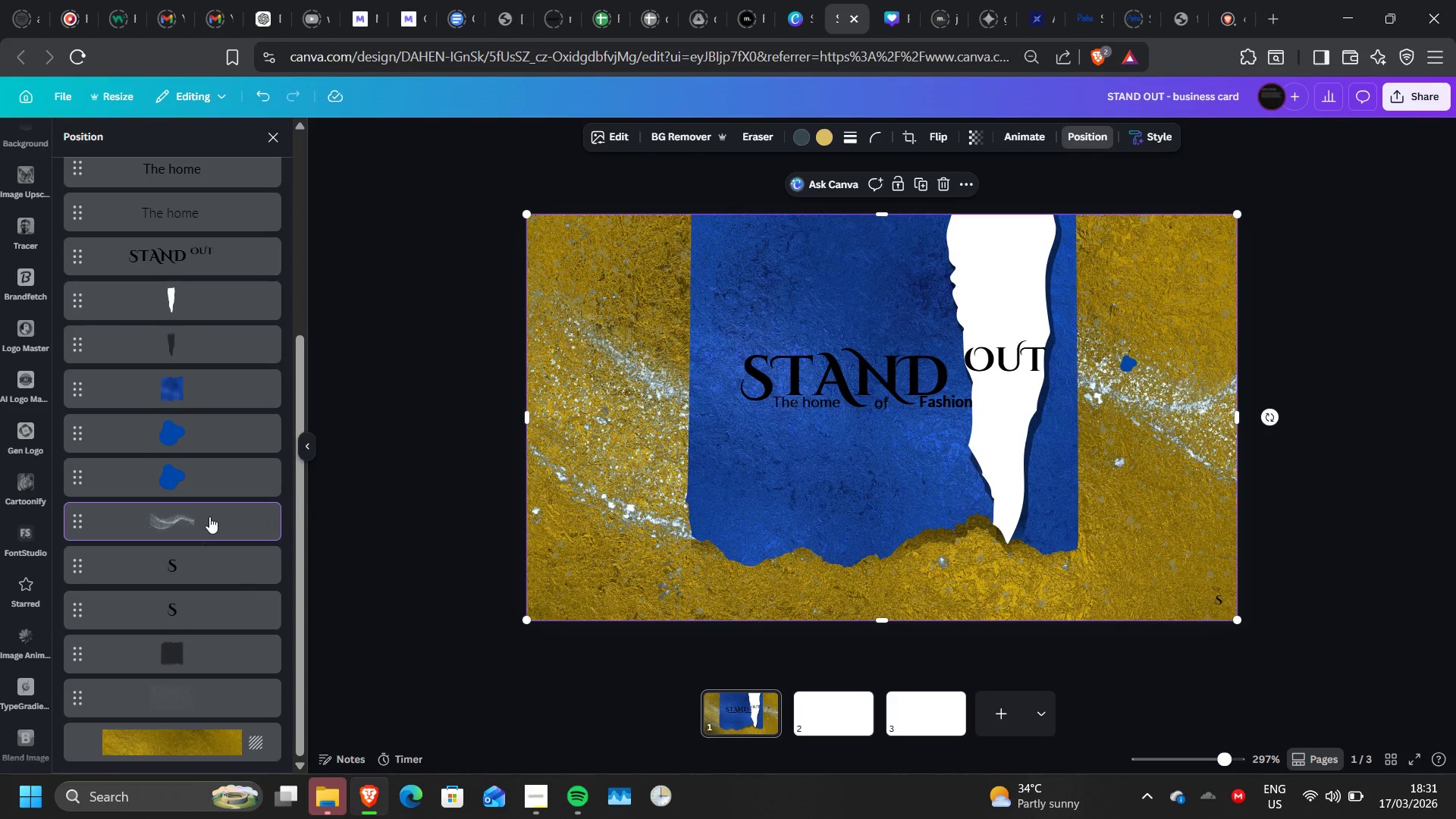 
left_click([213, 441])
 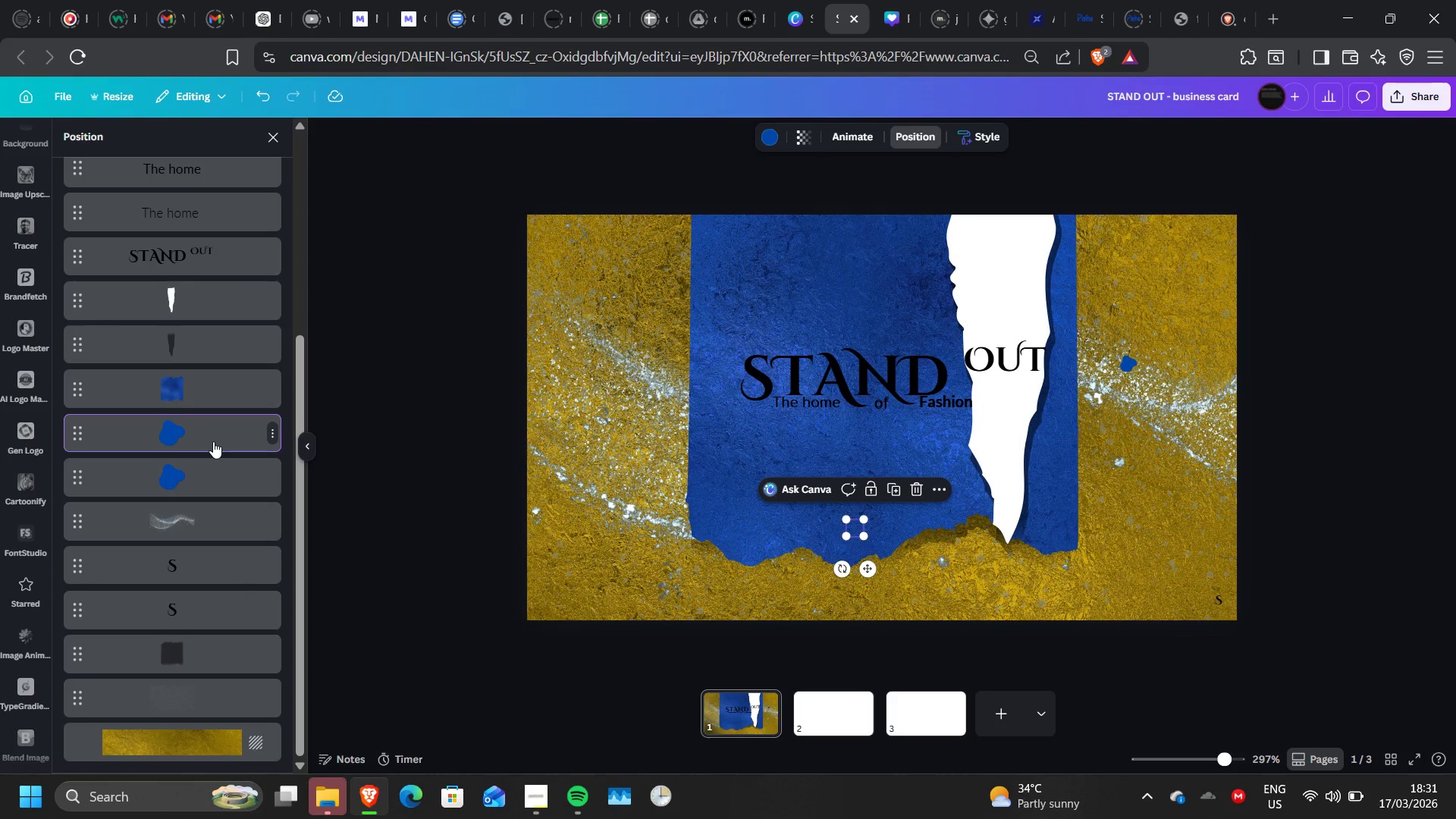 
key(Delete)
 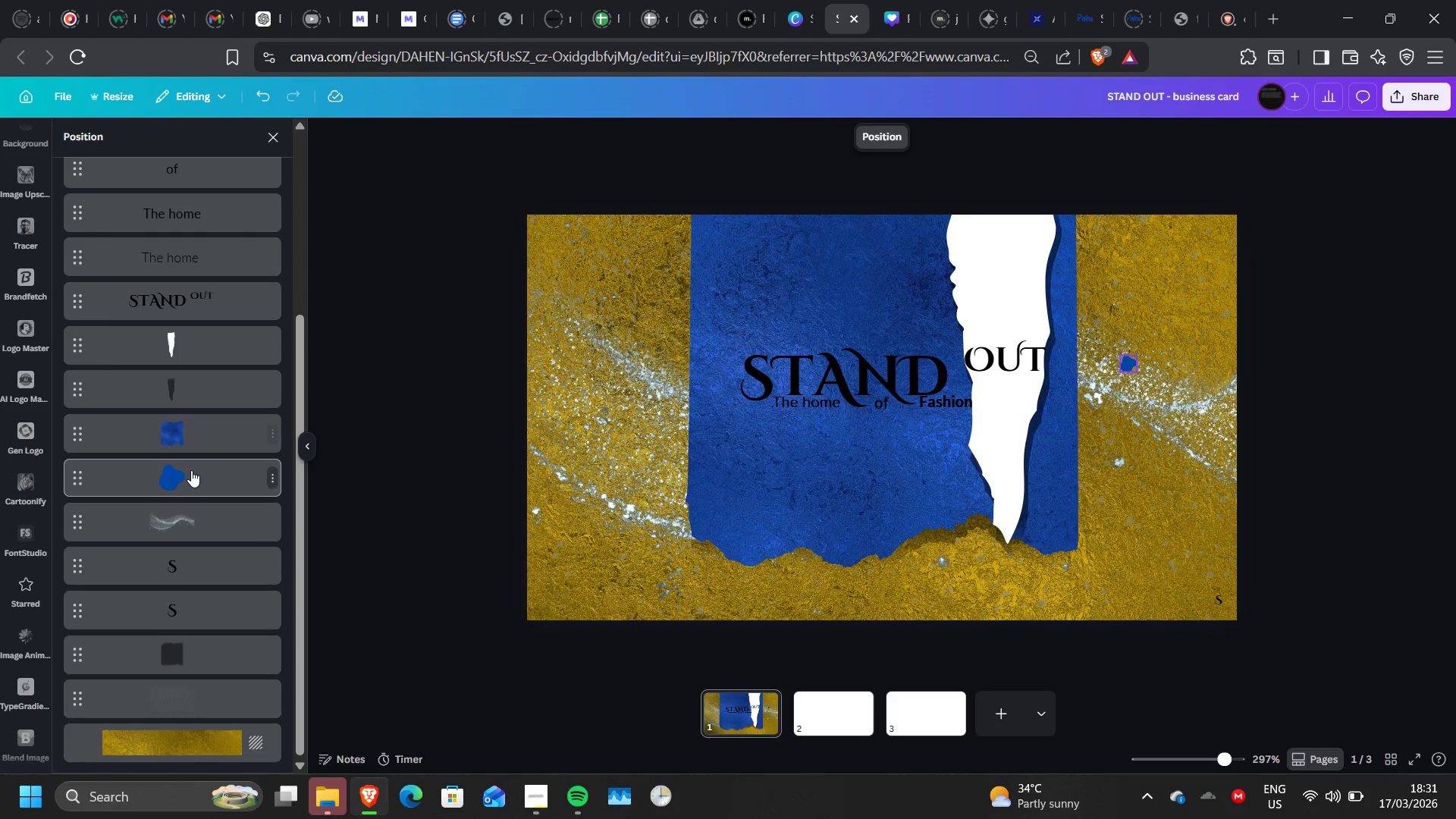 
left_click([194, 479])
 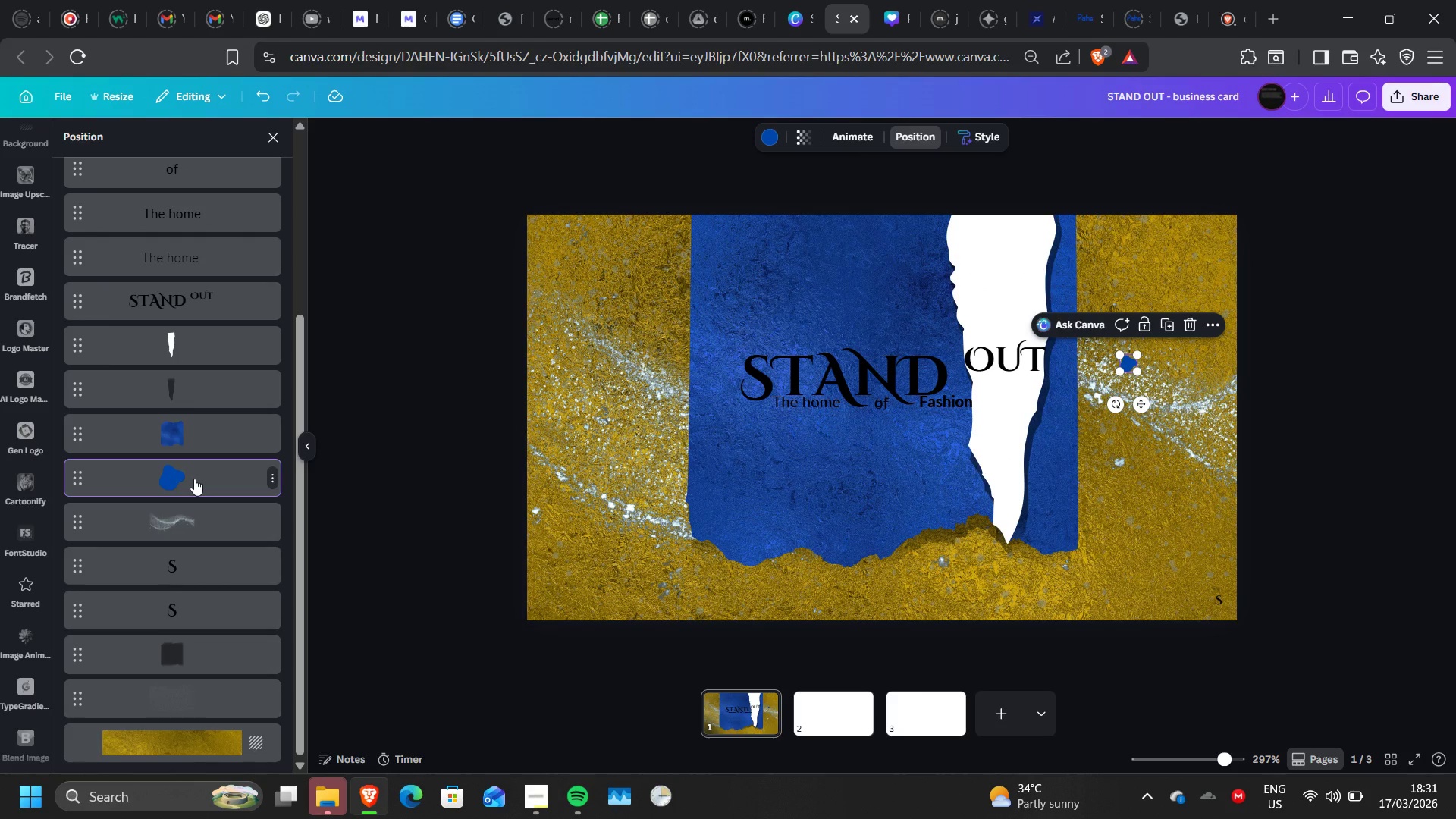 
key(Delete)
 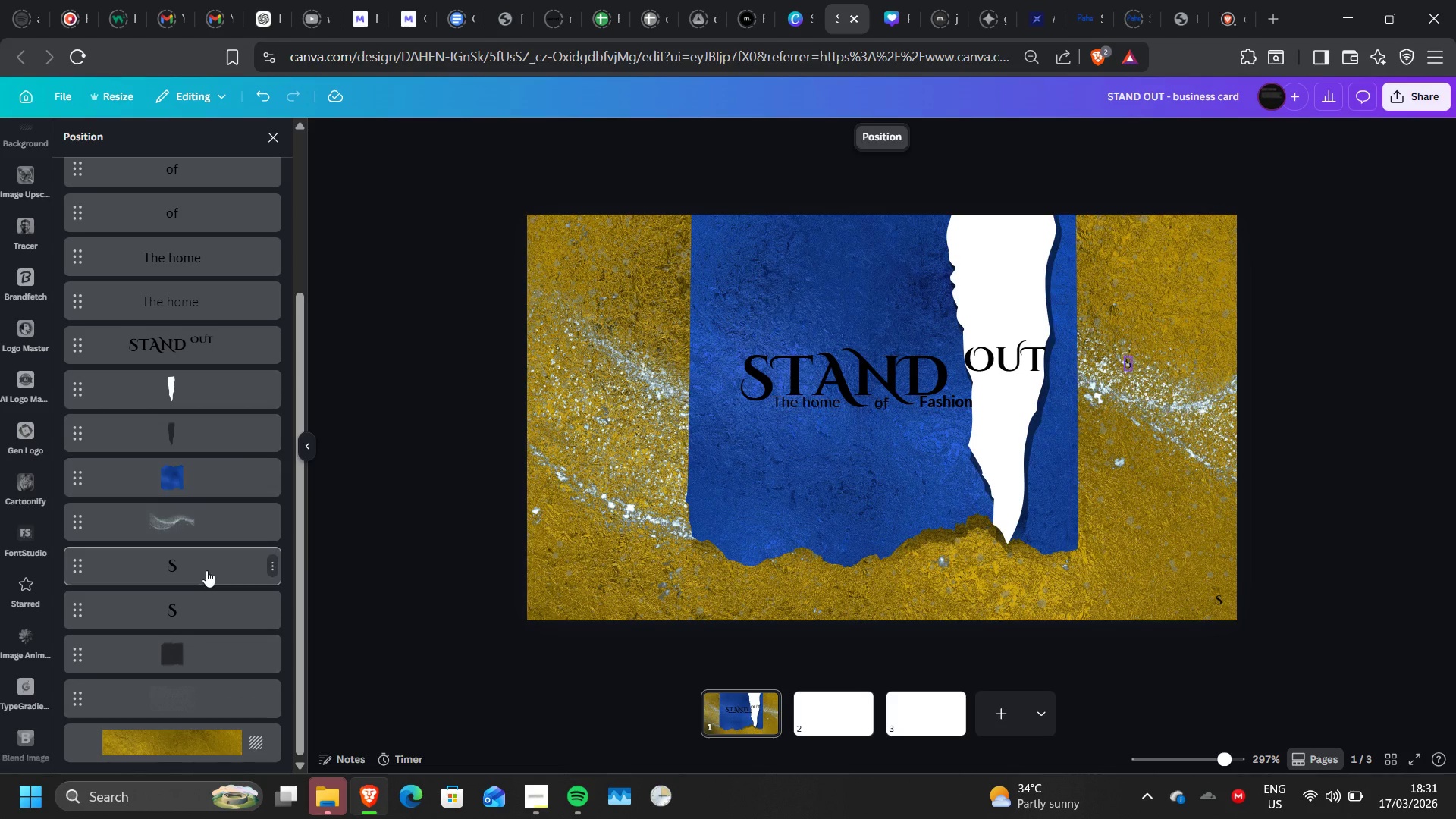 
left_click([206, 570])
 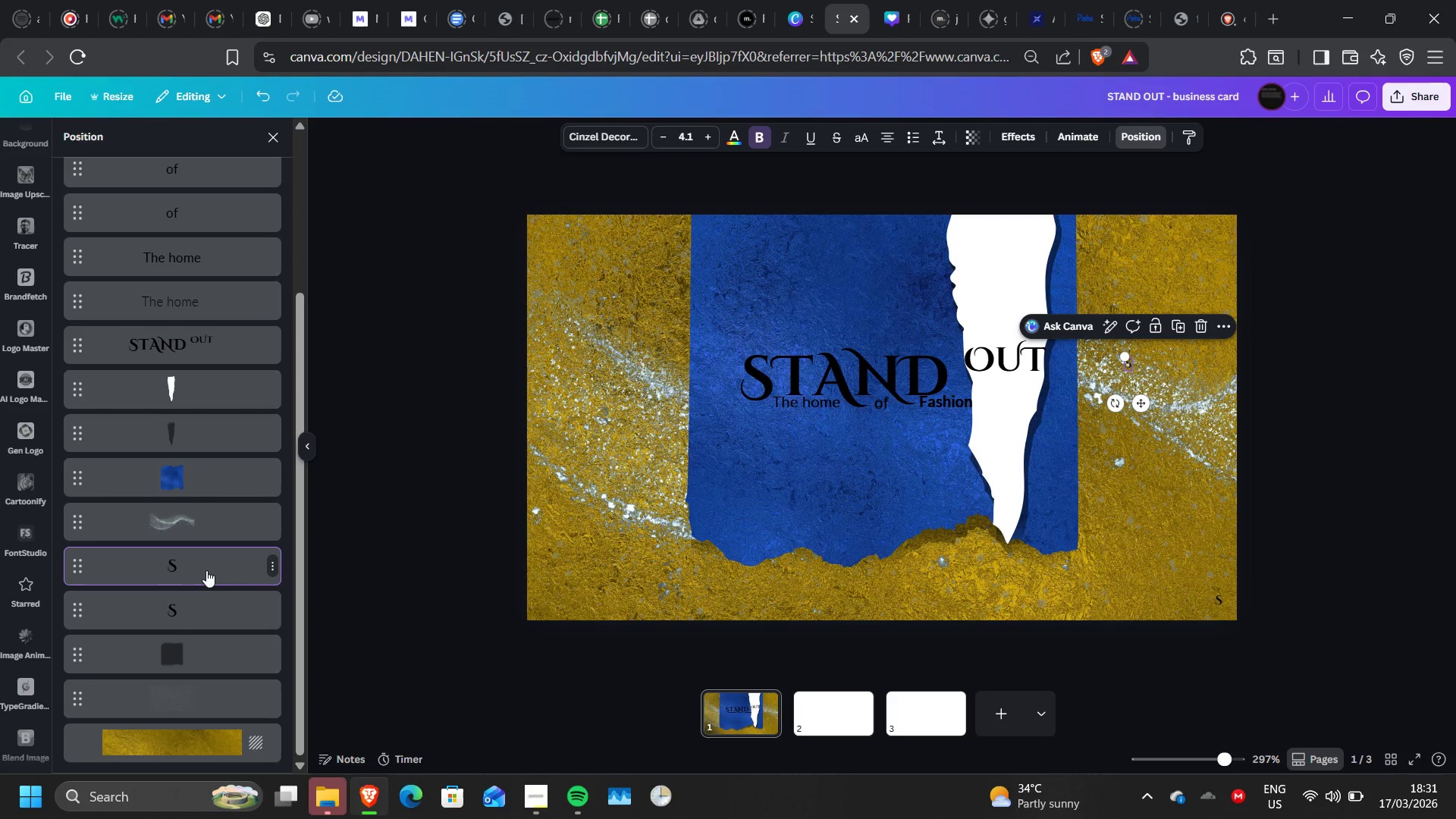 
key(Delete)
 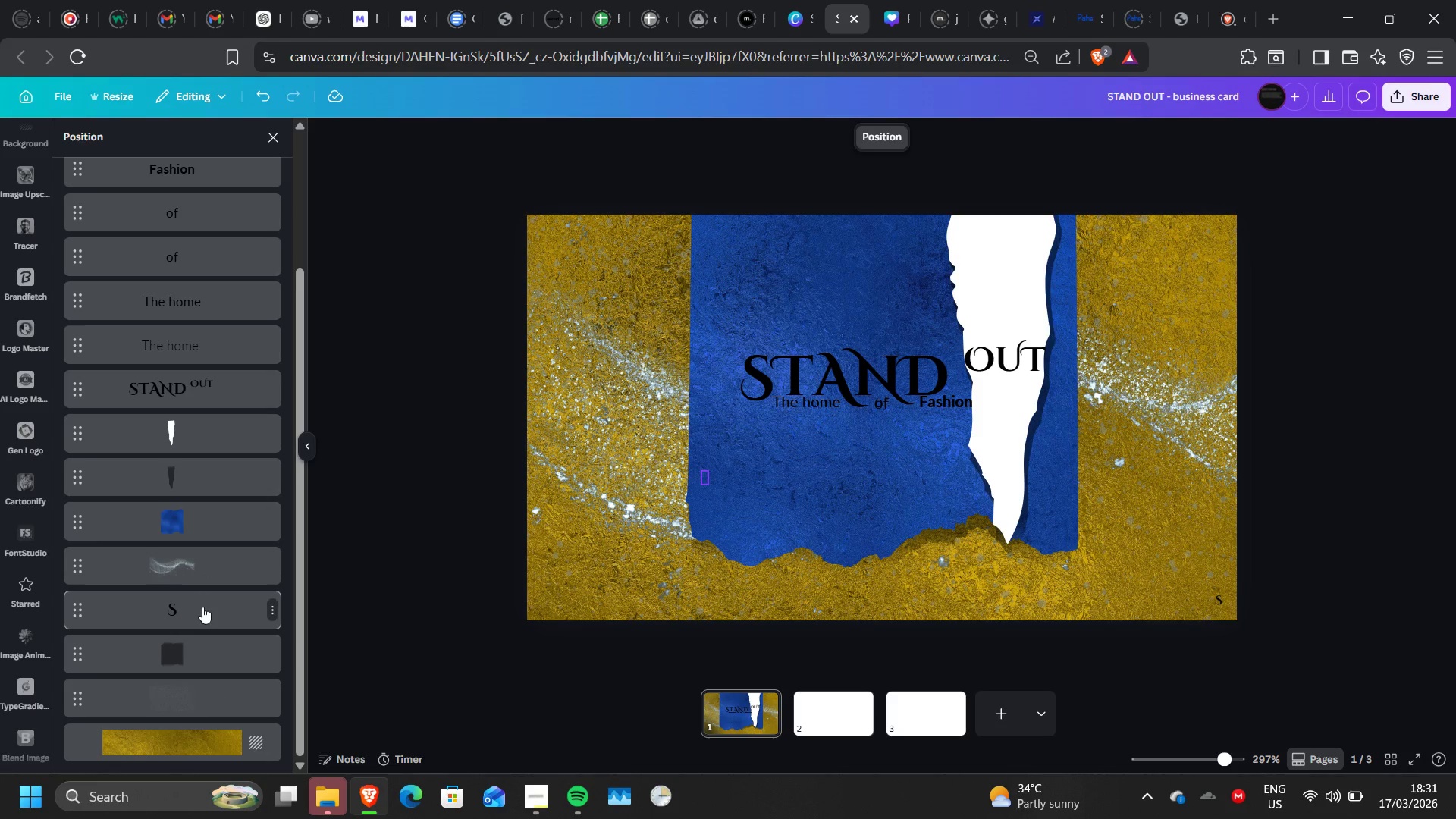 
left_click([202, 607])
 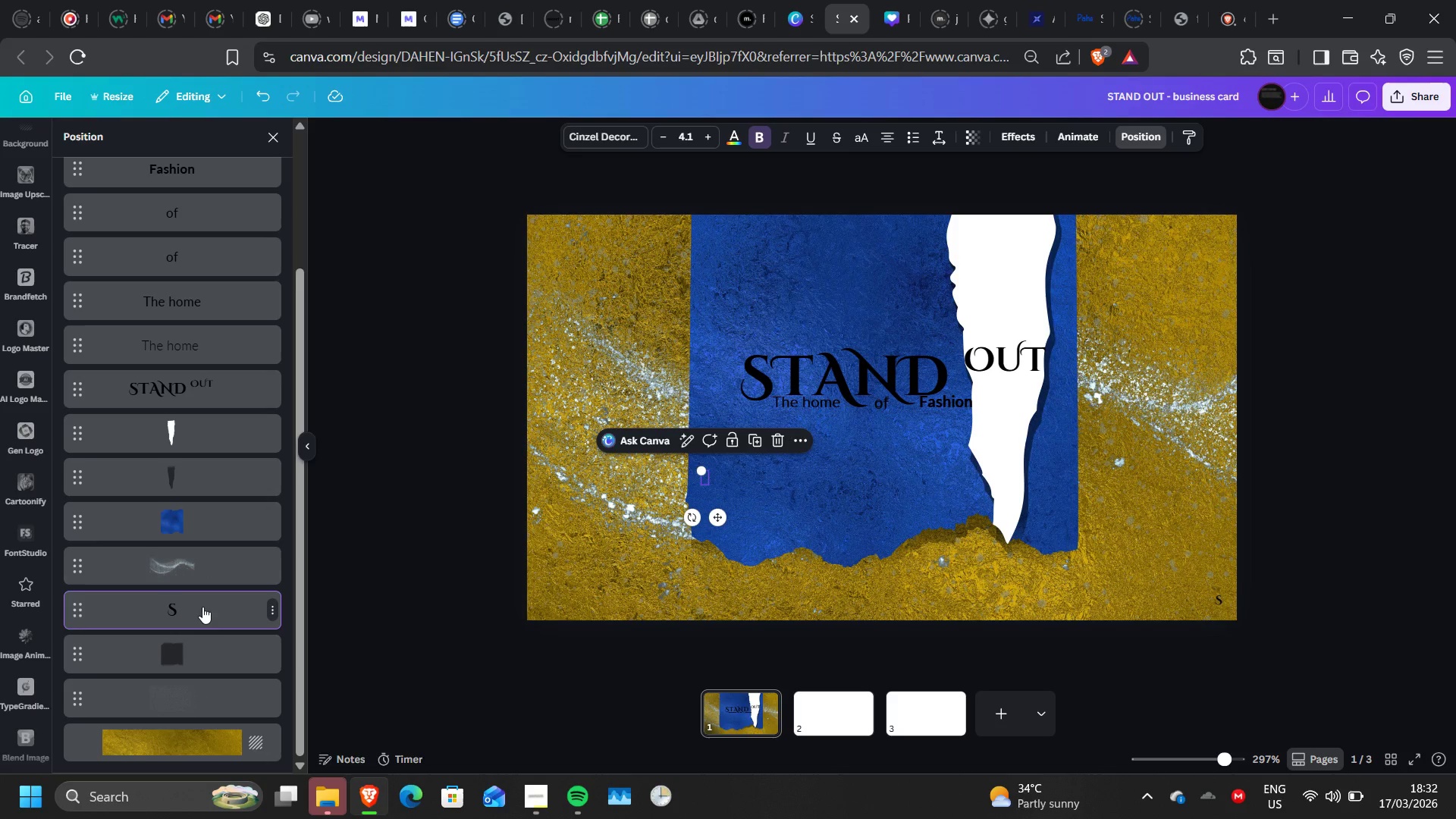 
key(Delete)
 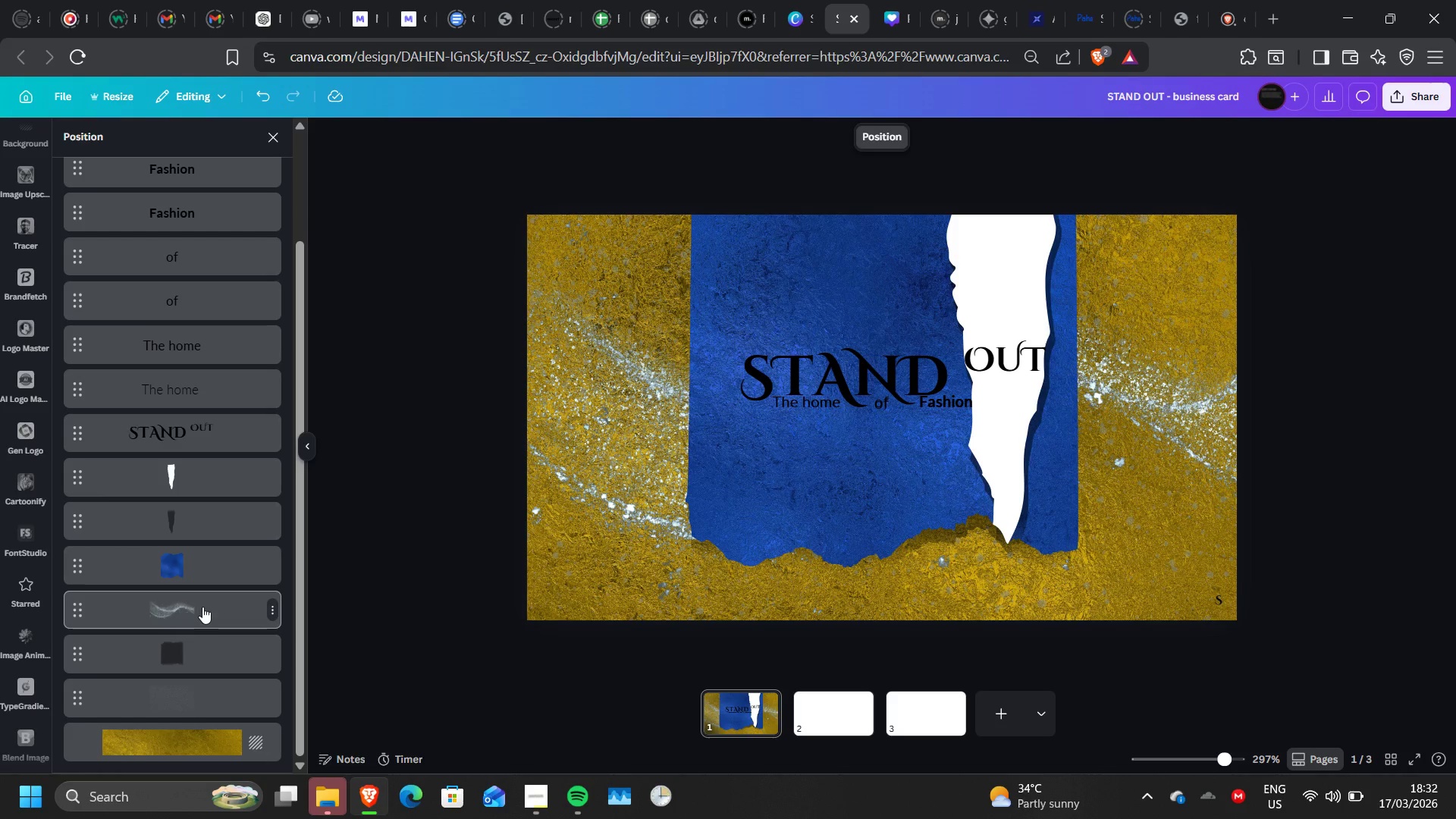 
left_click_drag(start_coordinate=[202, 607], to_coordinate=[198, 469])
 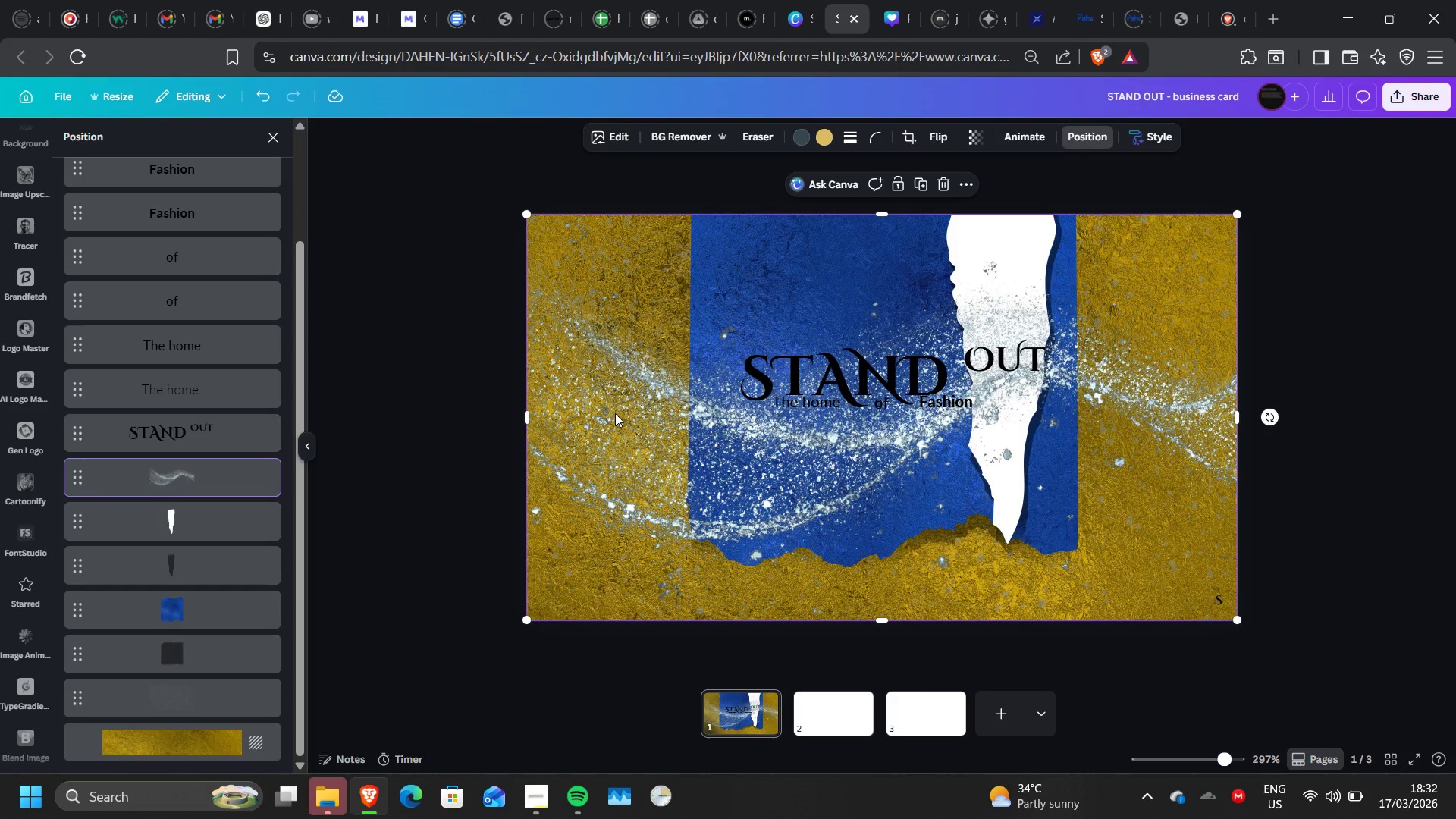 
wait(14.99)
 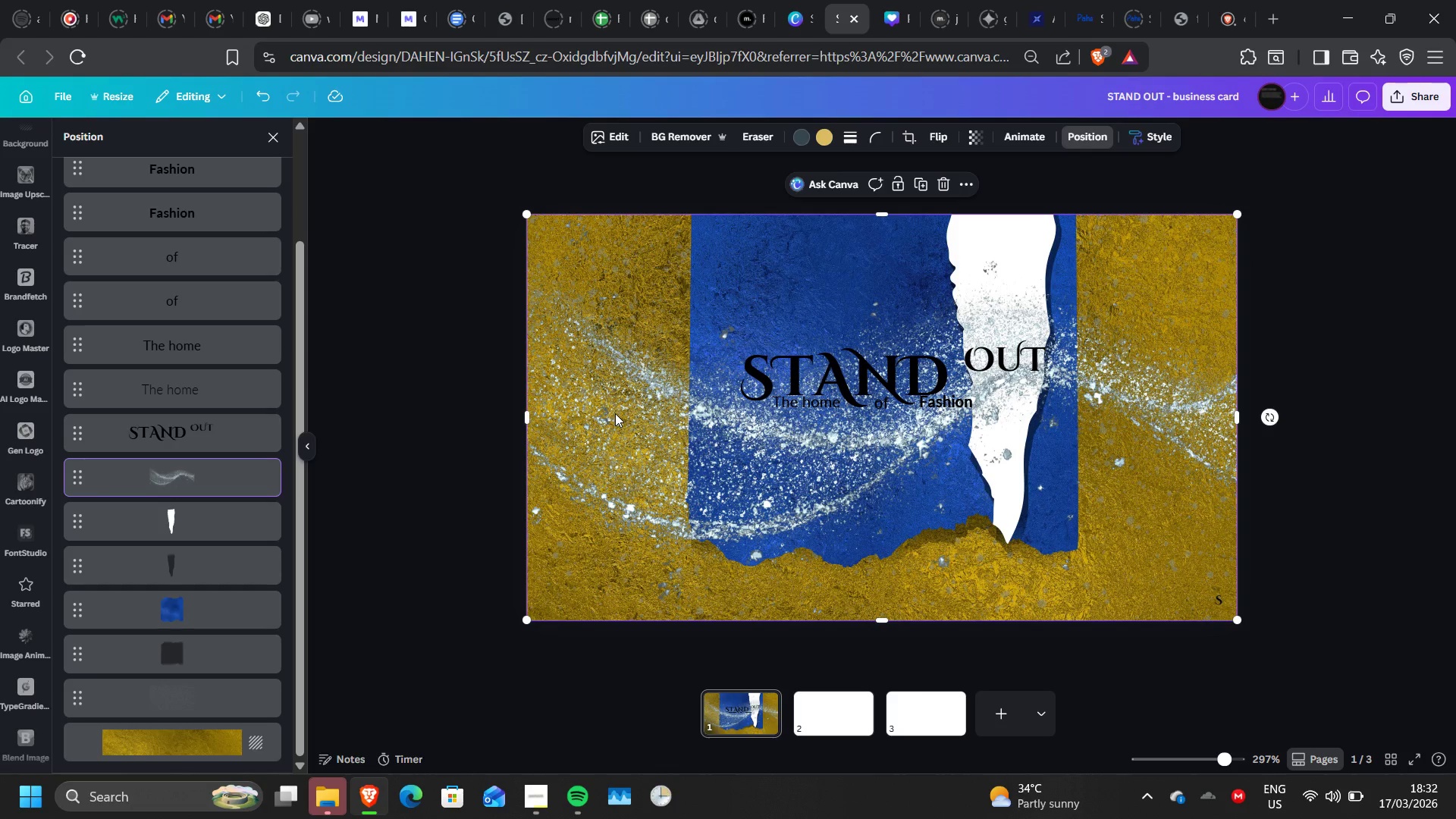 
left_click_drag(start_coordinate=[531, 415], to_coordinate=[534, 429])
 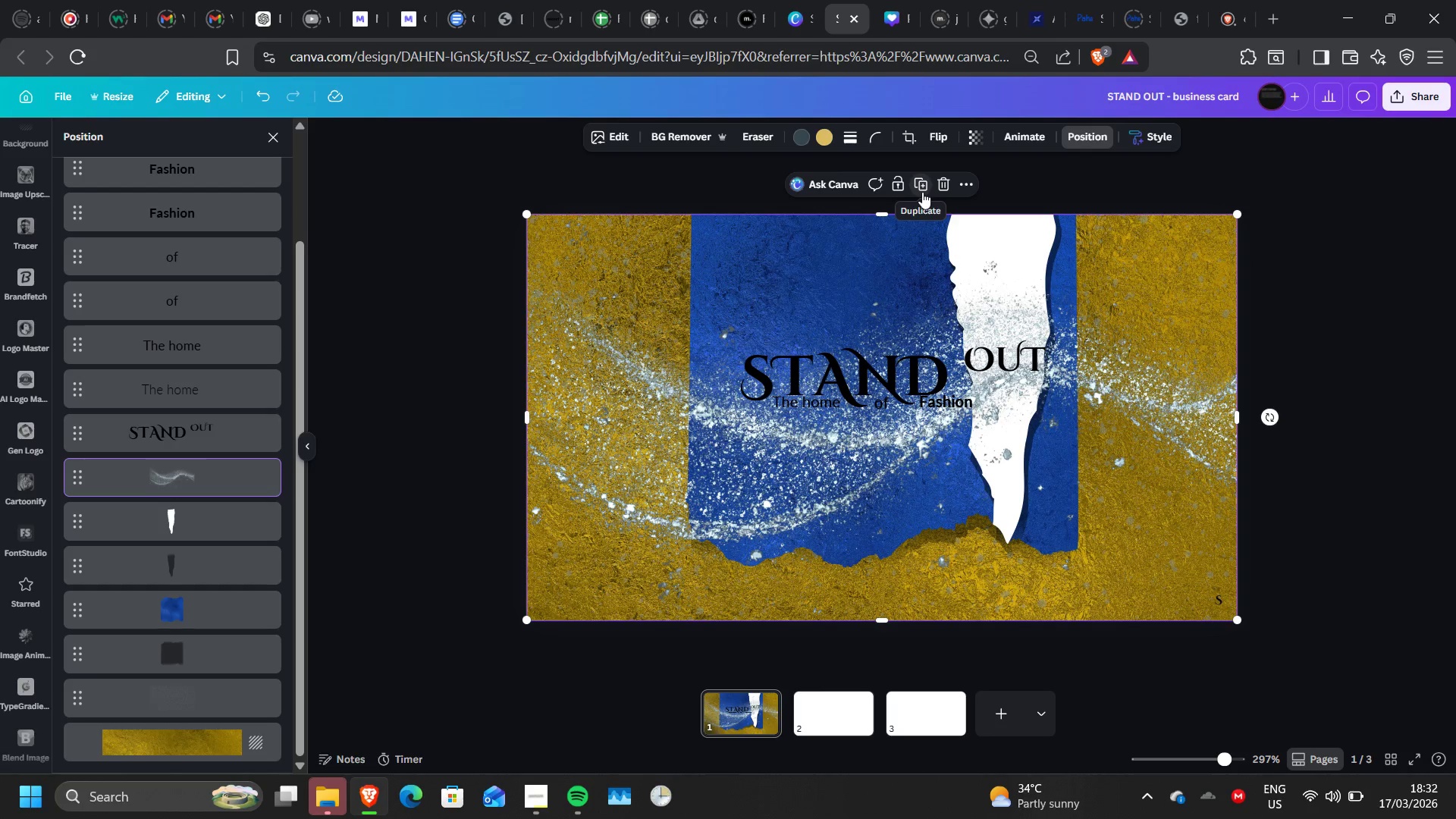 
left_click([922, 192])
 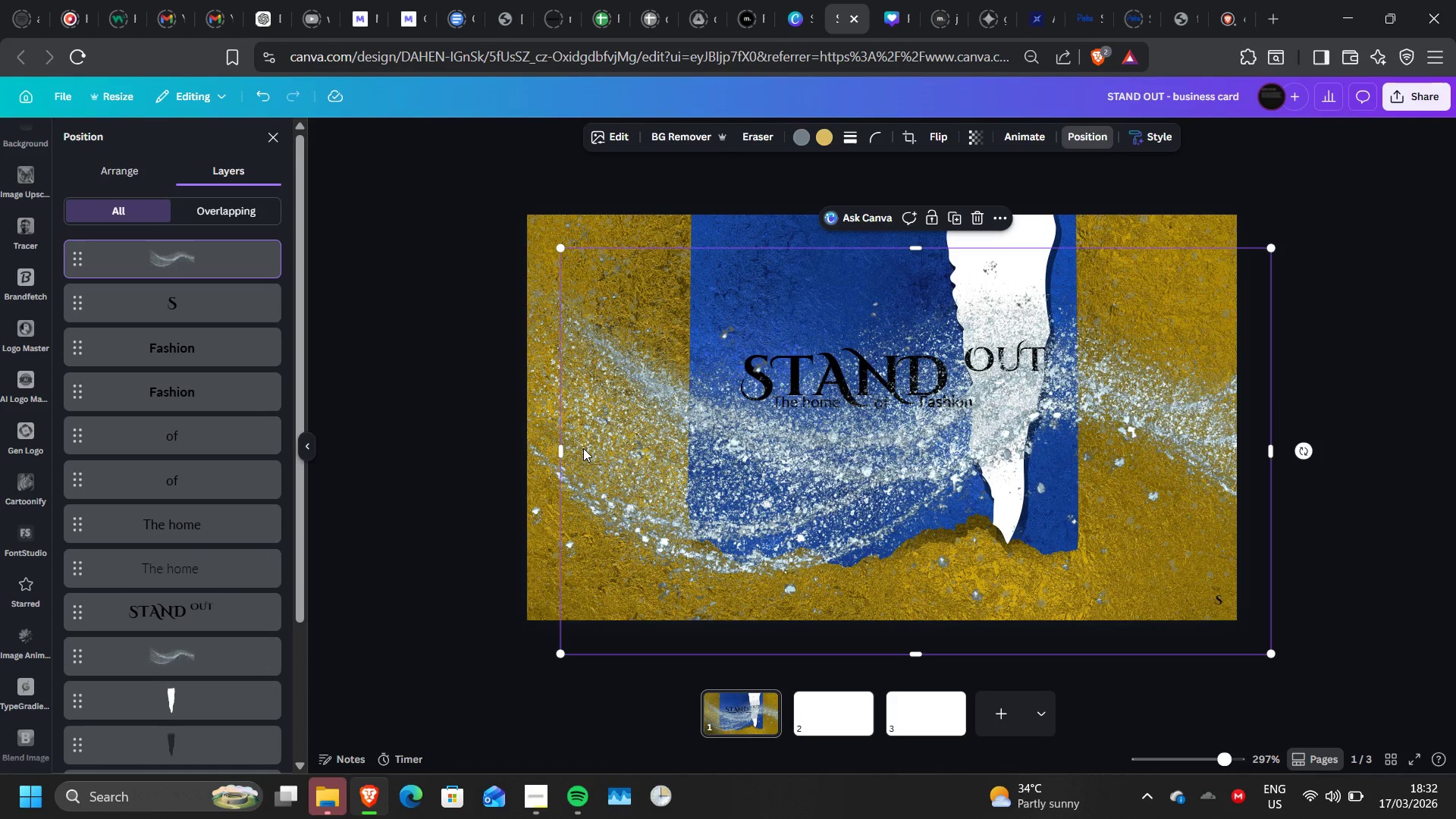 
wait(10.52)
 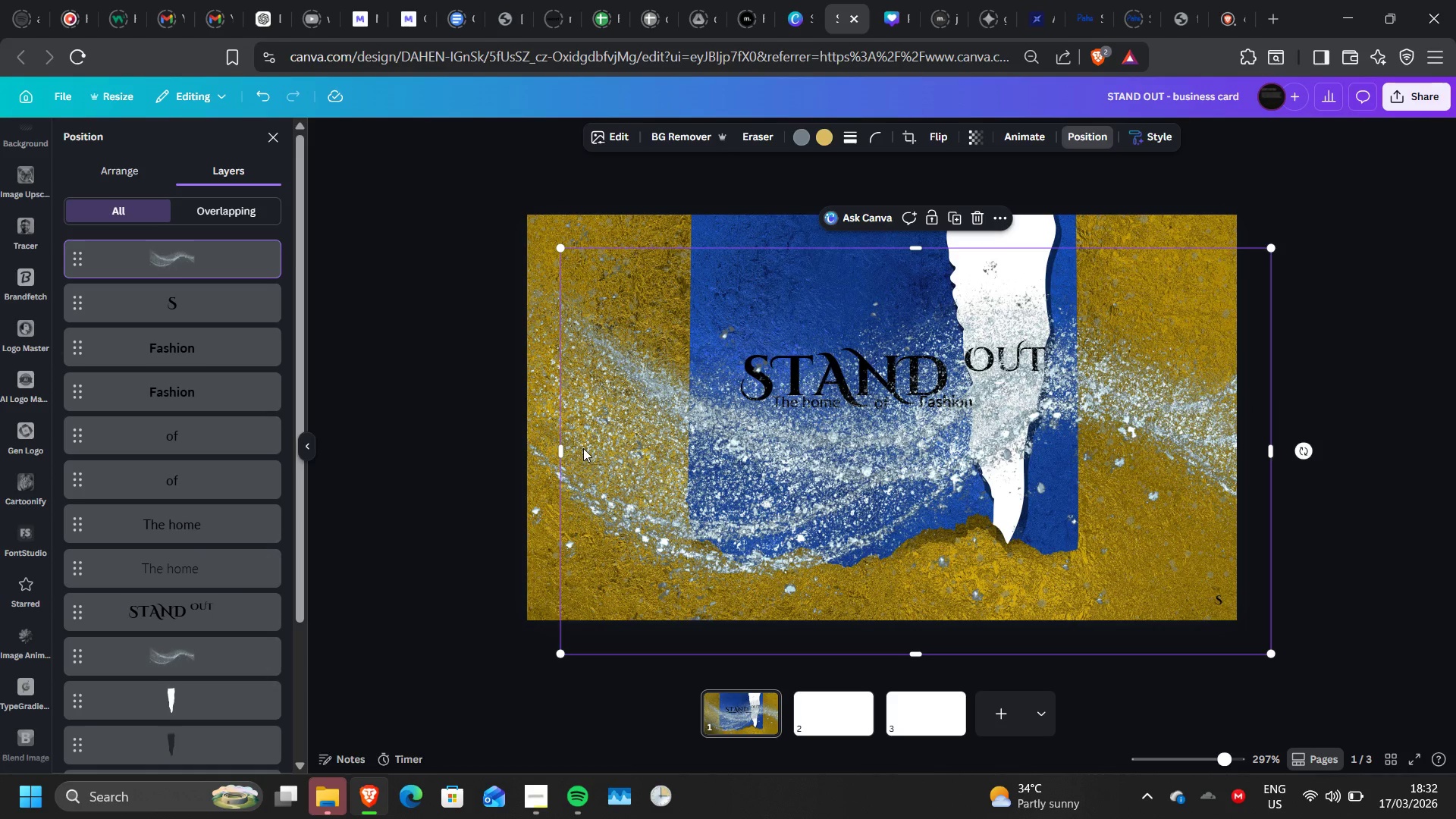 
left_click_drag(start_coordinate=[613, 491], to_coordinate=[579, 458])
 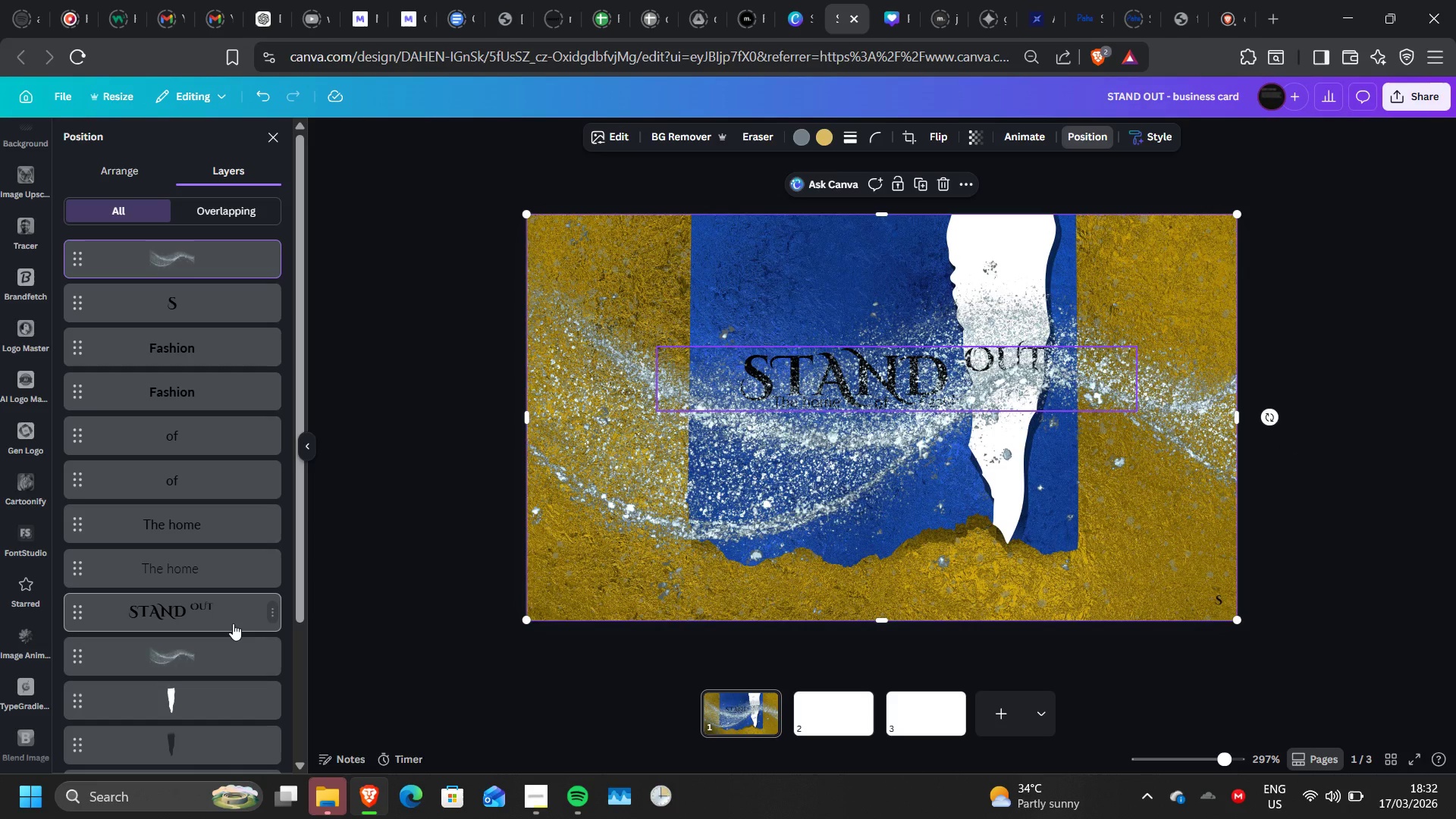 
left_click([229, 644])
 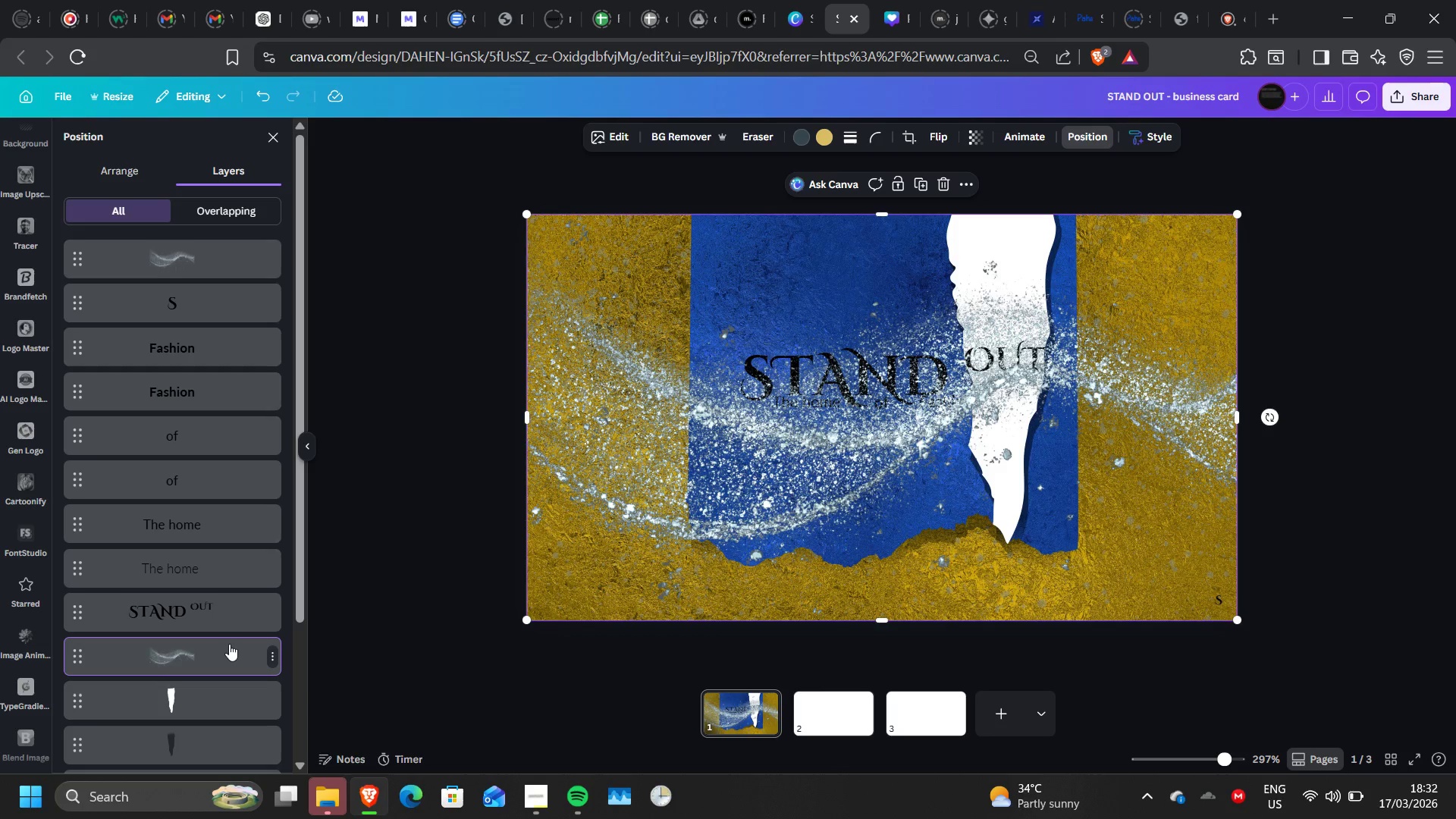 
left_click_drag(start_coordinate=[229, 644], to_coordinate=[221, 627])
 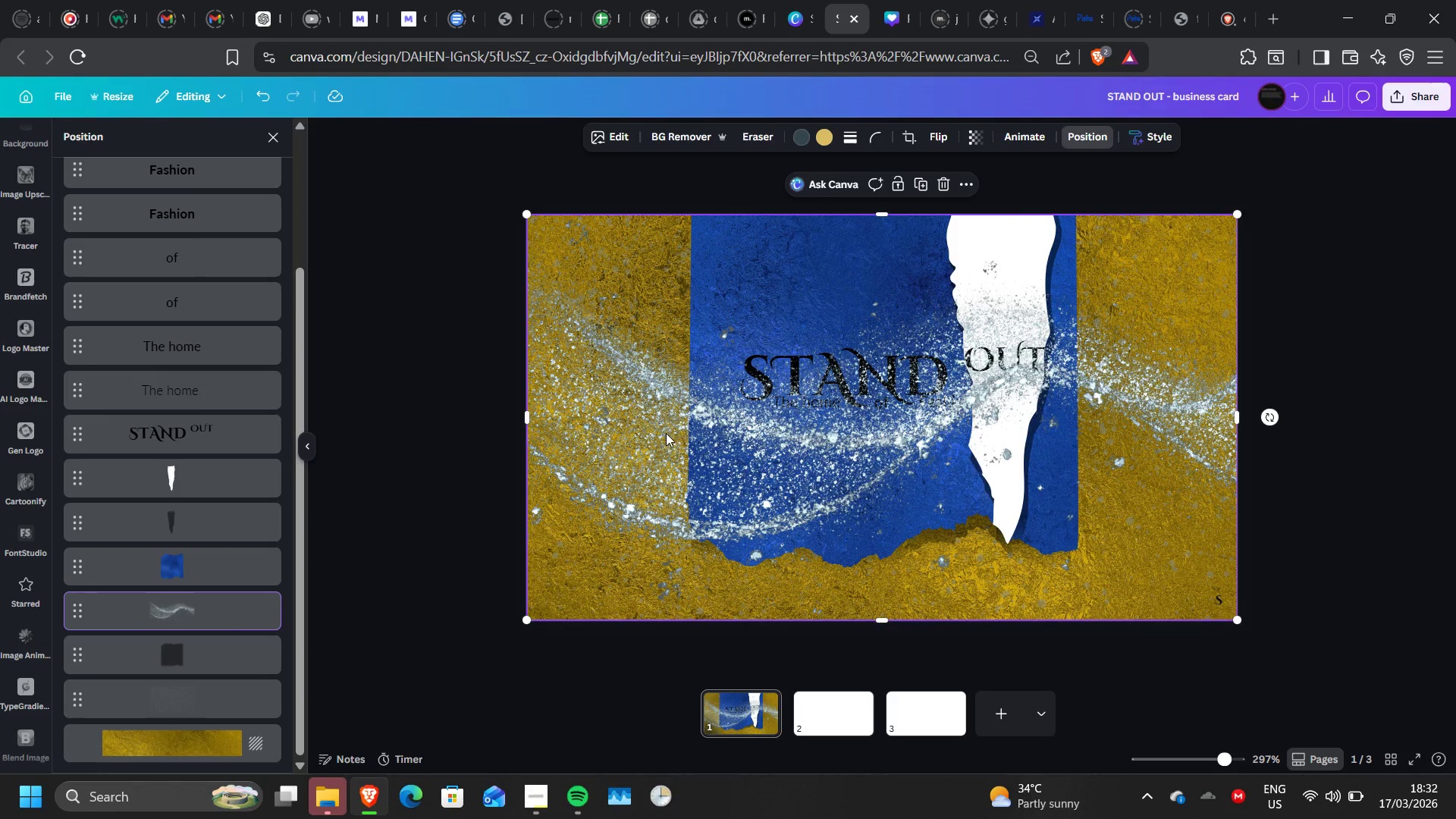 
wait(5.94)
 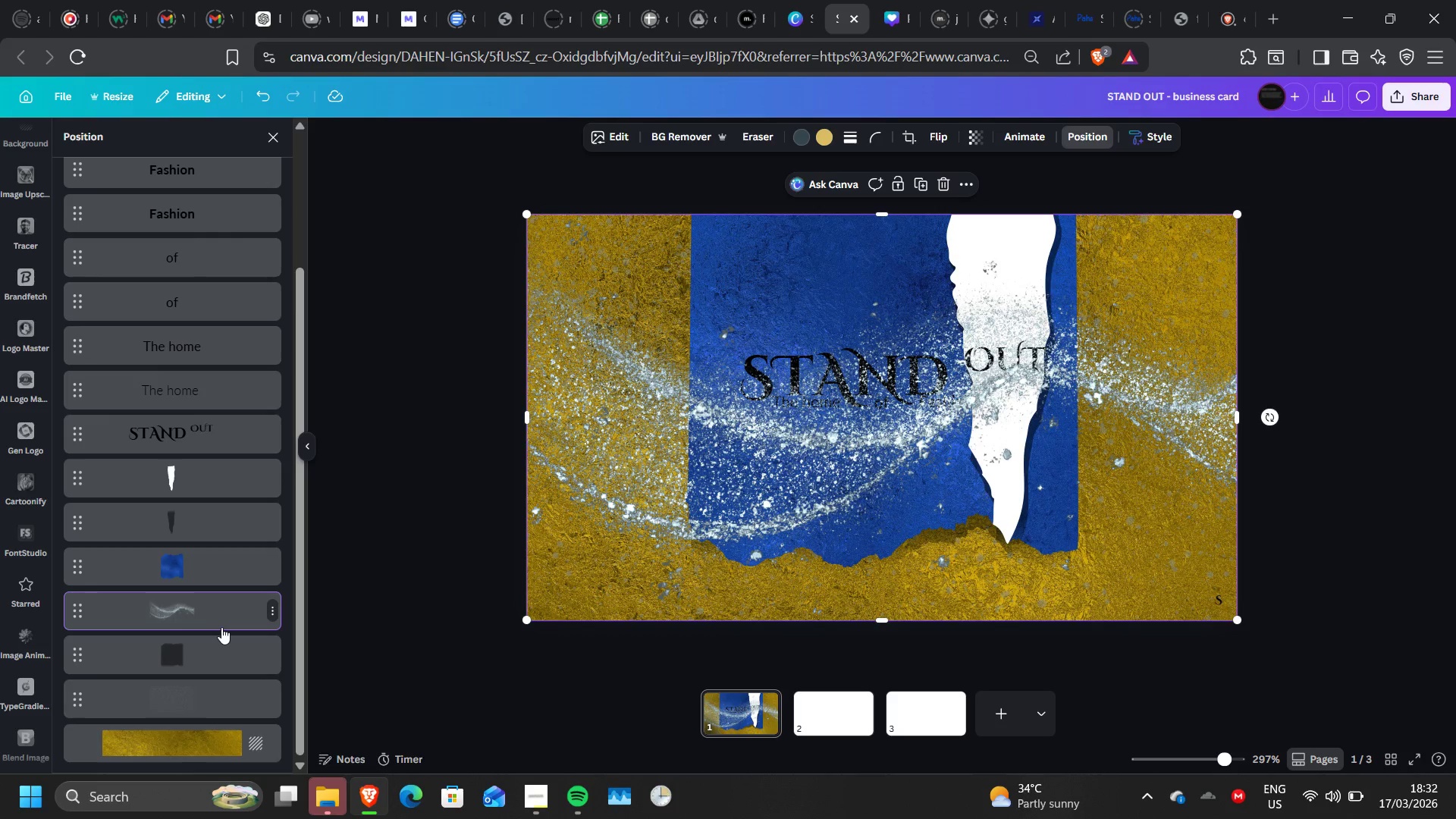 
left_click_drag(start_coordinate=[529, 415], to_coordinate=[739, 417])
 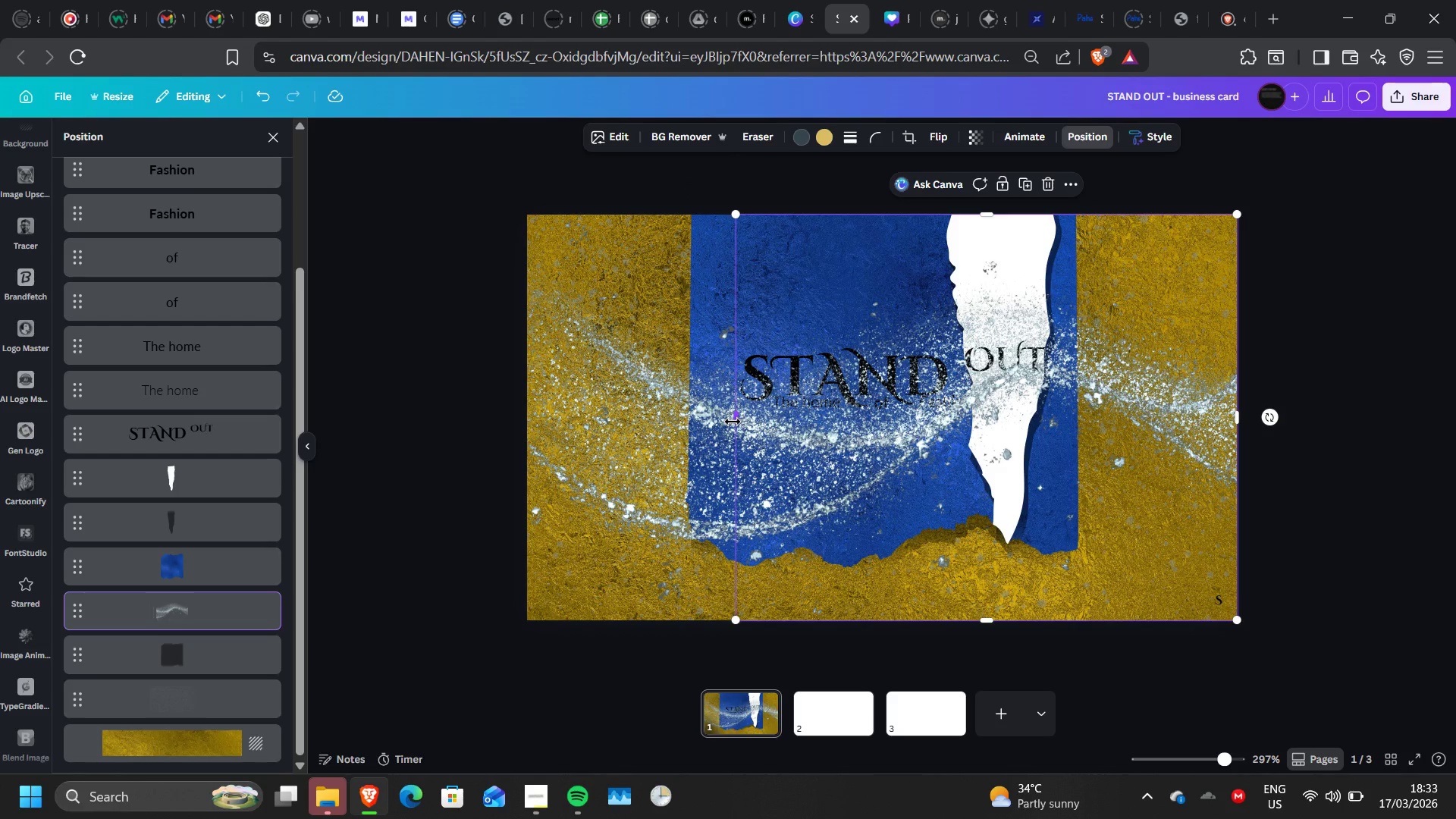 
left_click_drag(start_coordinate=[733, 422], to_coordinate=[937, 420])
 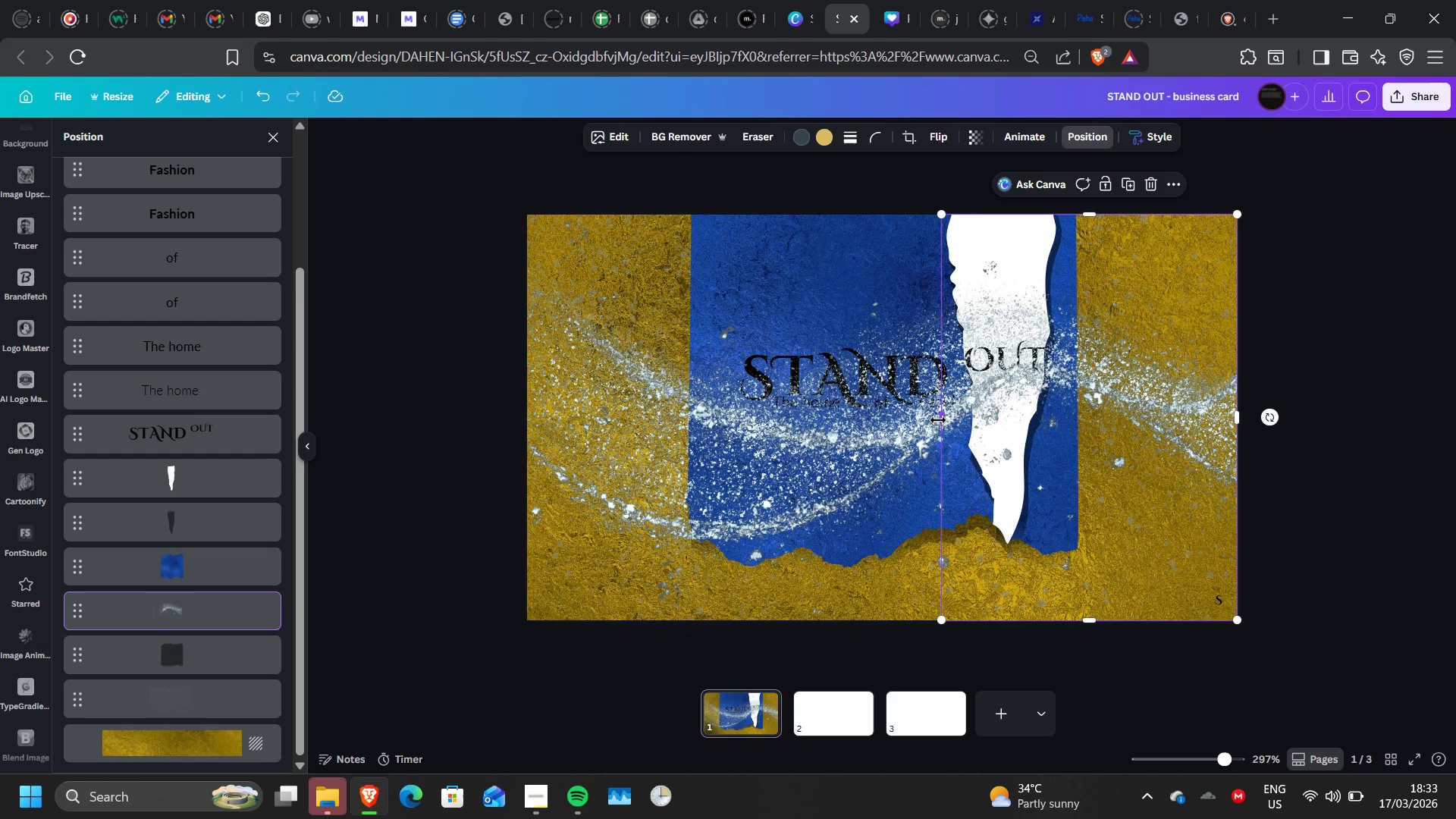 
key(Control+Z)
 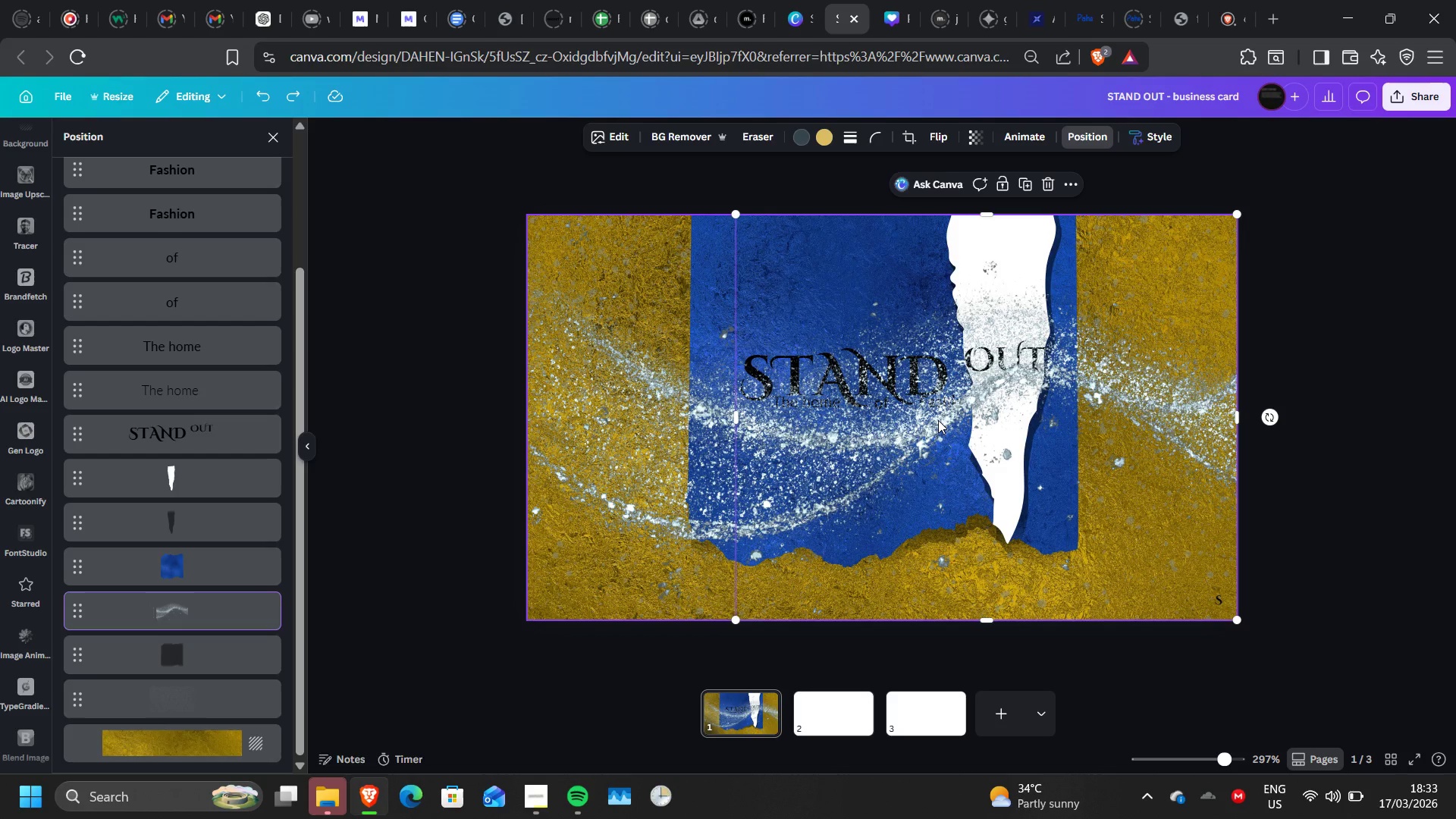 
key(Control+Z)
 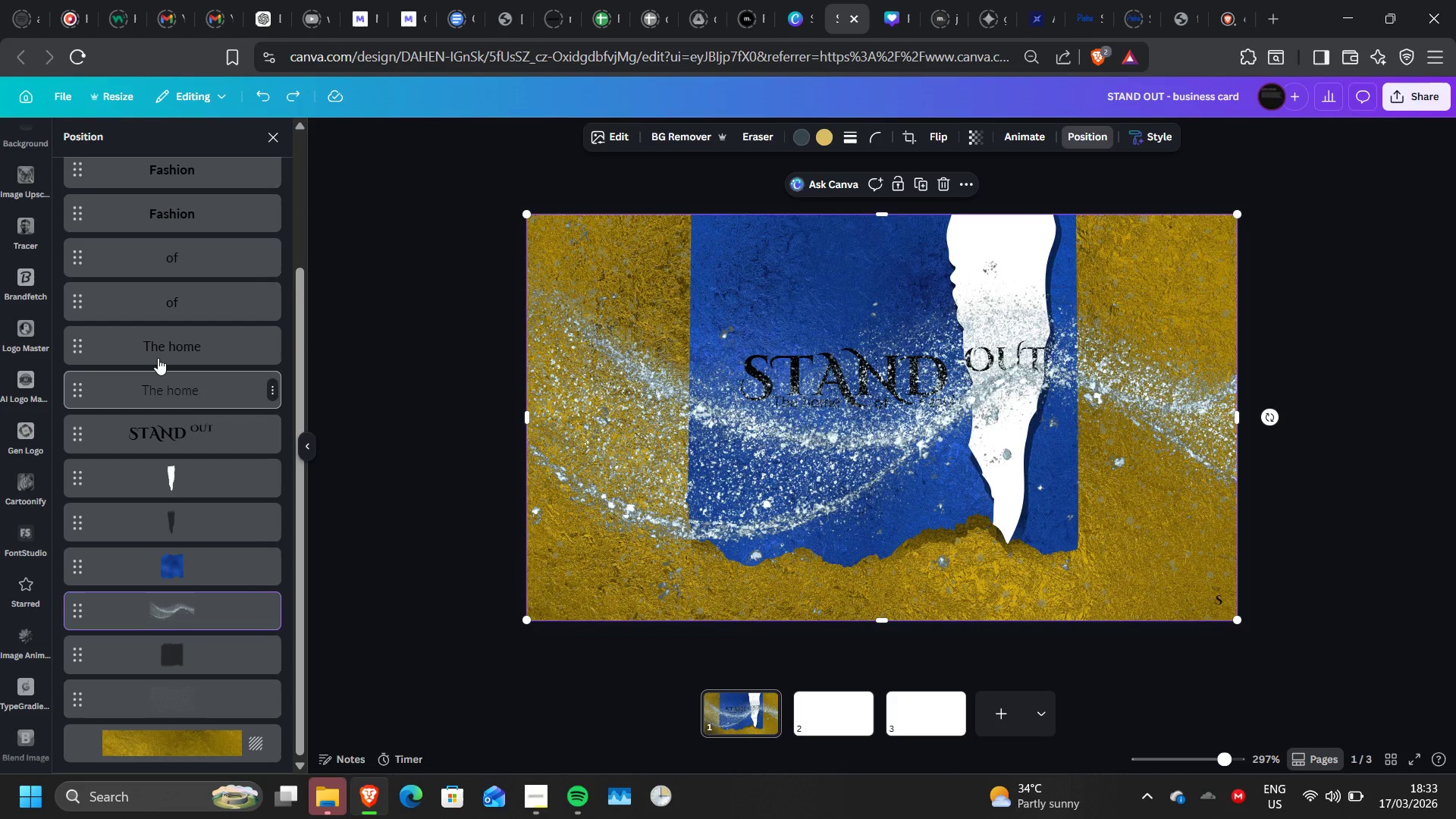 
scroll: coordinate [158, 355], scroll_direction: up, amount: 2.0
 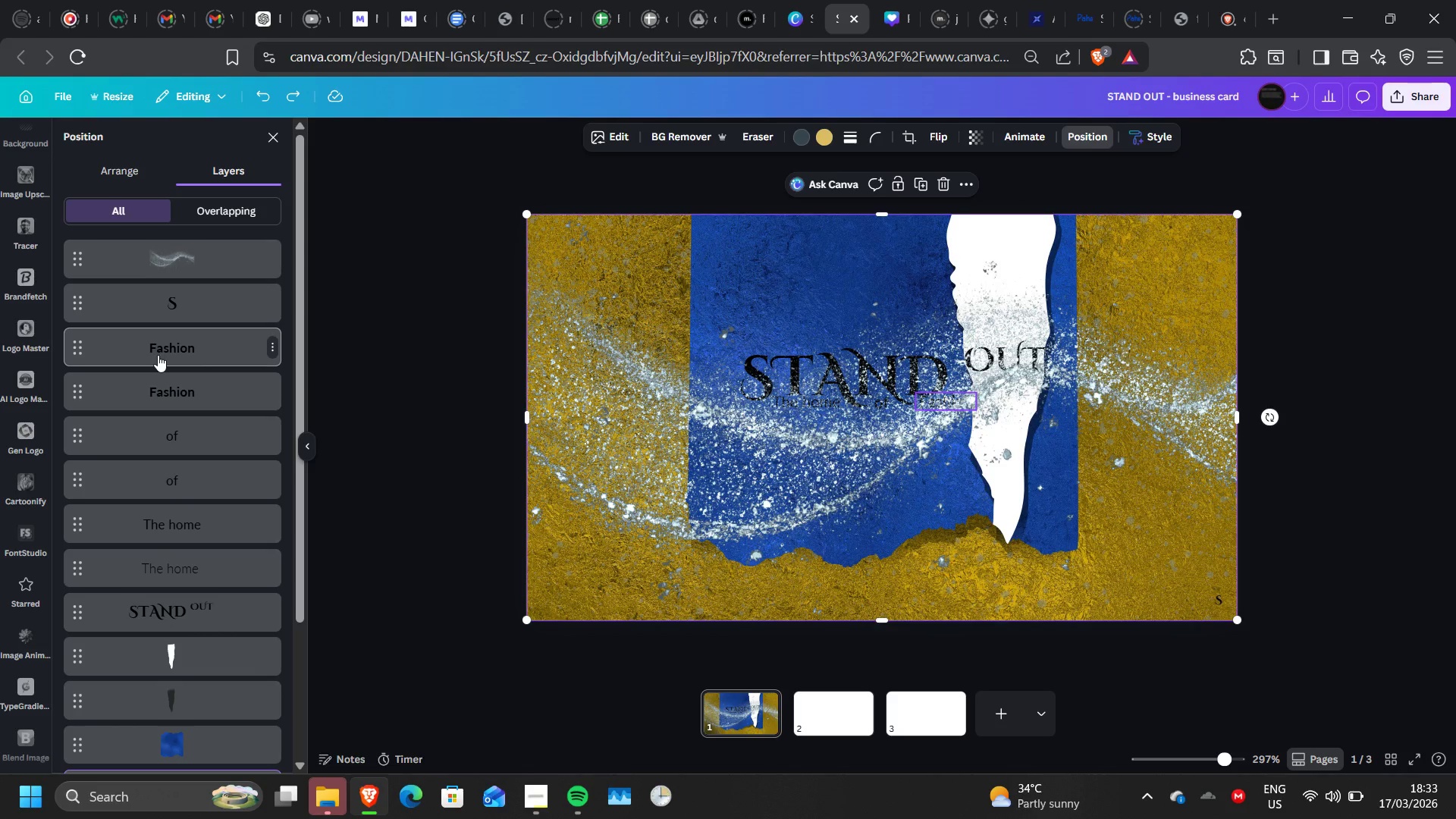 
left_click_drag(start_coordinate=[191, 271], to_coordinate=[209, 640])
 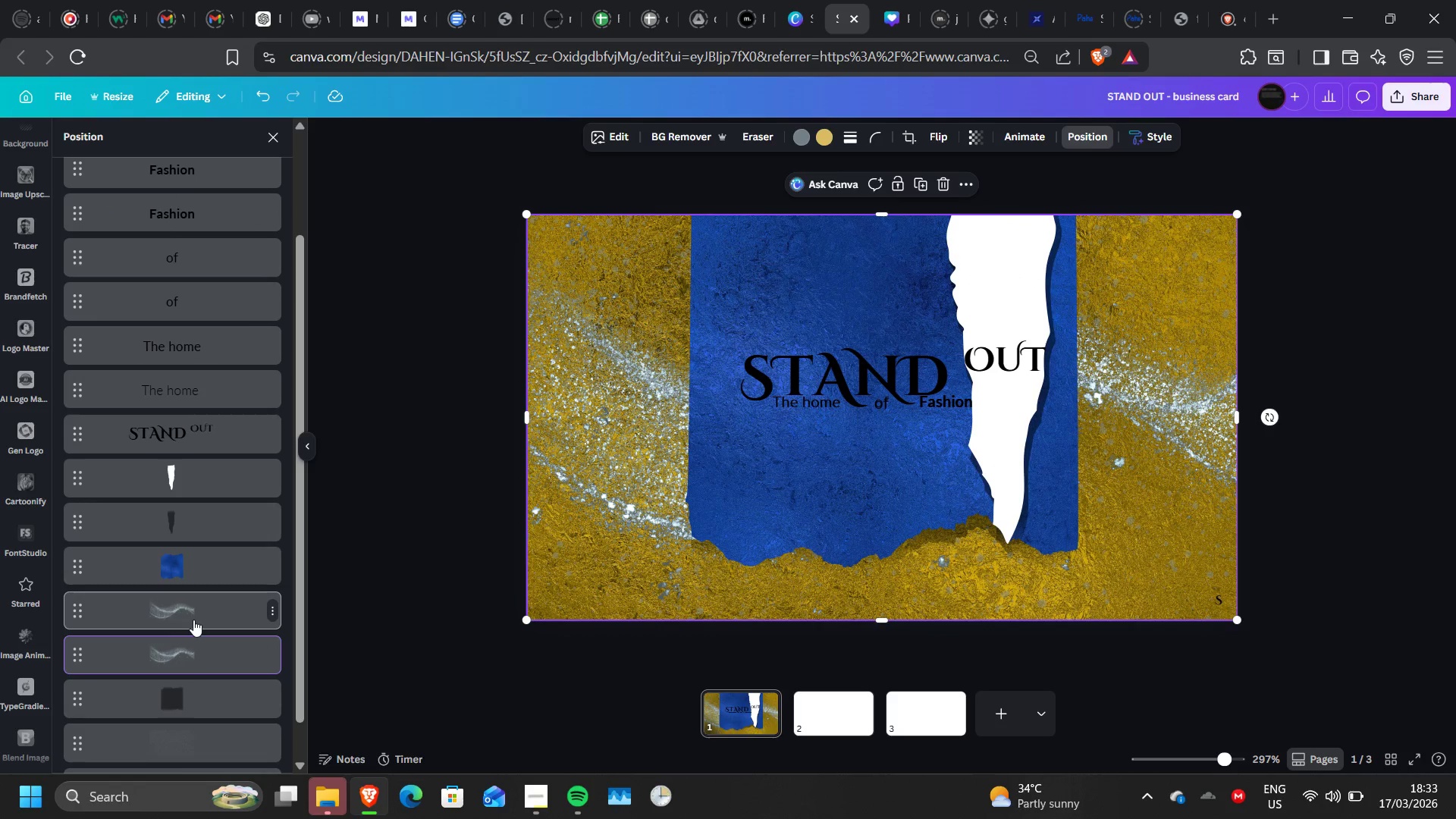 
left_click_drag(start_coordinate=[193, 616], to_coordinate=[198, 242])
 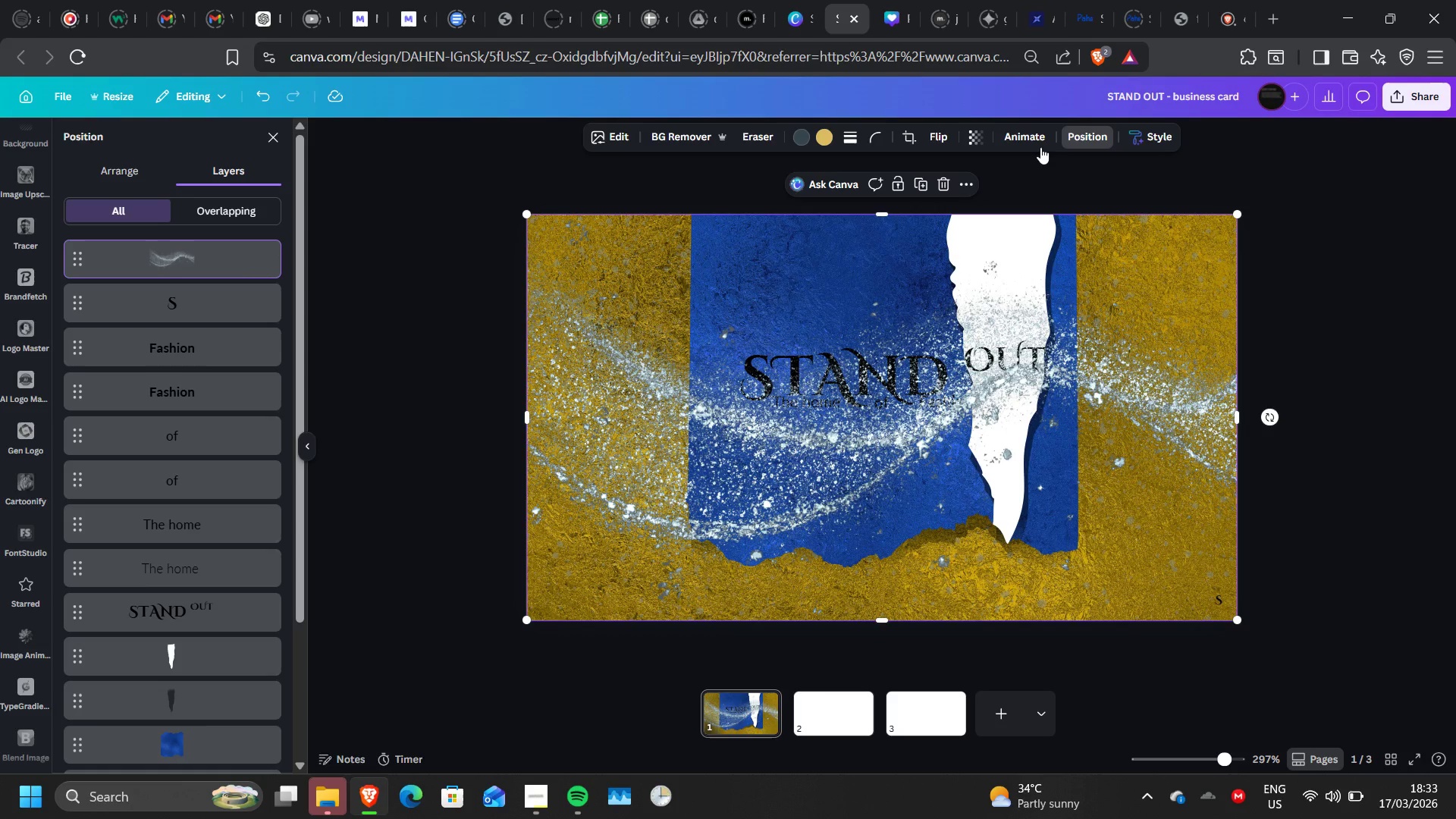 
wait(5.2)
 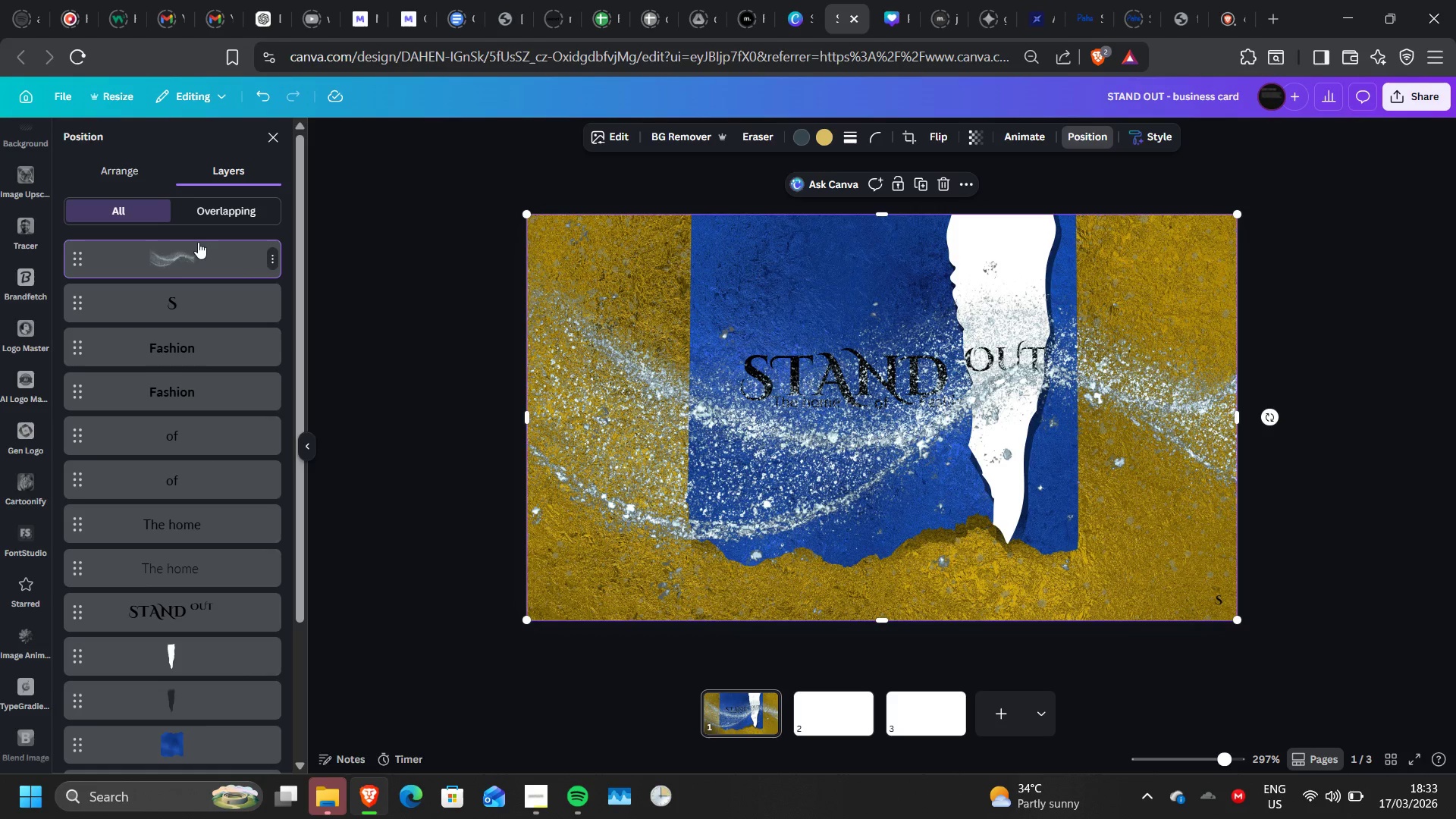 
left_click([973, 129])
 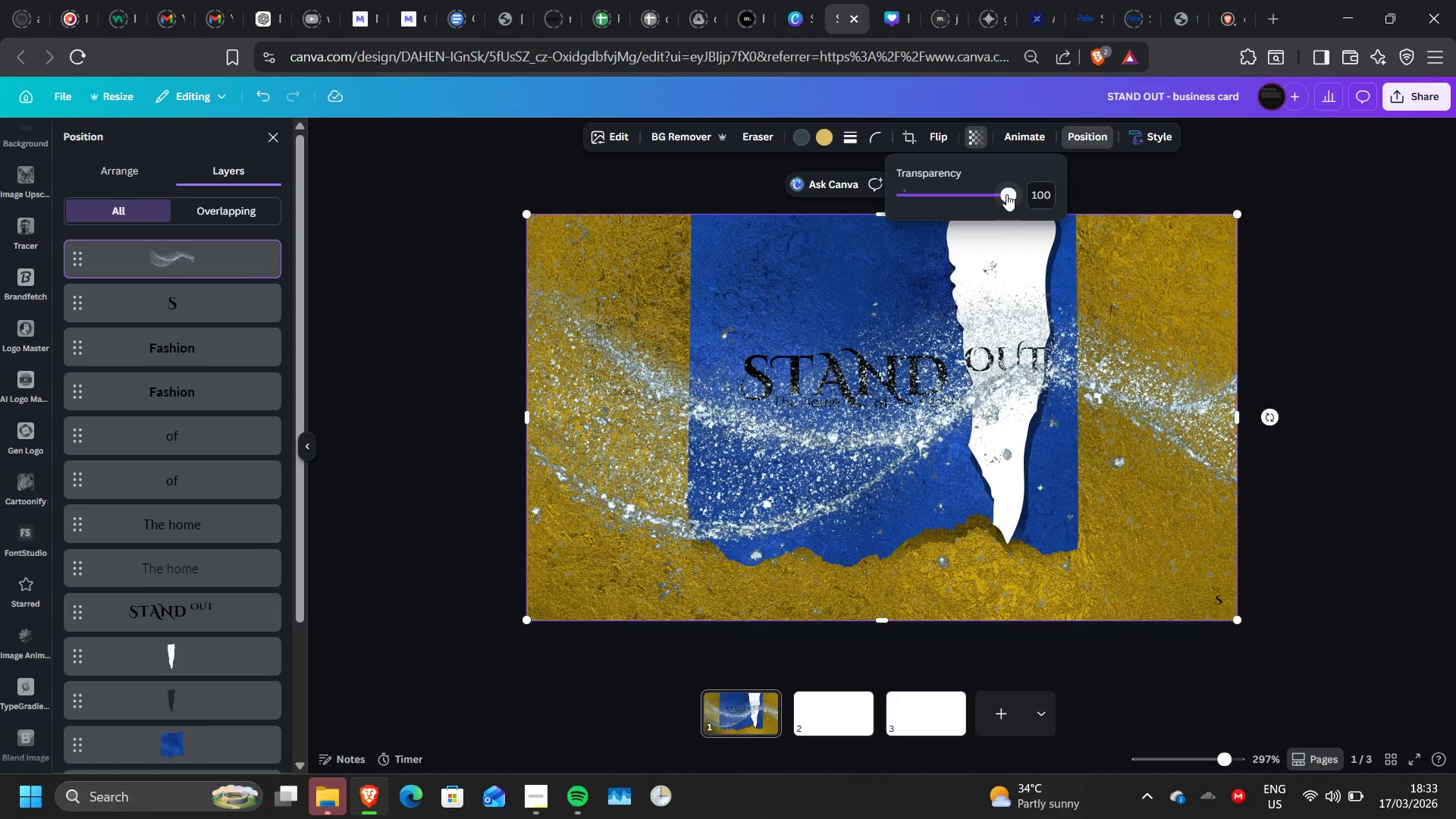 
left_click_drag(start_coordinate=[1006, 194], to_coordinate=[934, 202])
 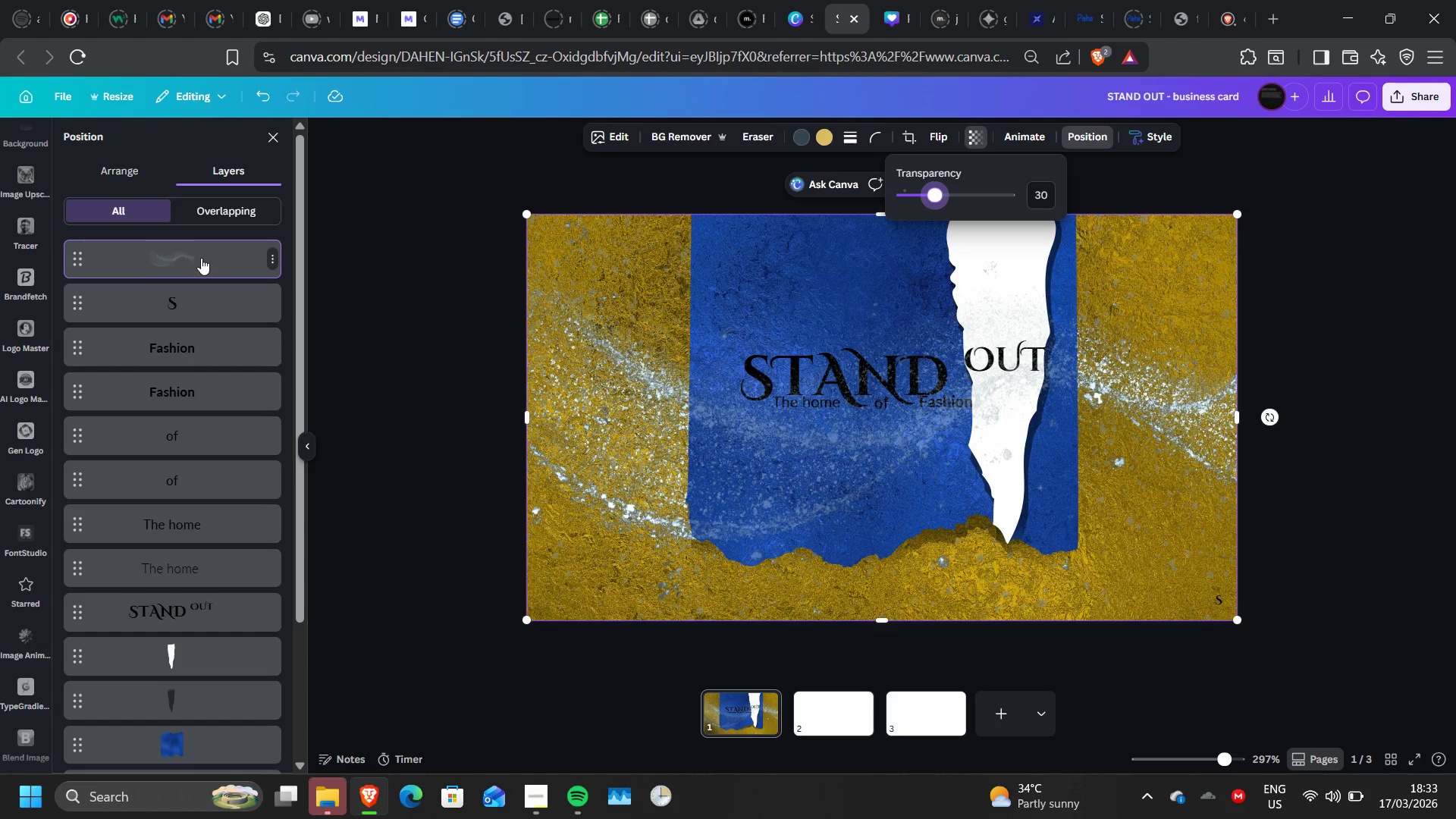 
left_click_drag(start_coordinate=[201, 261], to_coordinate=[225, 637])
 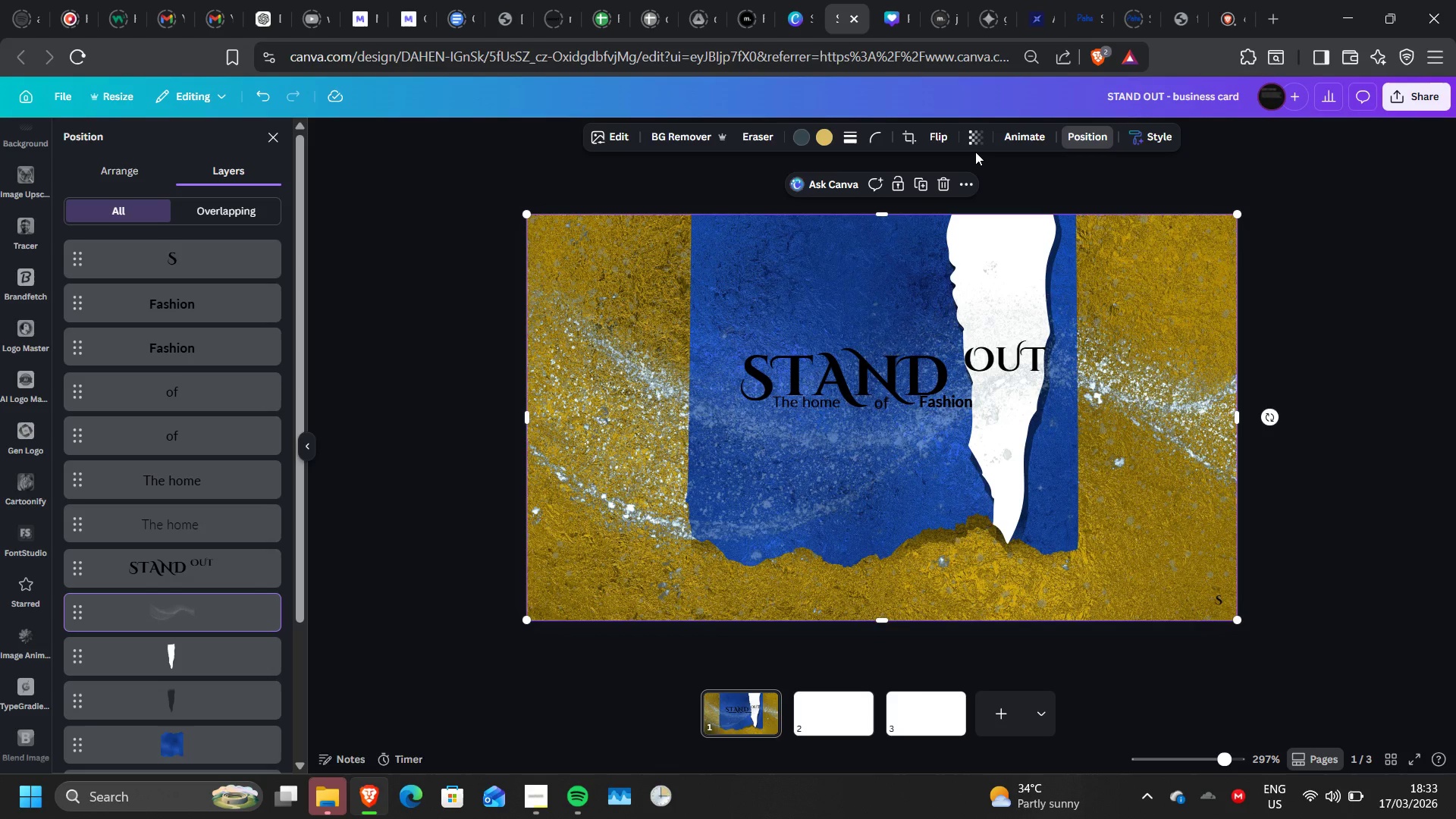 
wait(13.22)
 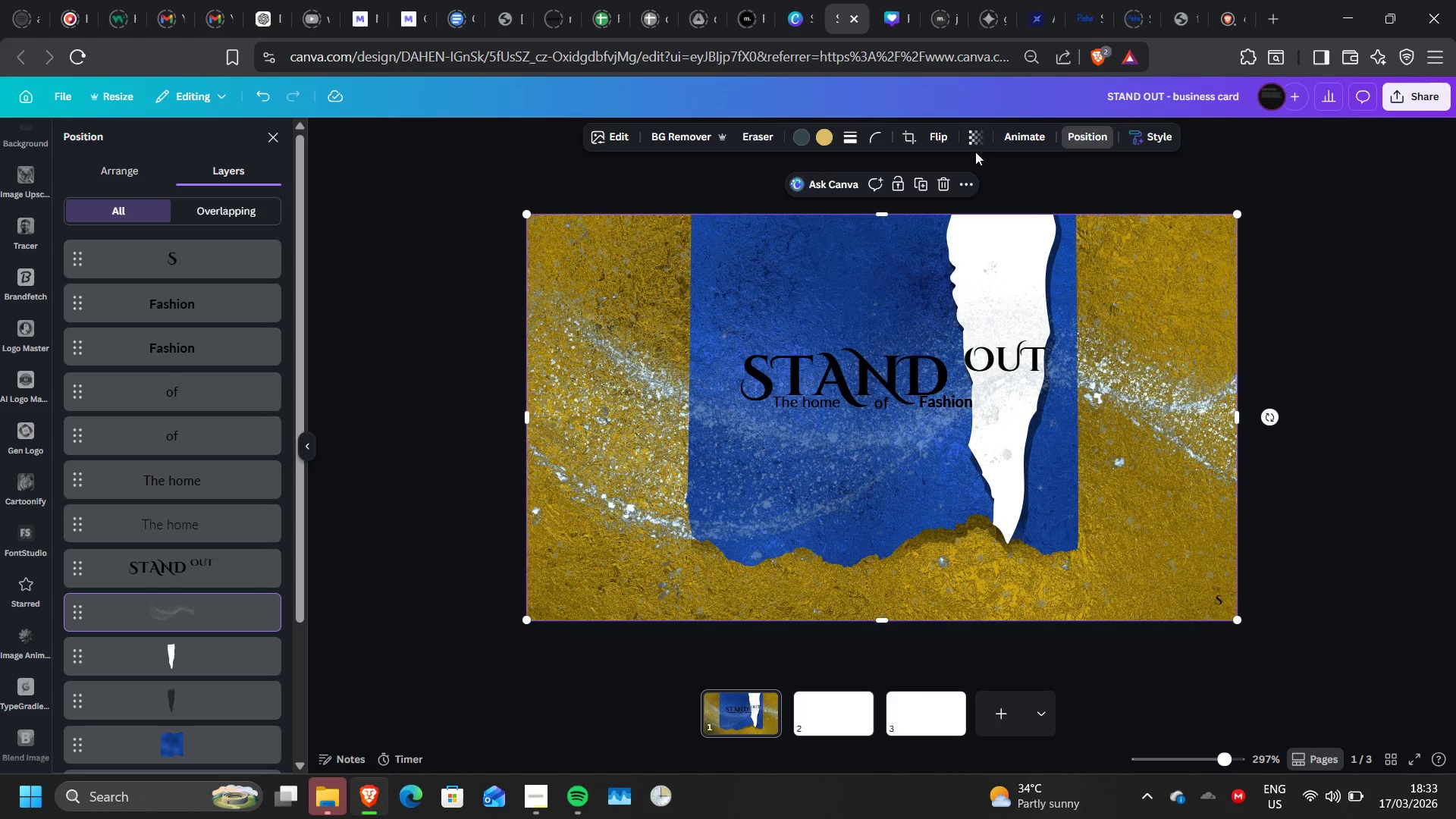 
left_click([987, 138])
 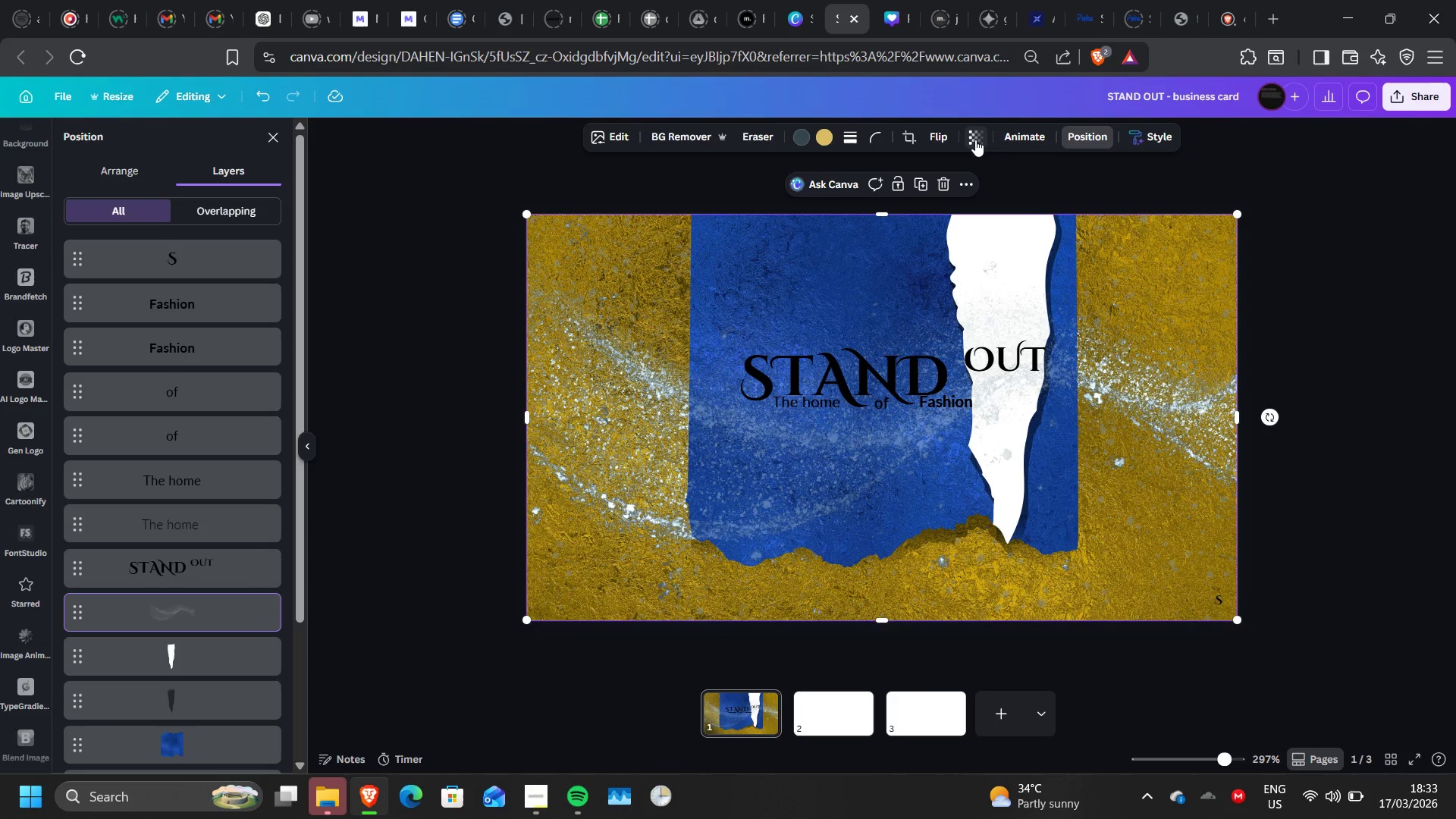 
left_click([975, 140])
 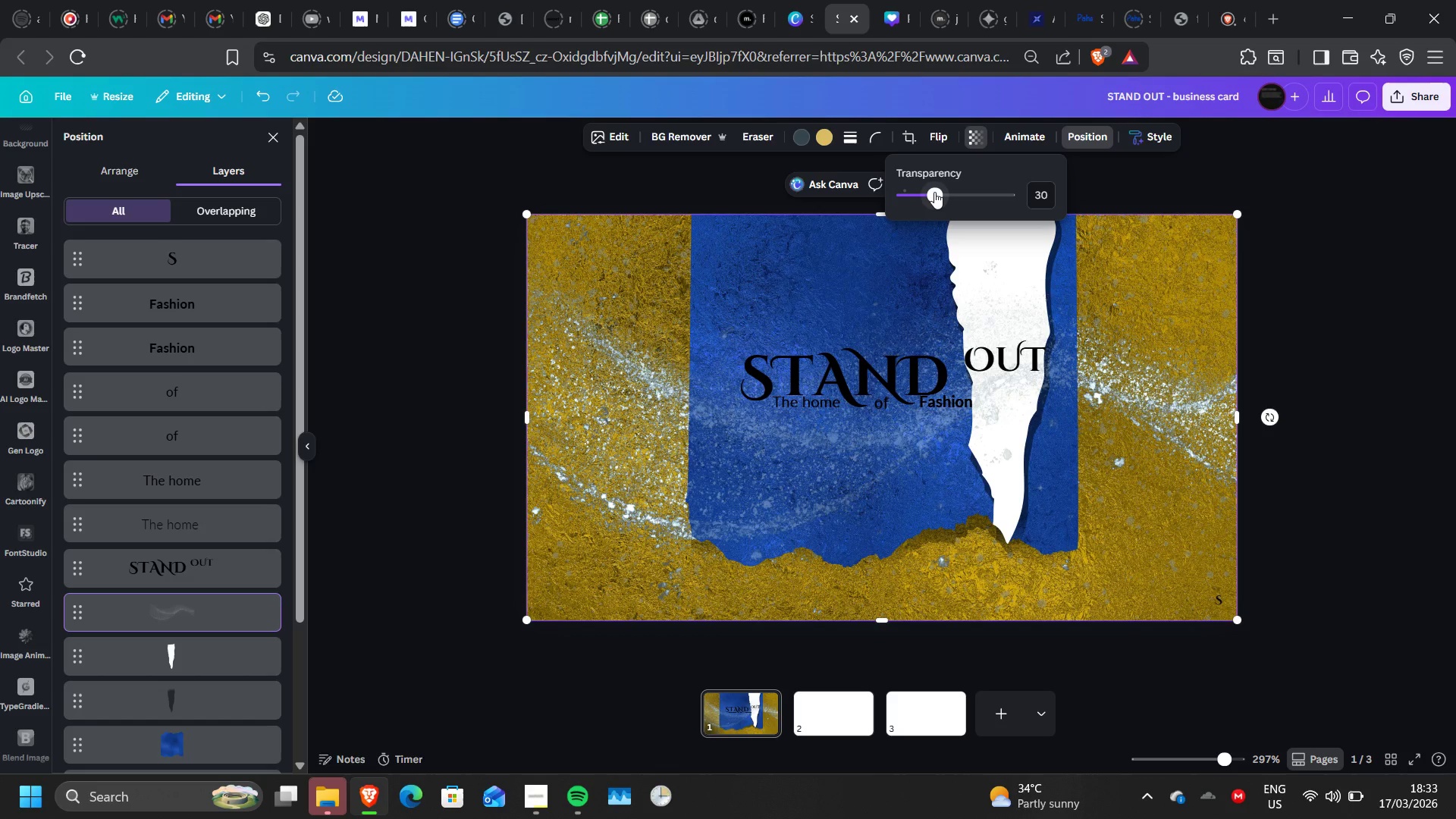 
left_click_drag(start_coordinate=[934, 192], to_coordinate=[945, 193])
 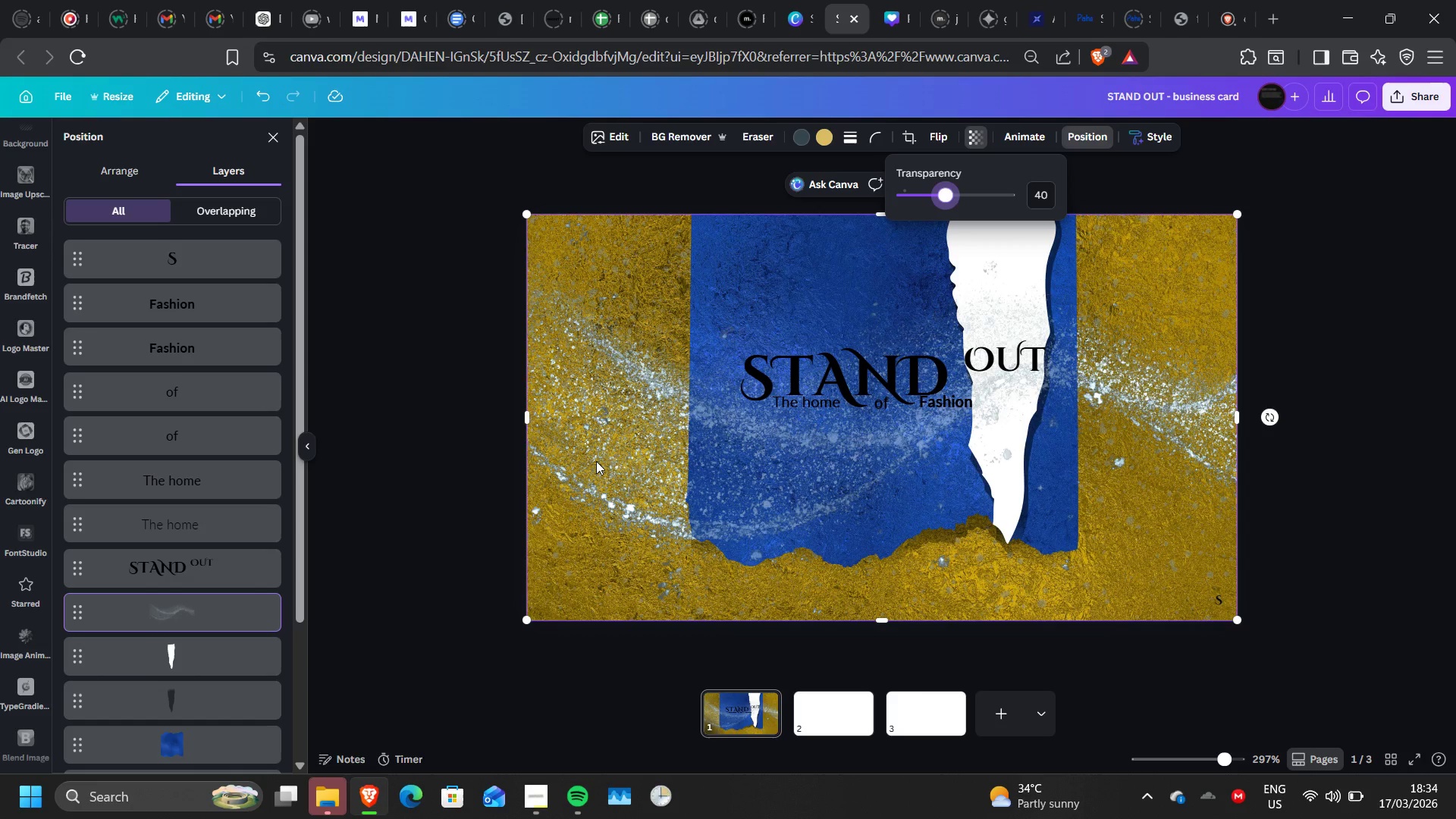 
wait(14.2)
 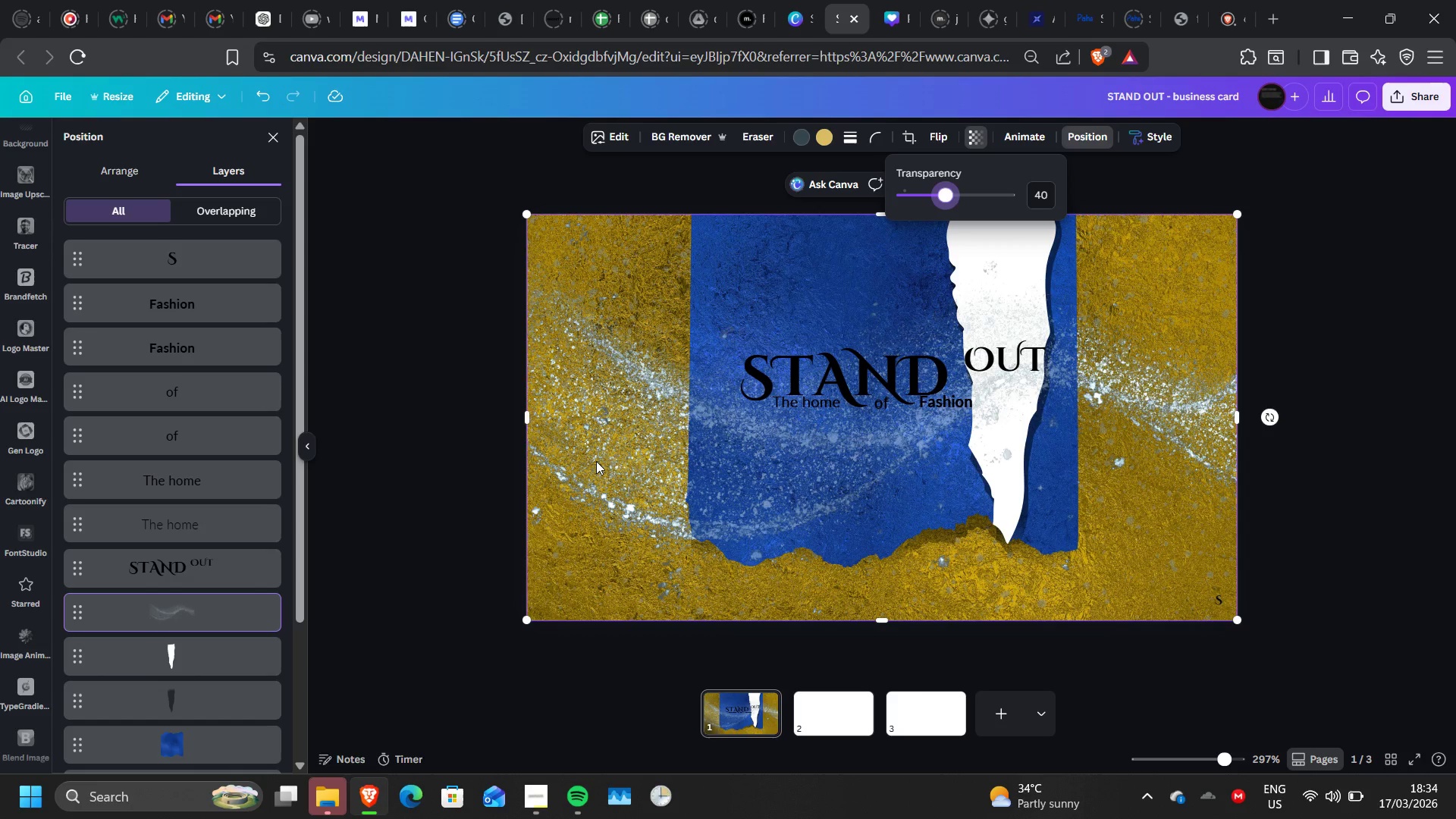 
left_click([584, 795])
 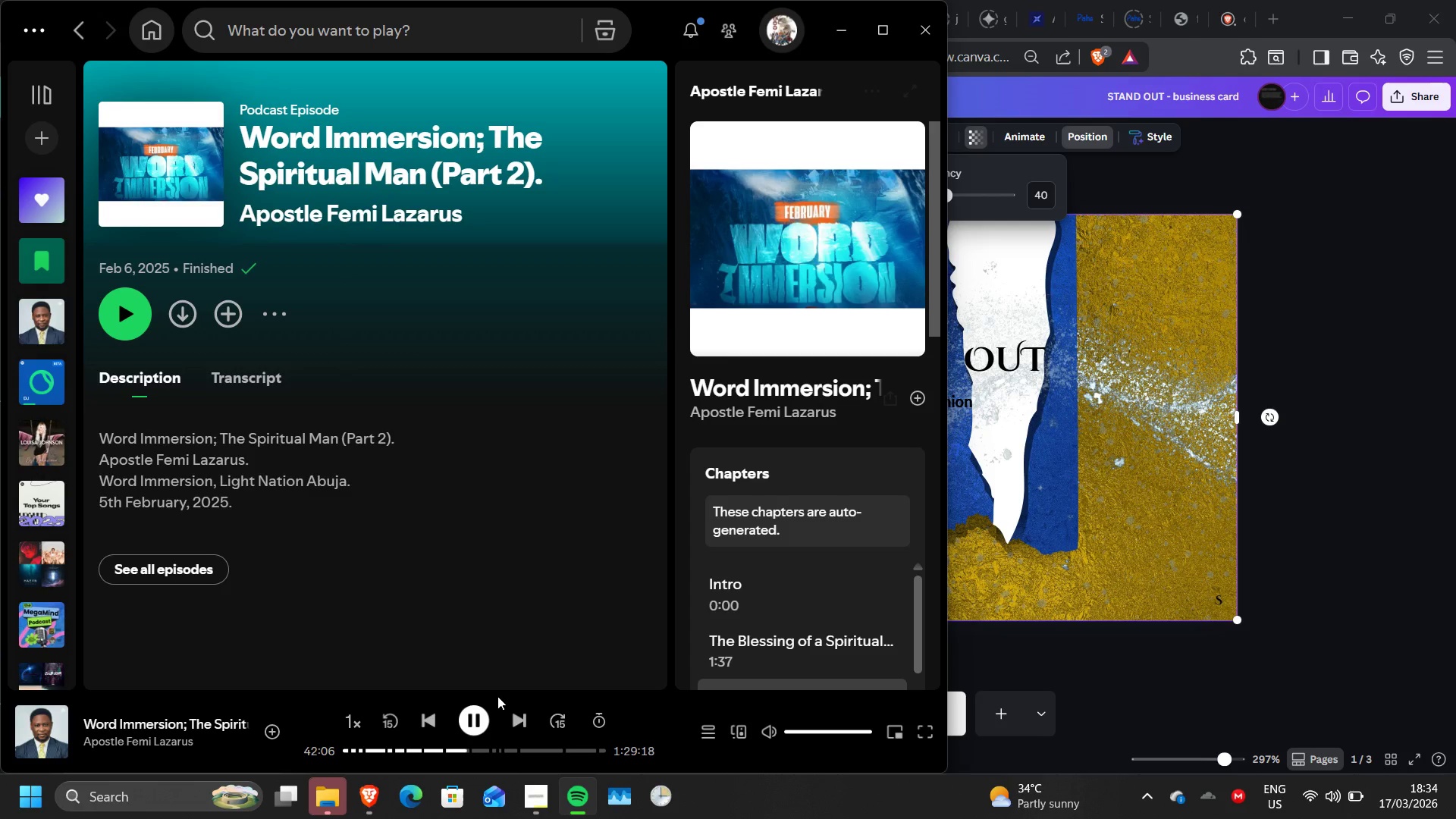 
left_click([394, 716])
 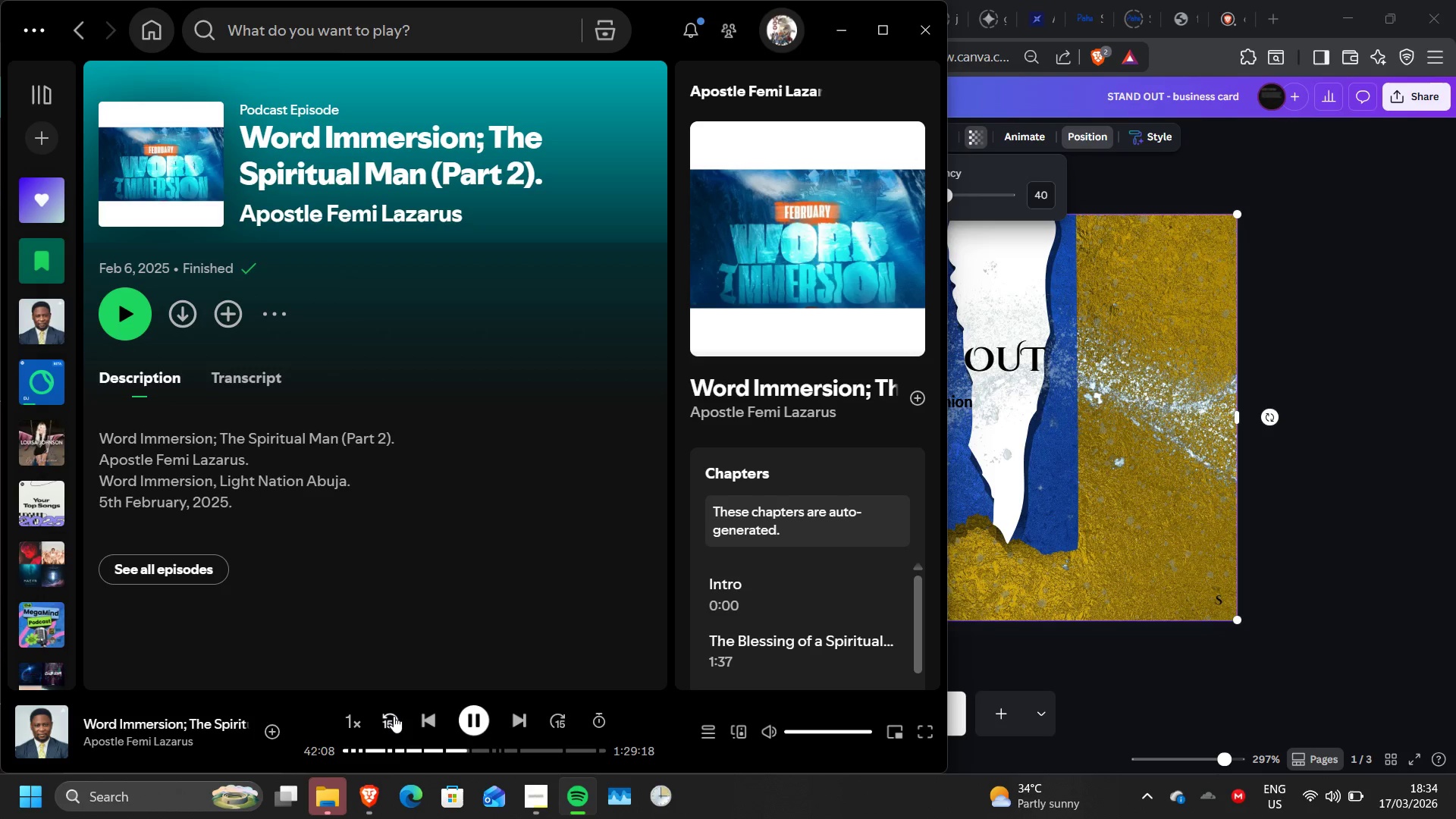 
left_click([394, 716])
 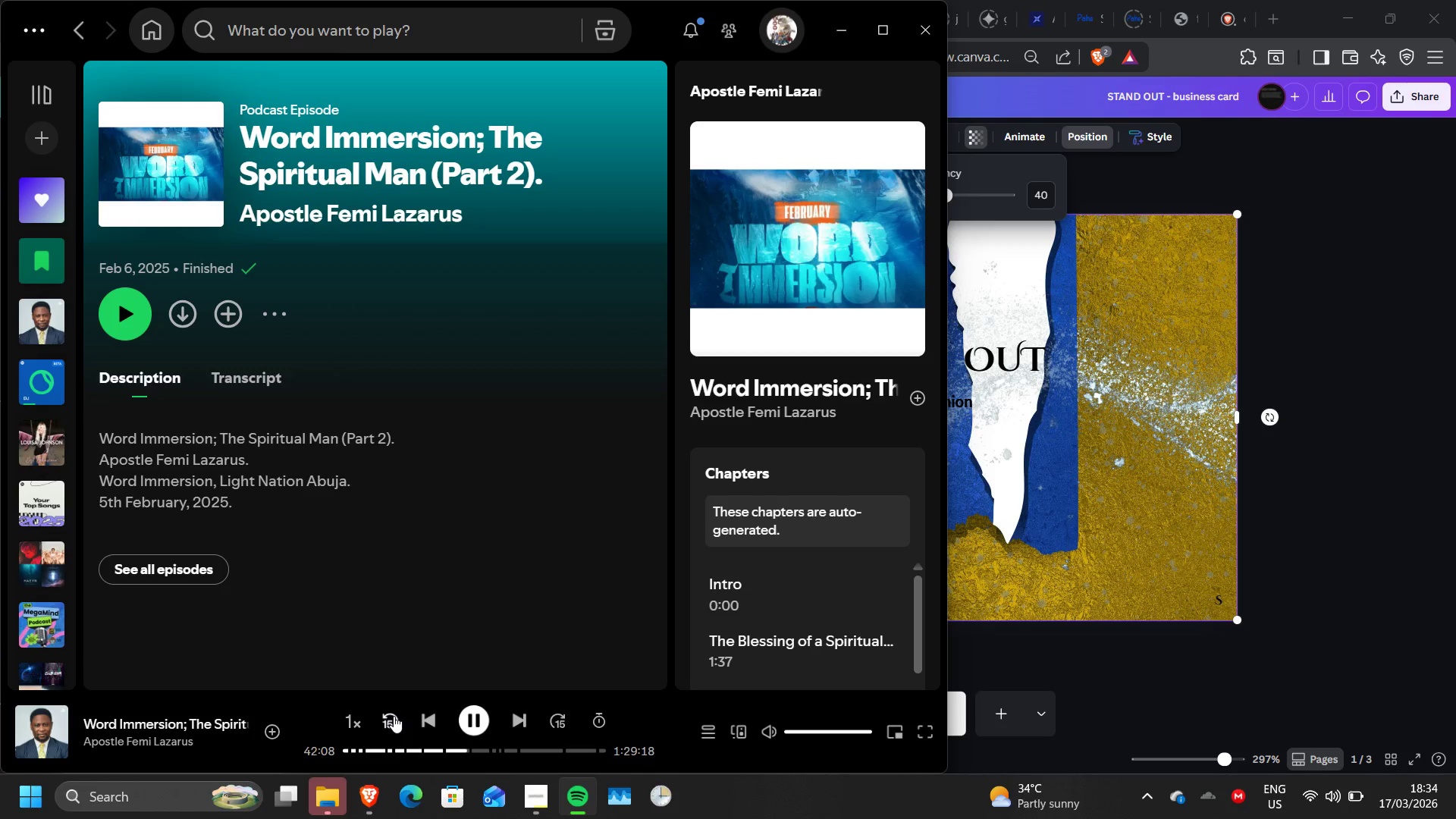 
left_click([394, 716])
 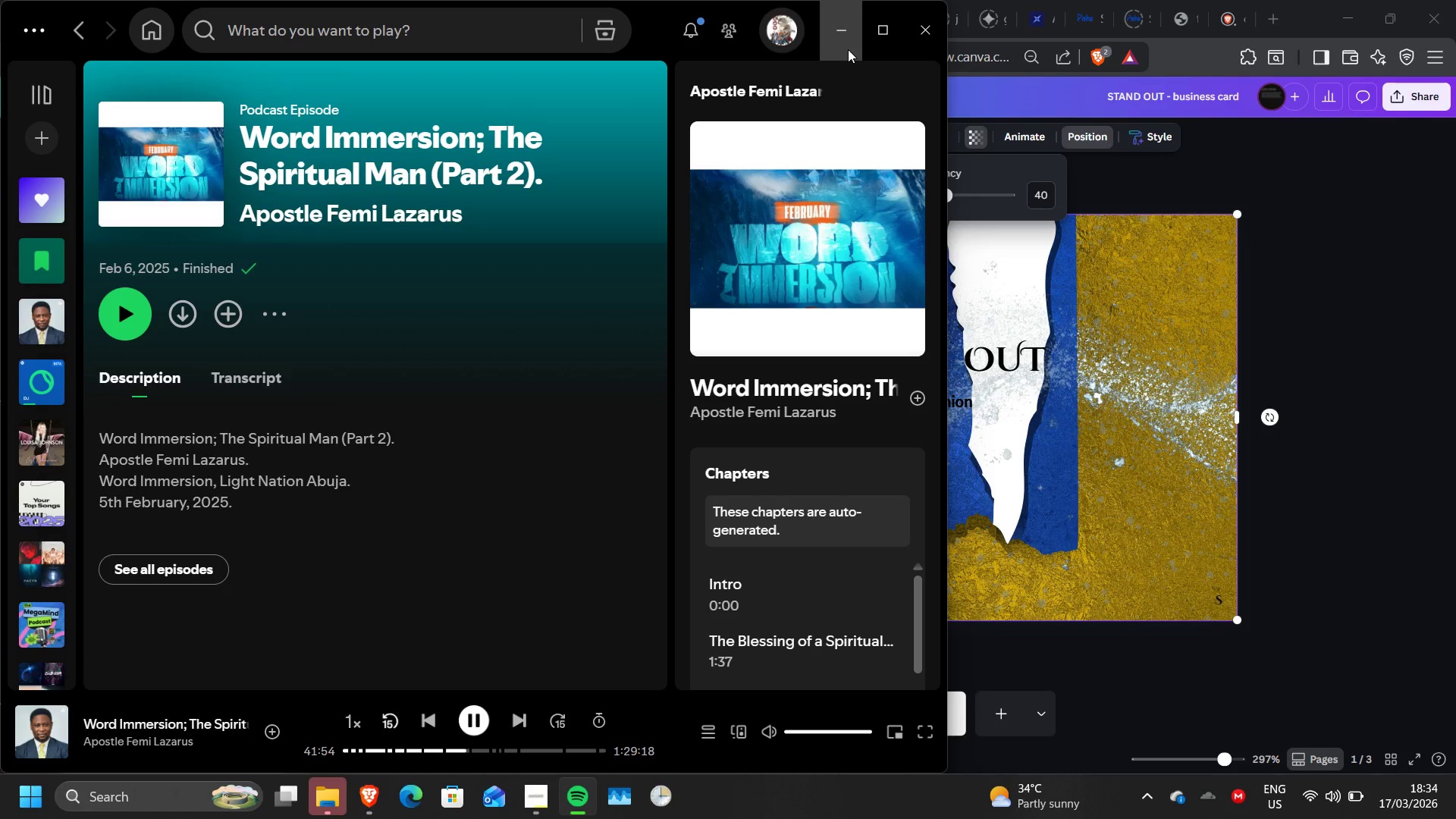 
left_click([848, 49])
 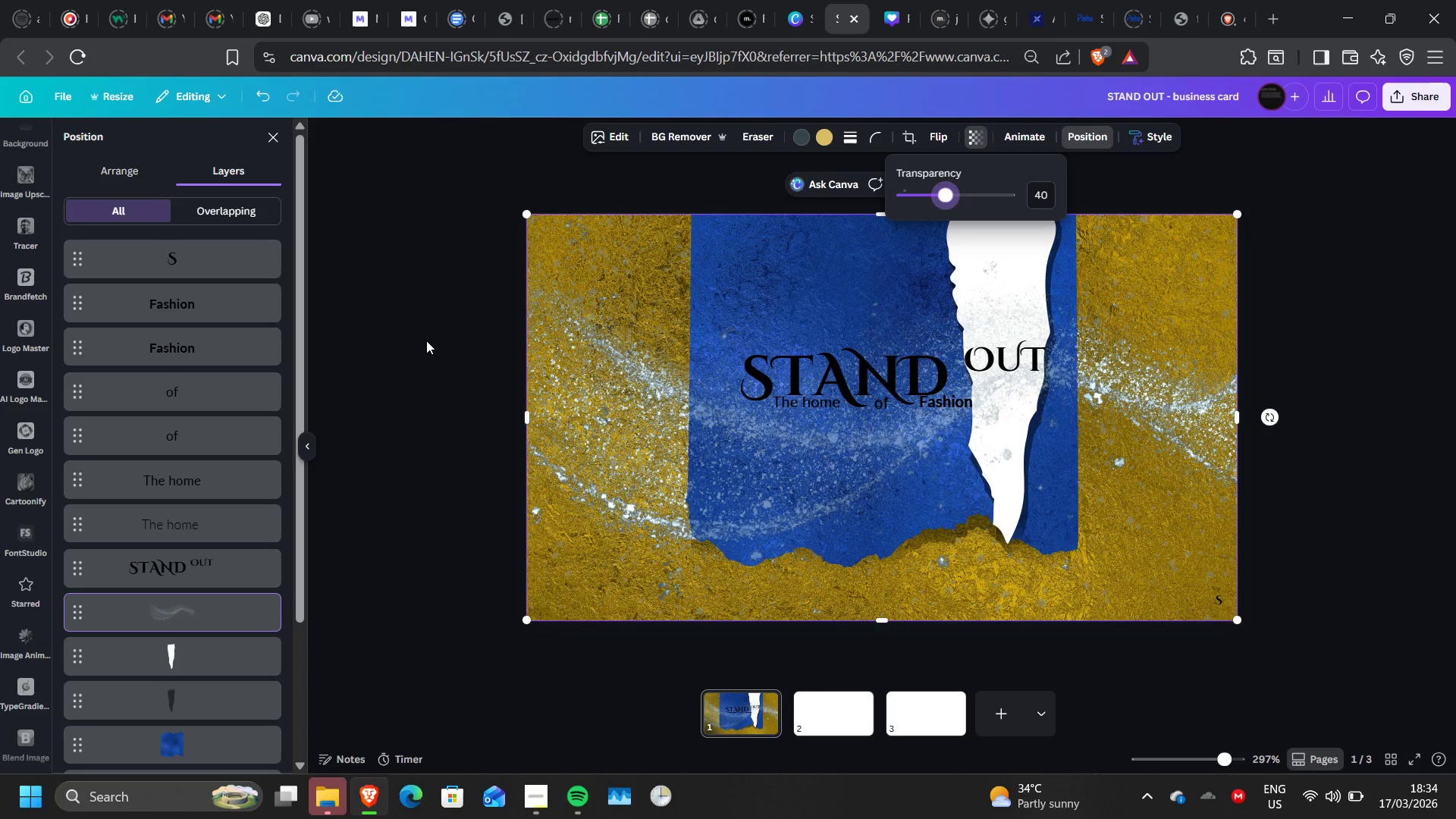 
left_click([426, 340])
 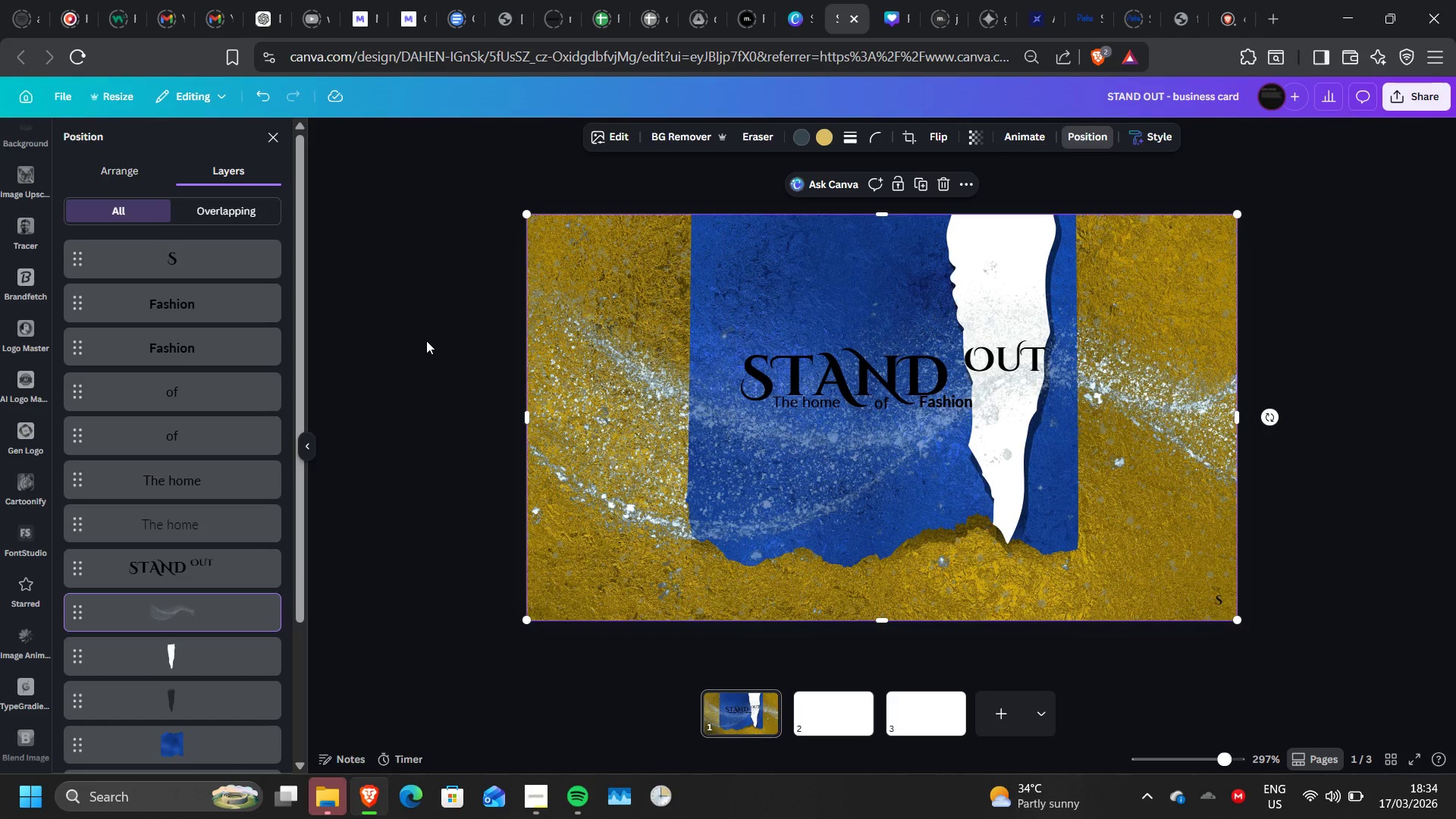 
wait(8.45)
 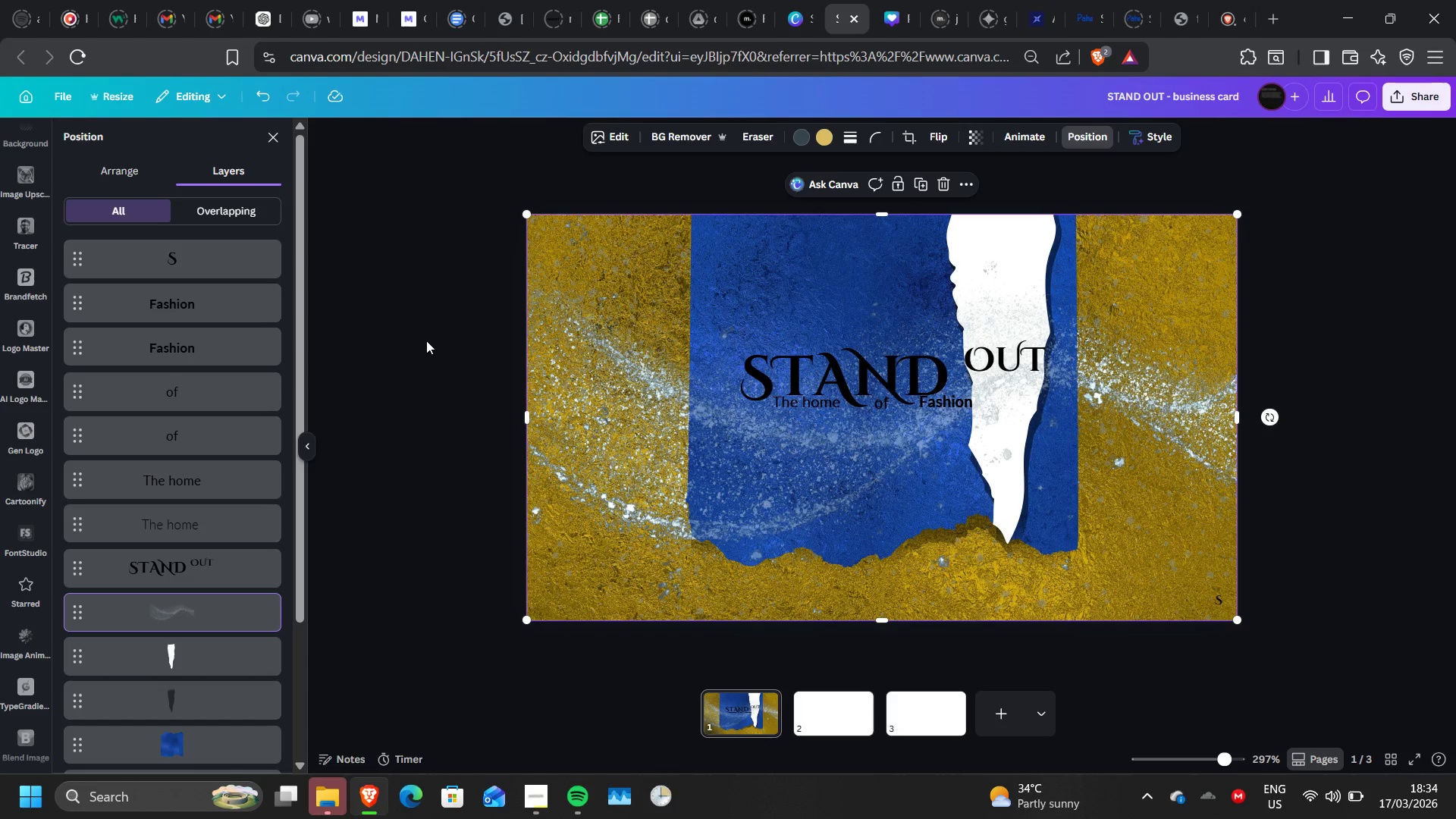 
left_click([170, 397])
 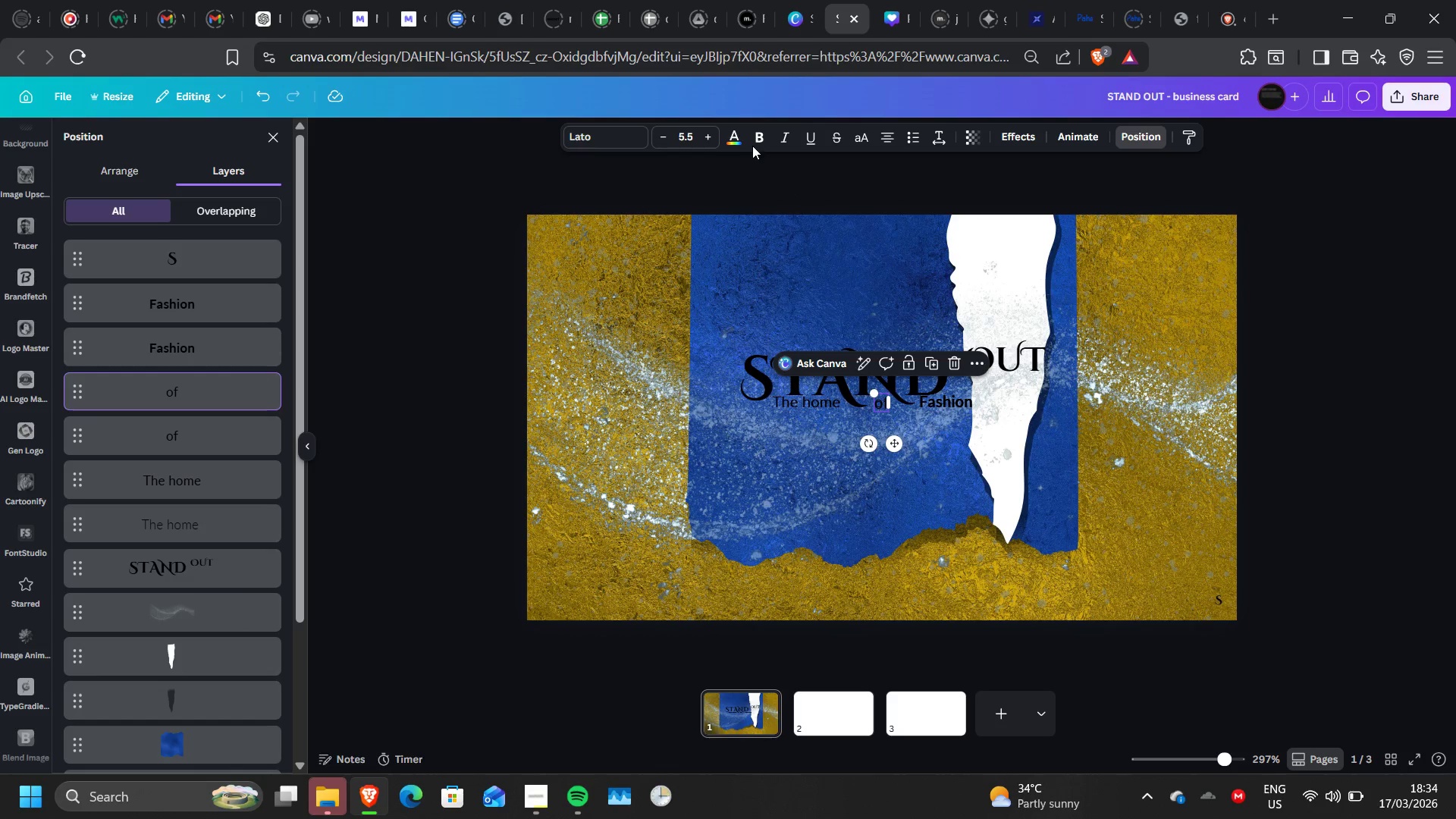 
left_click([758, 136])
 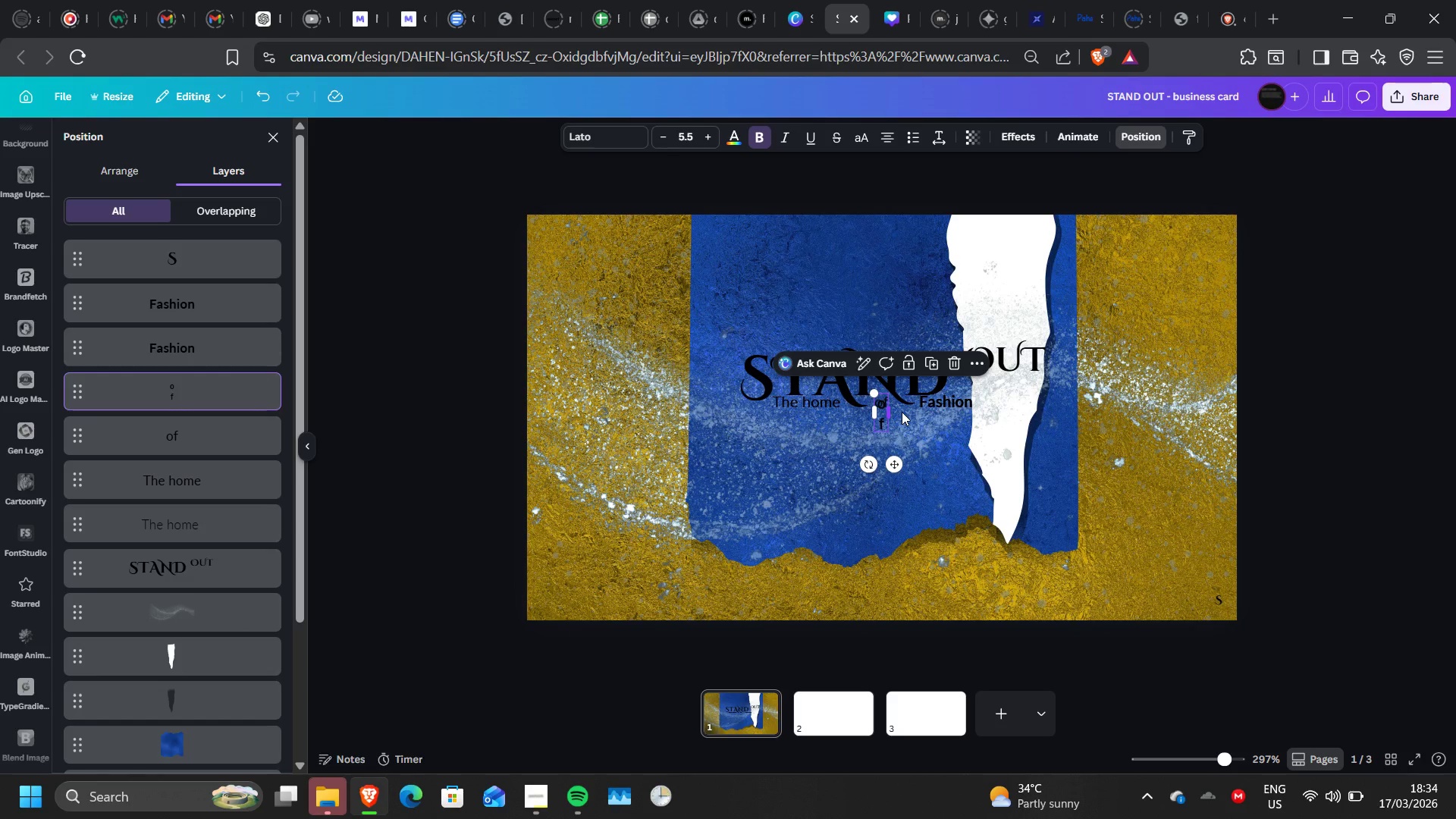 
left_click_drag(start_coordinate=[893, 411], to_coordinate=[905, 408])
 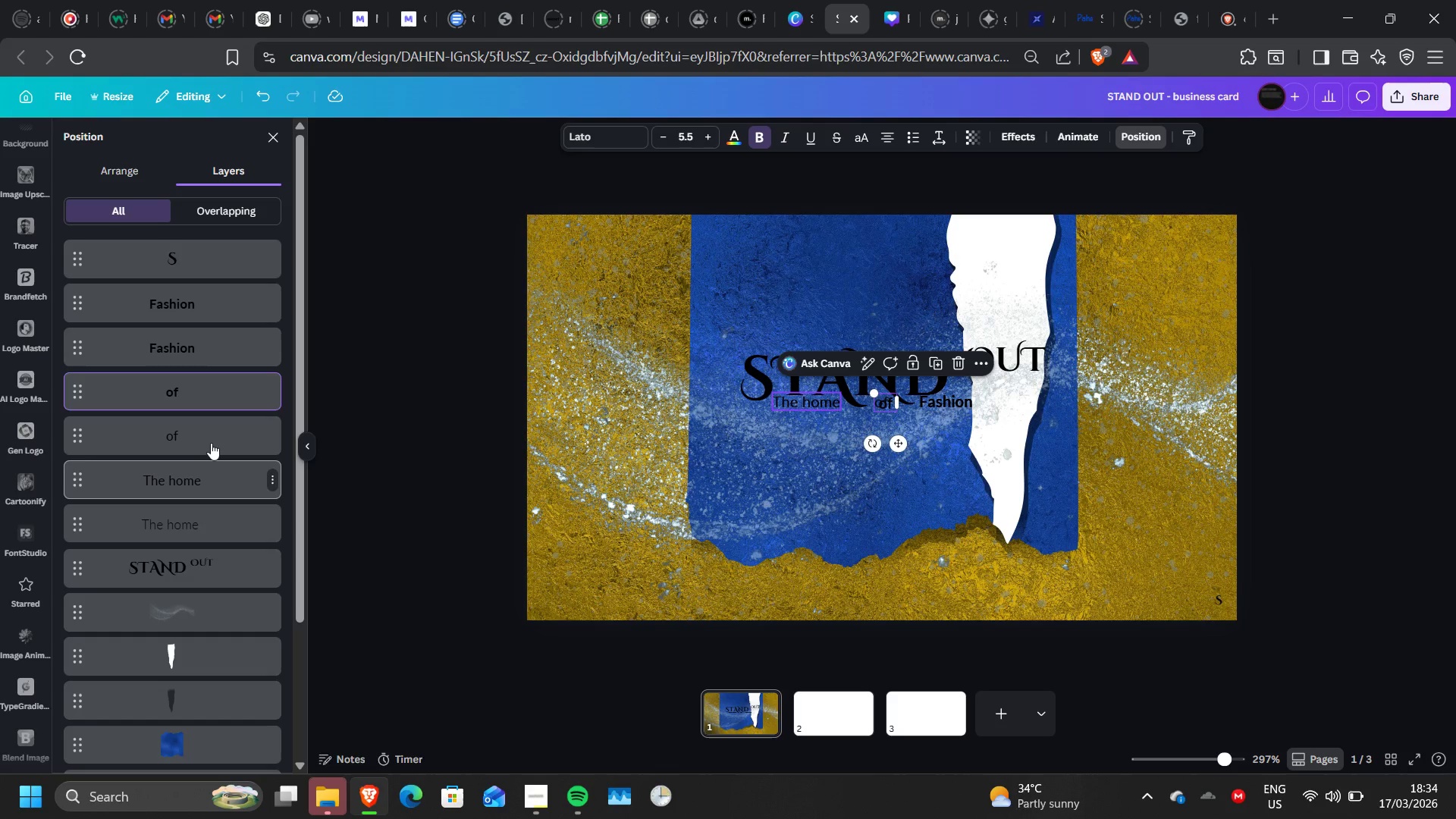 
left_click([209, 435])
 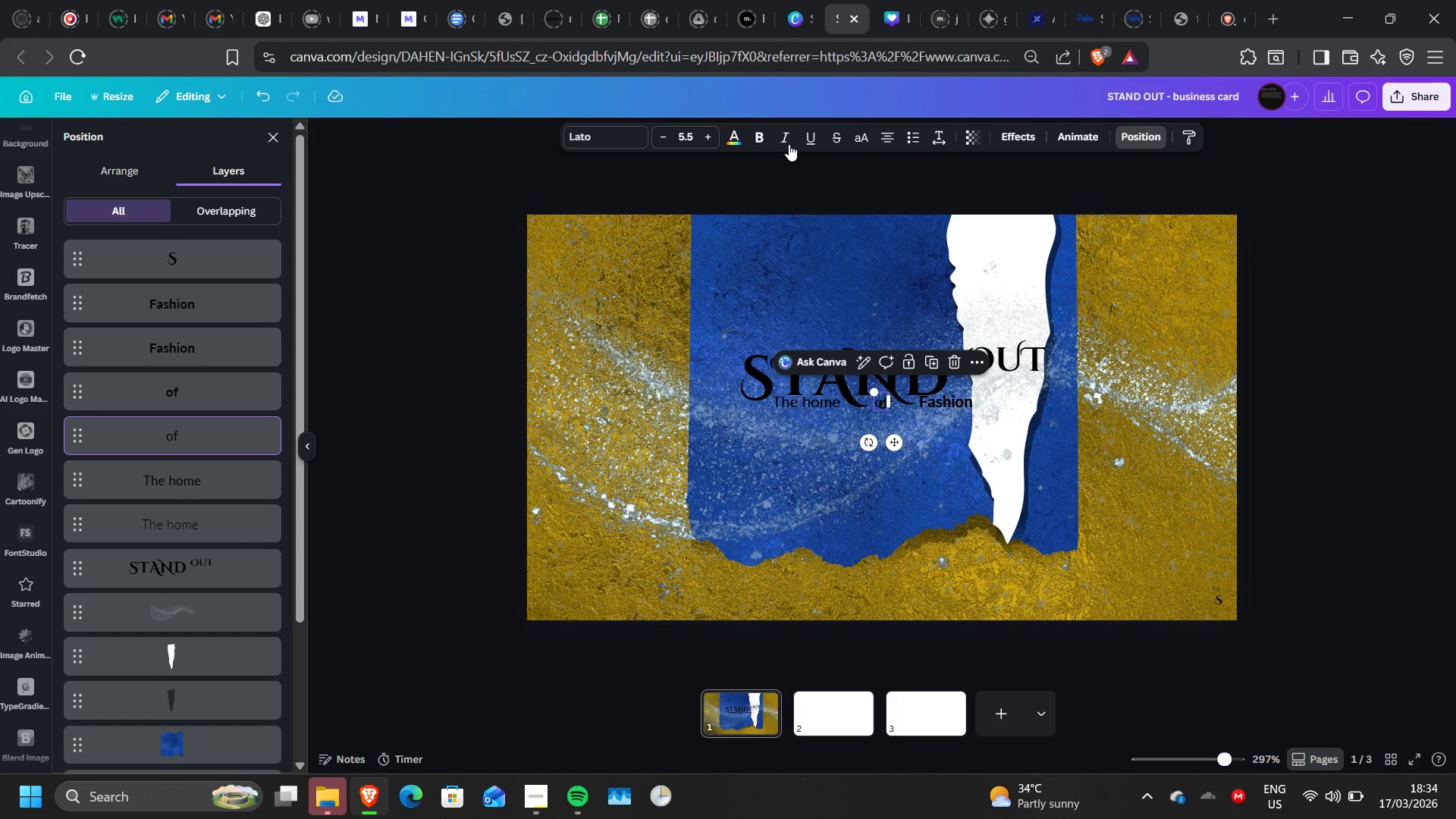 
left_click([755, 134])
 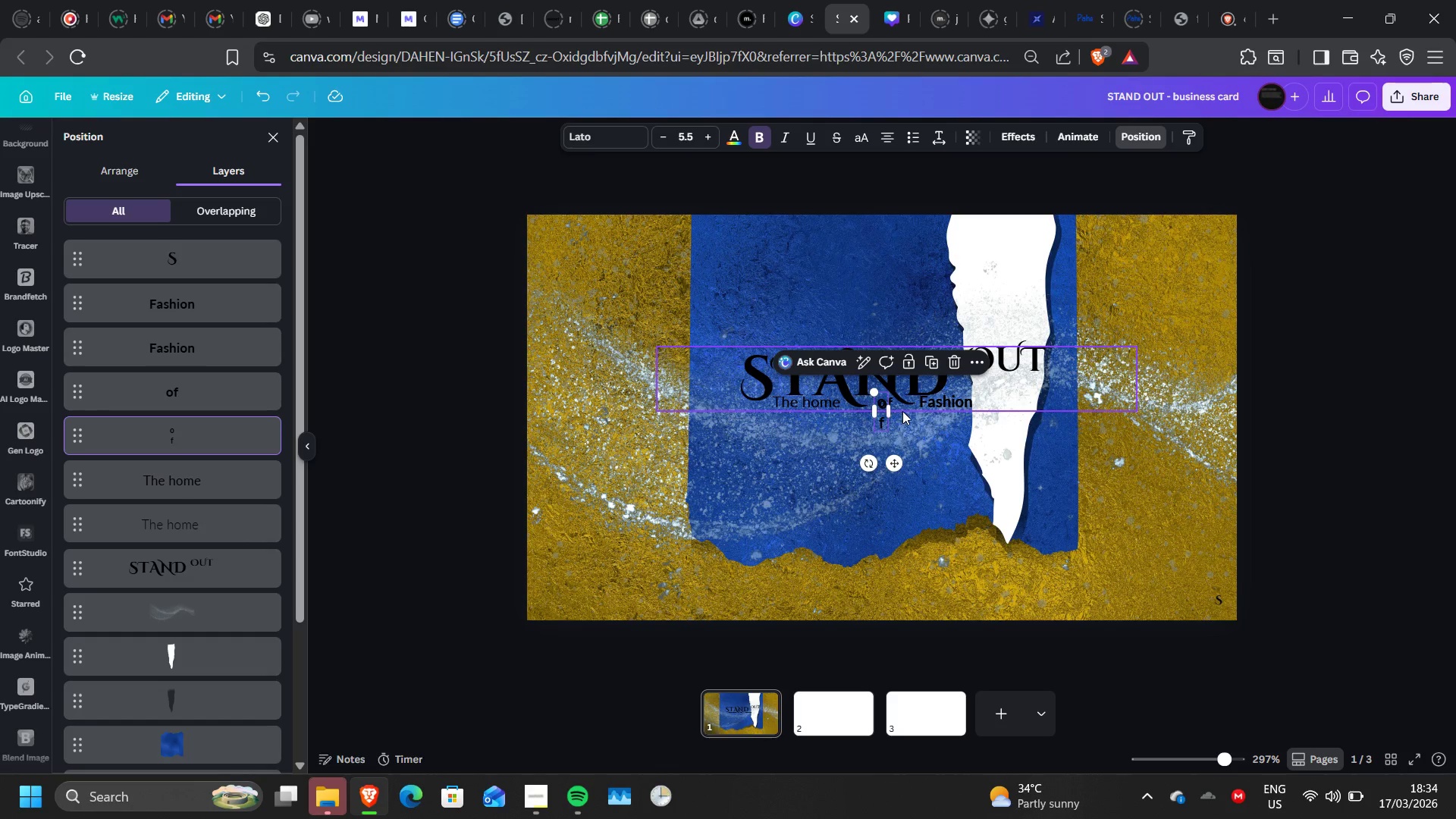 
left_click_drag(start_coordinate=[896, 411], to_coordinate=[906, 413])
 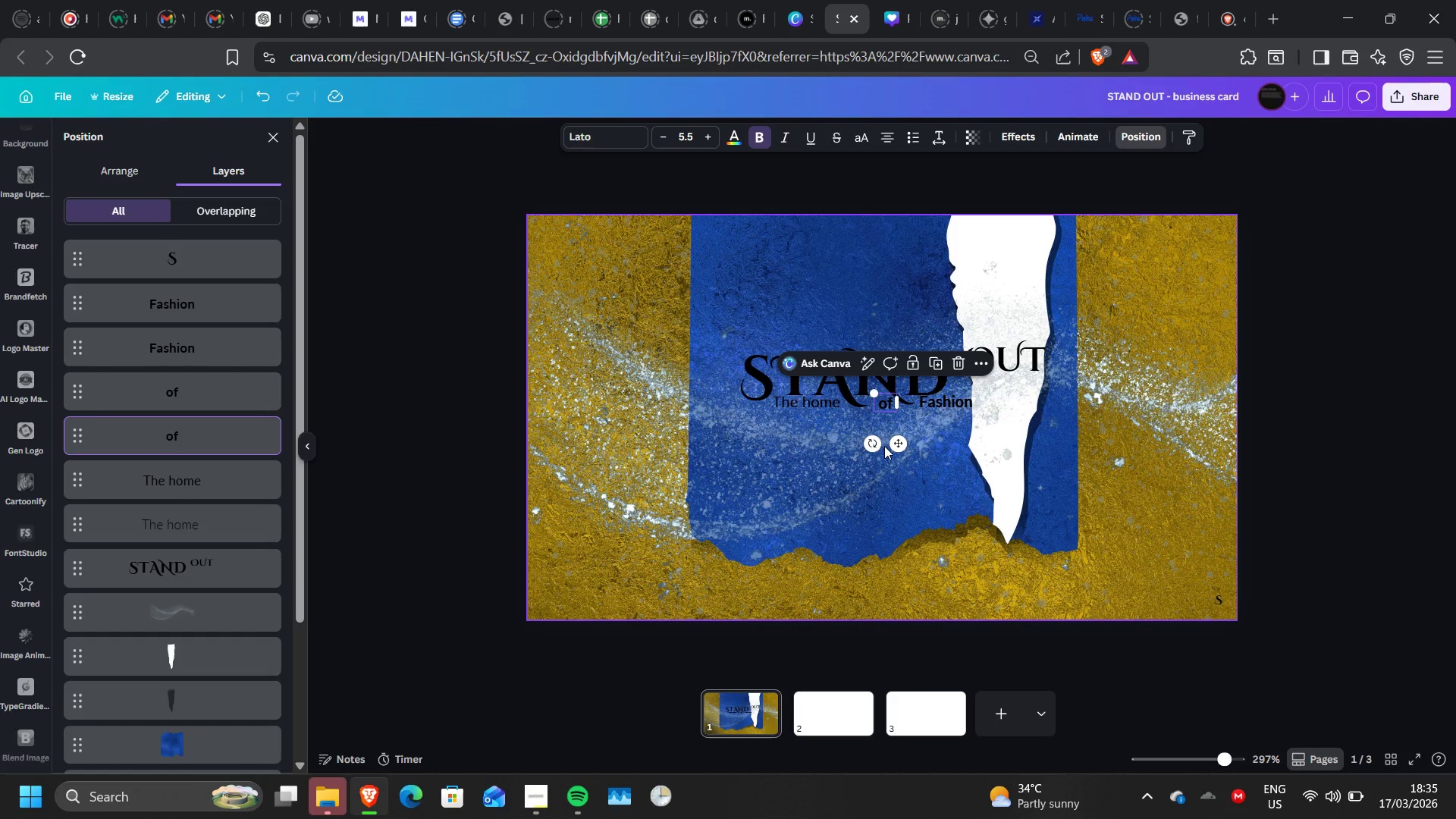 
wait(13.81)
 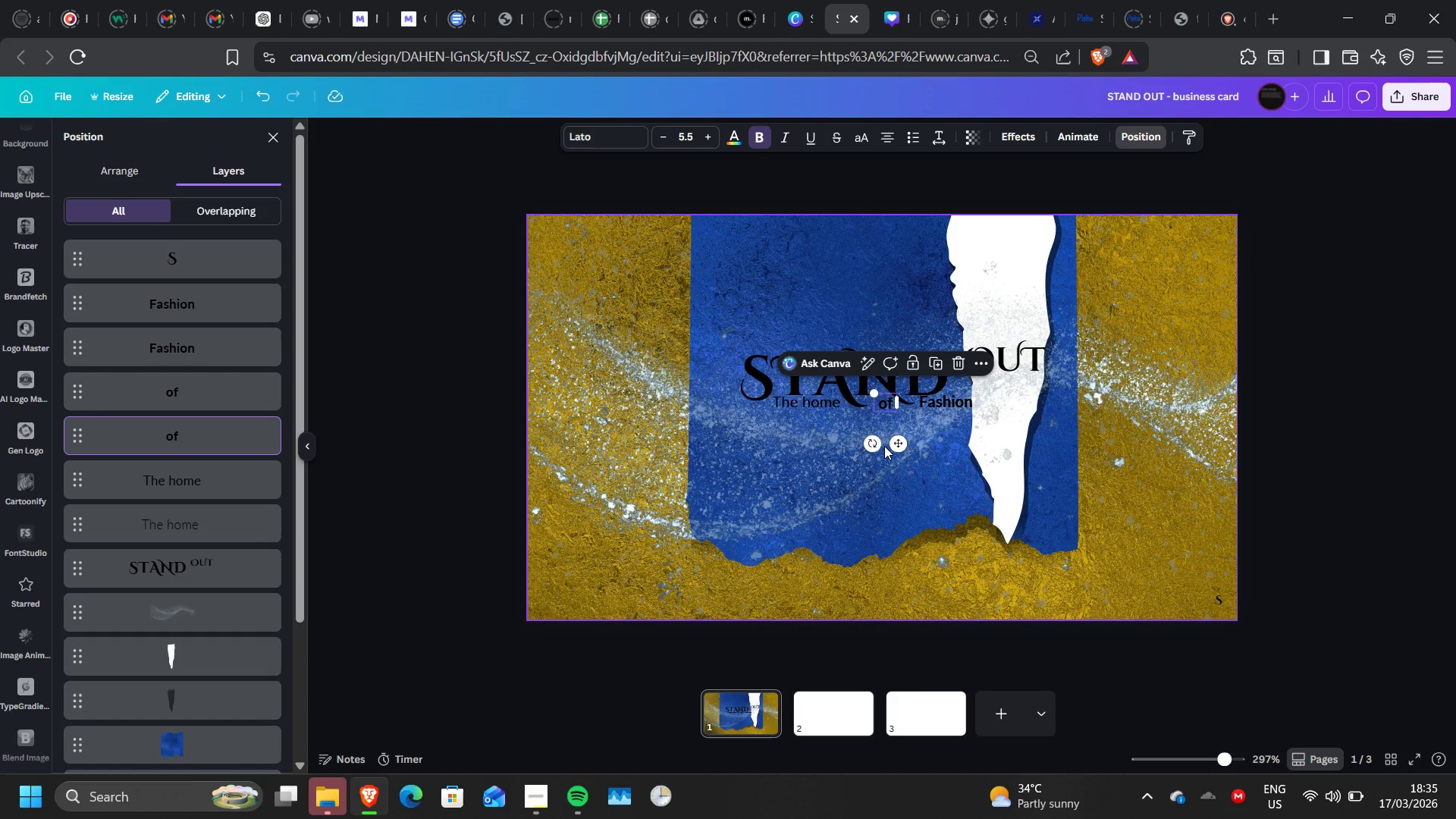 
left_click([582, 752])
 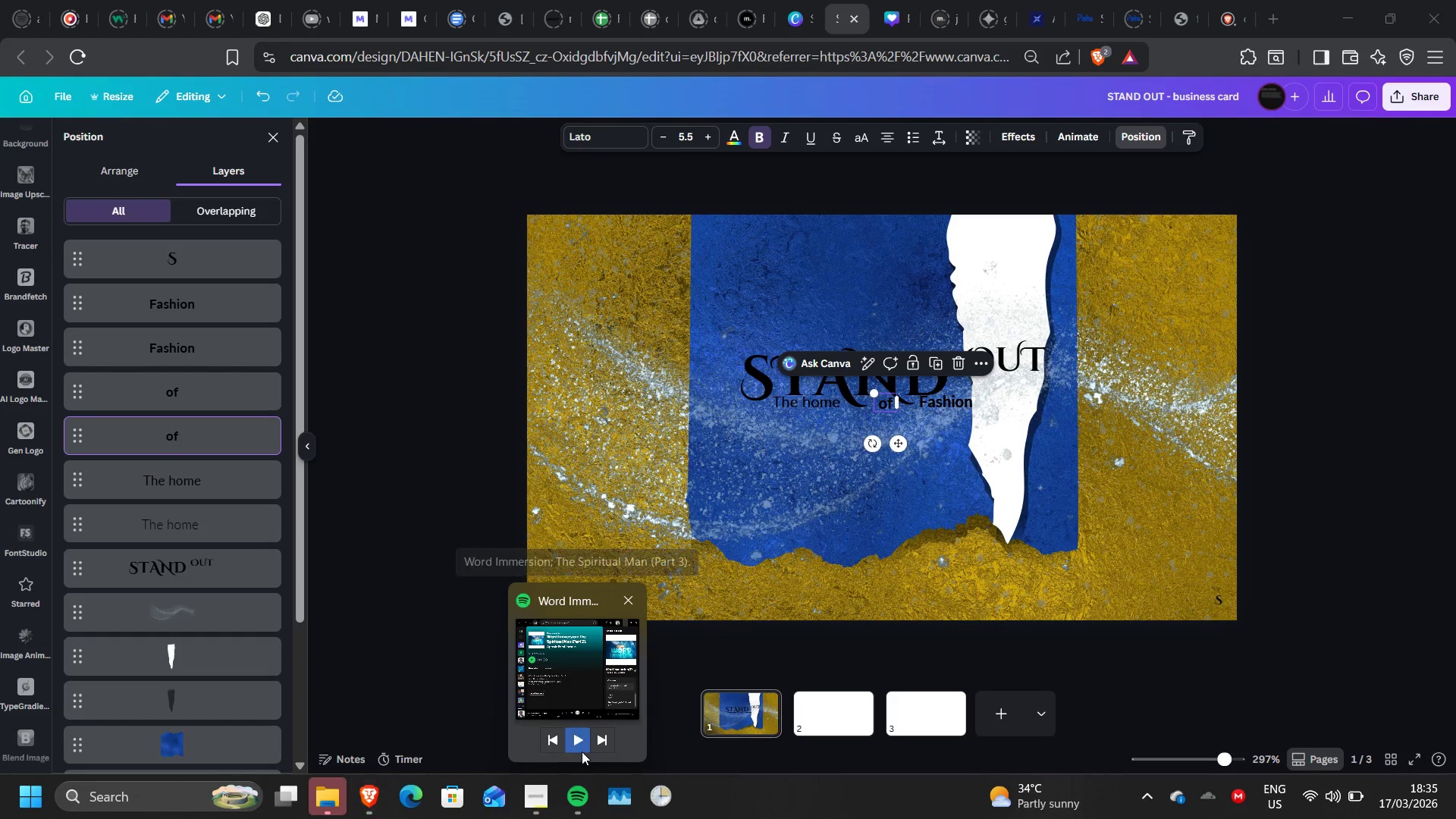 
left_click([497, 653])
 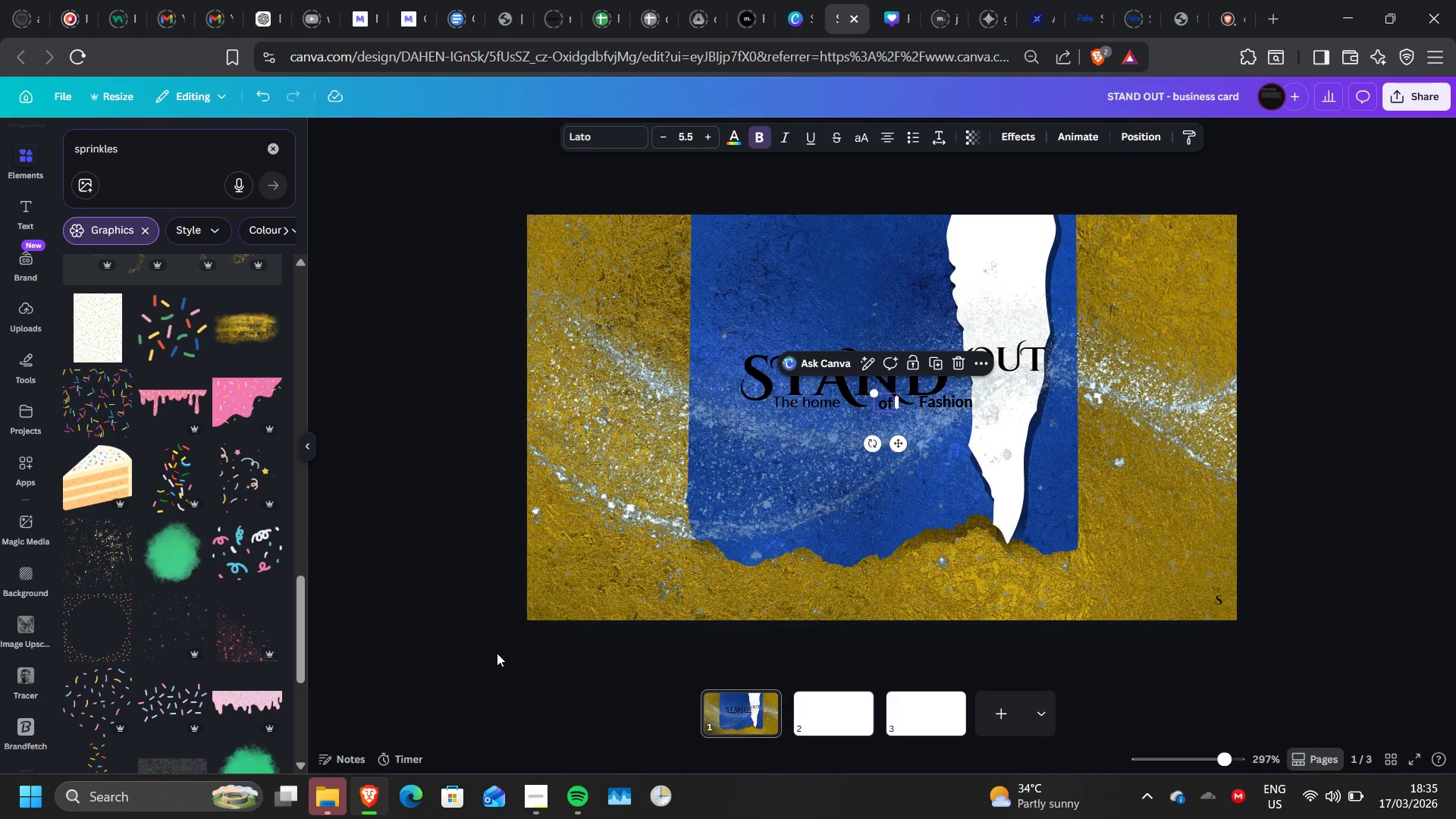 
wait(48.8)
 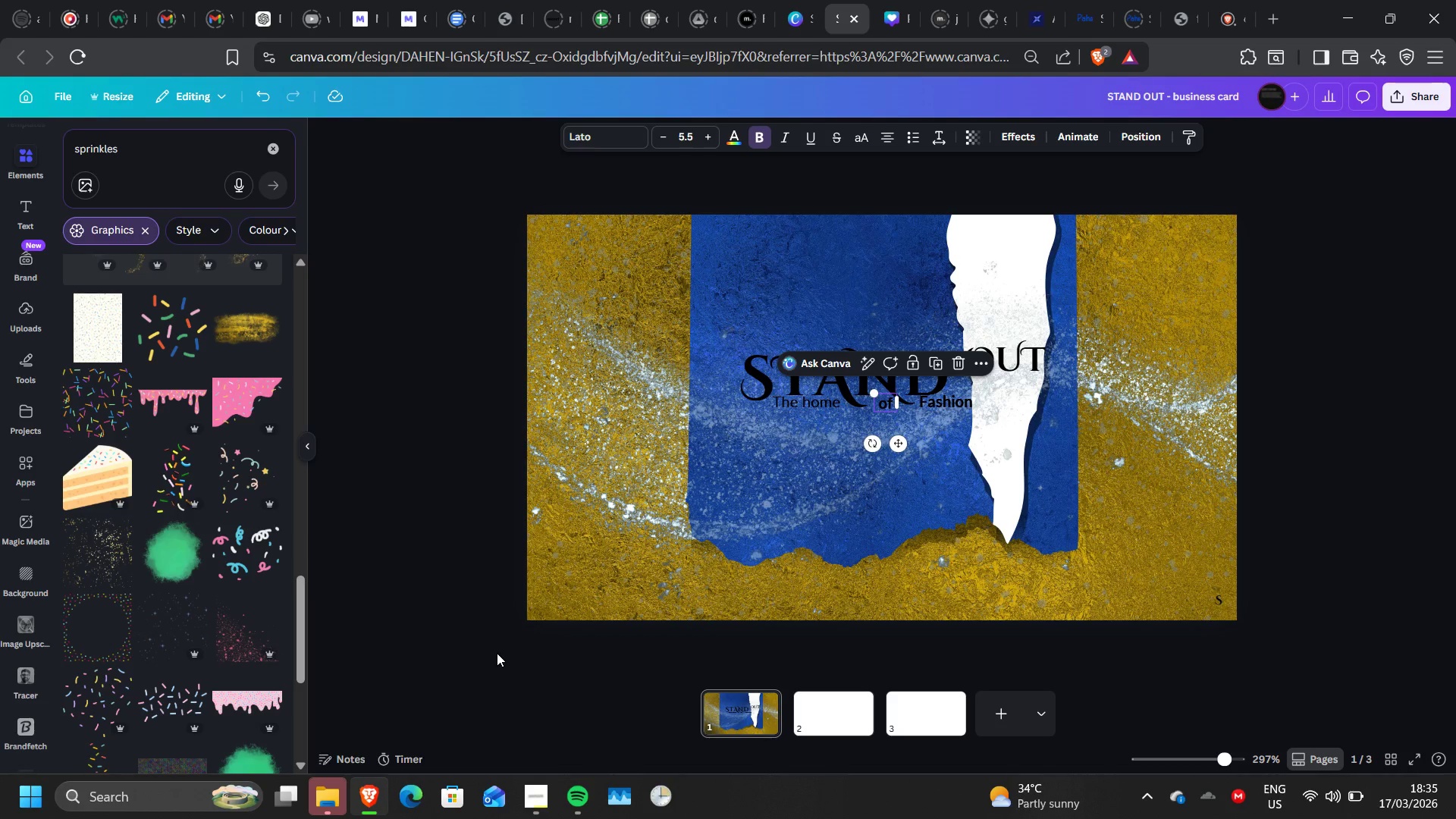 
left_click([552, 668])
 